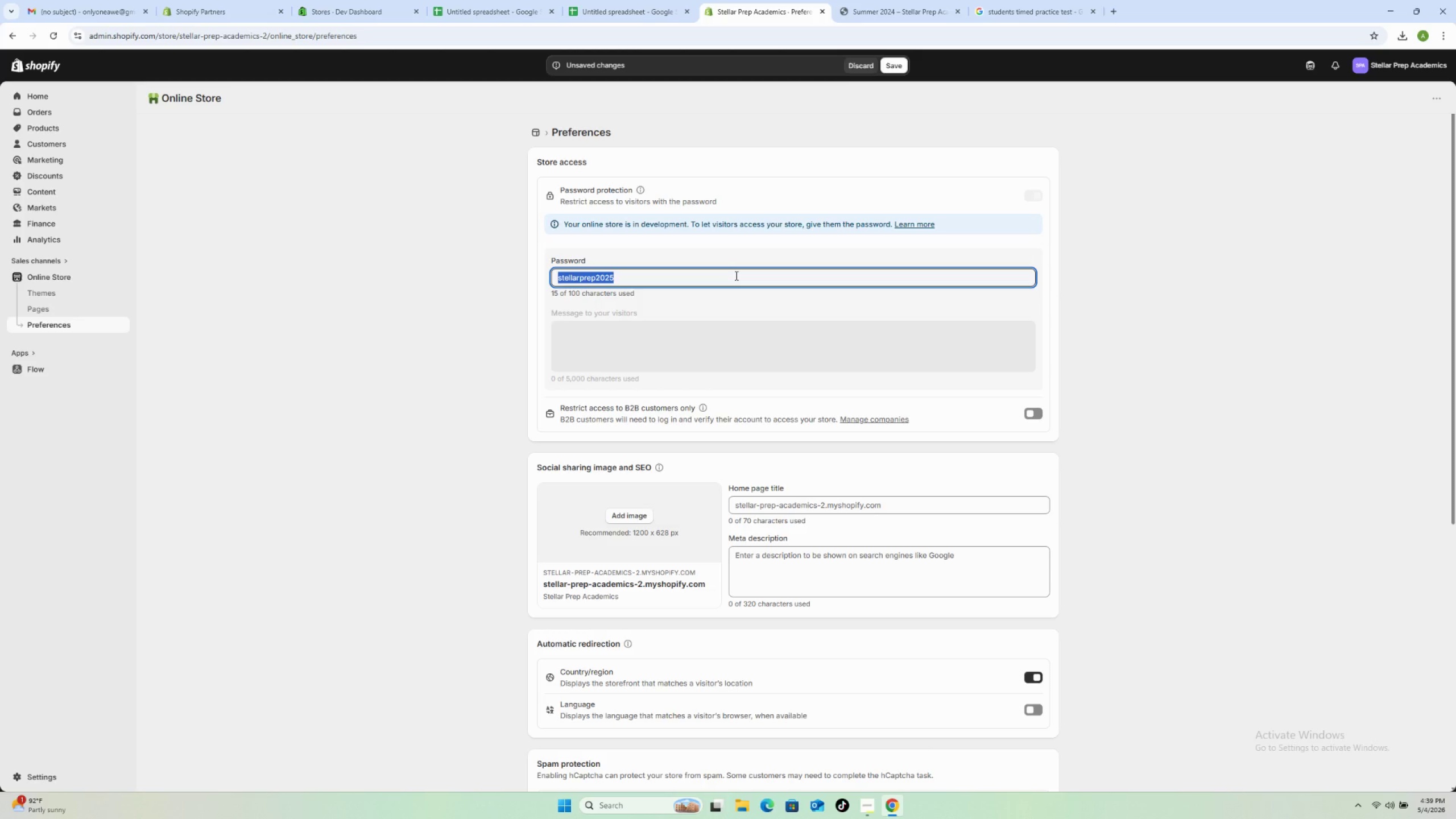 
hold_key(key=ControlLeft, duration=1.5)
 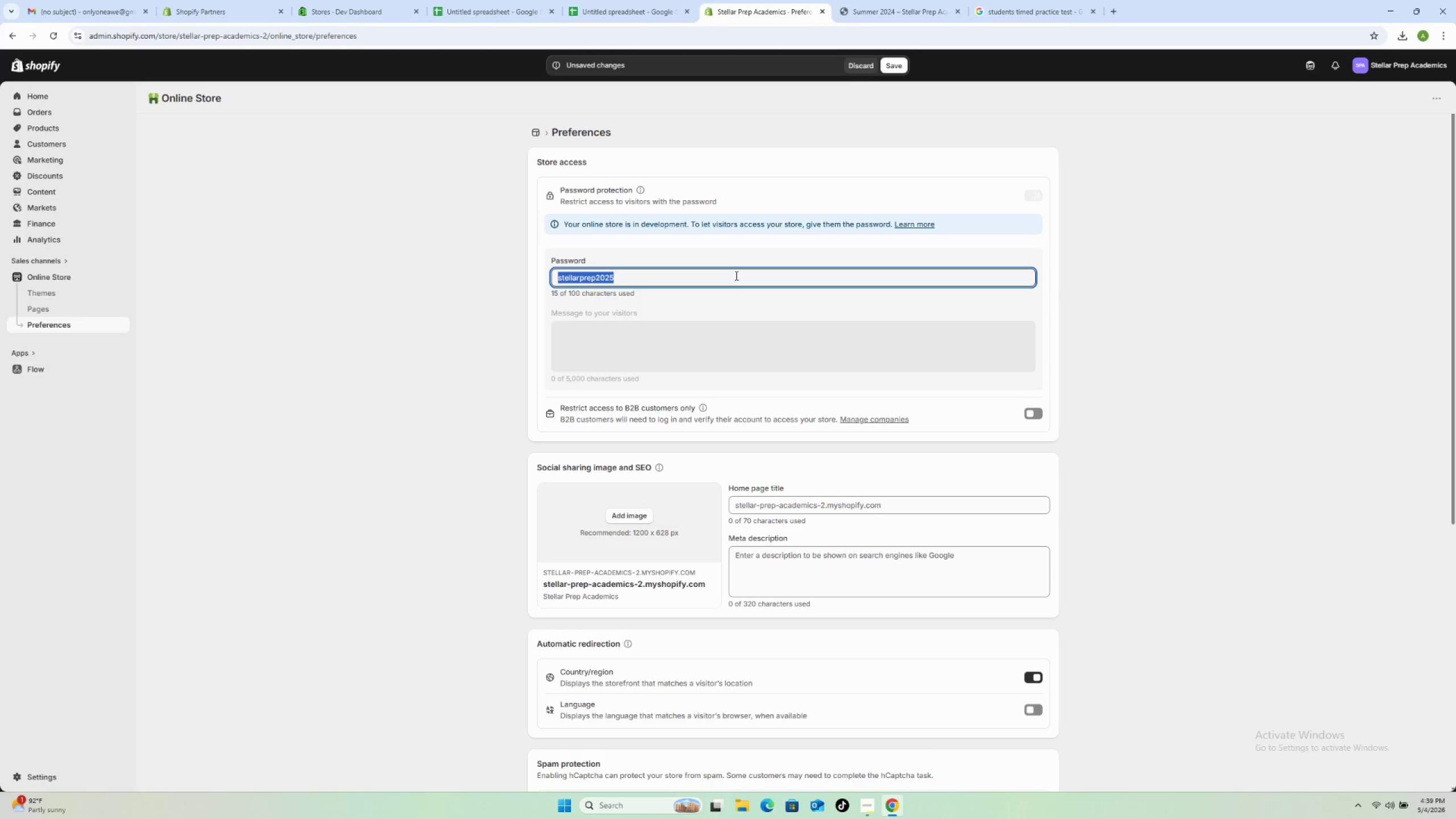 
hold_key(key=ControlLeft, duration=0.59)
 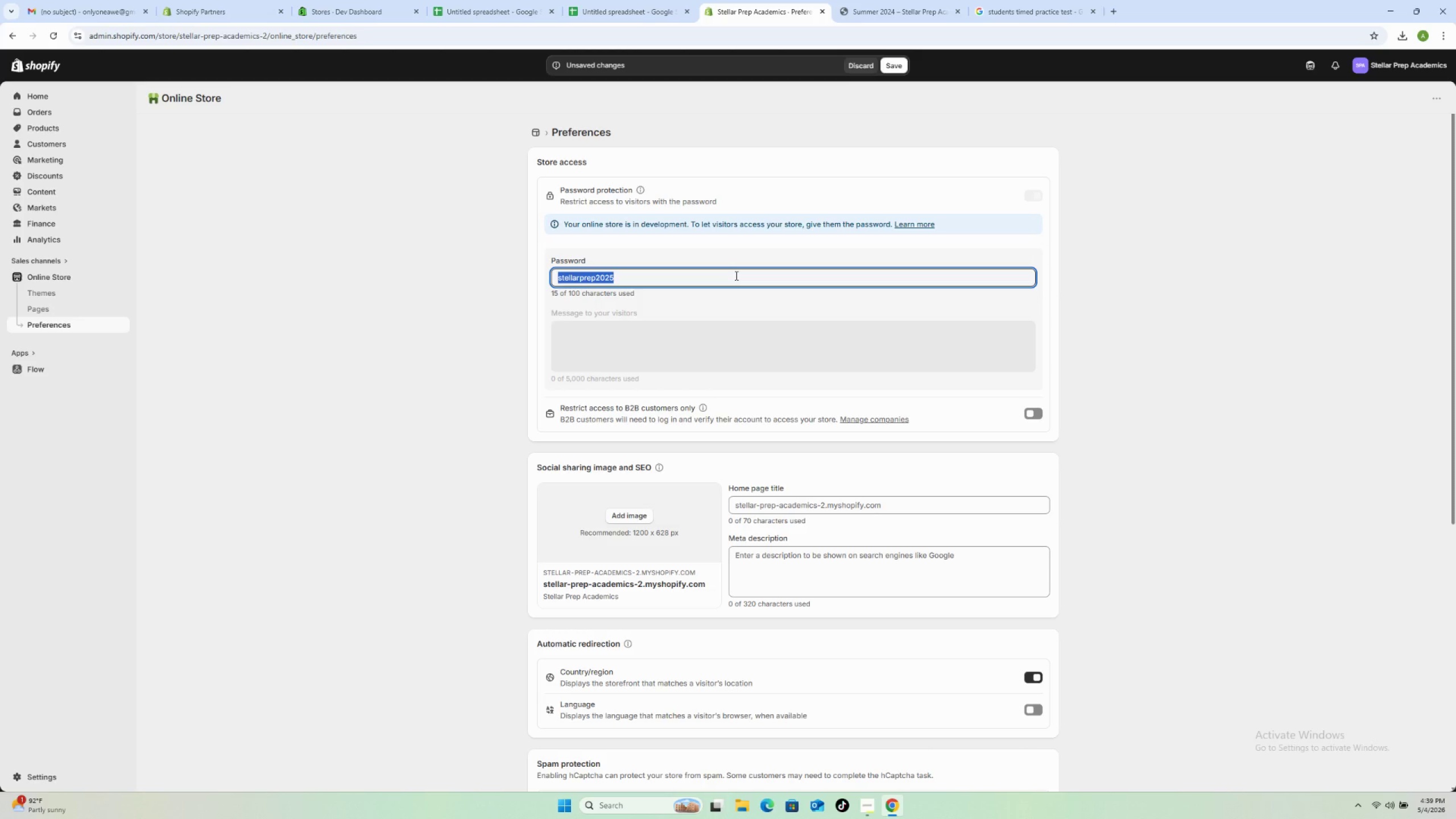 
hold_key(key=C, duration=0.39)
 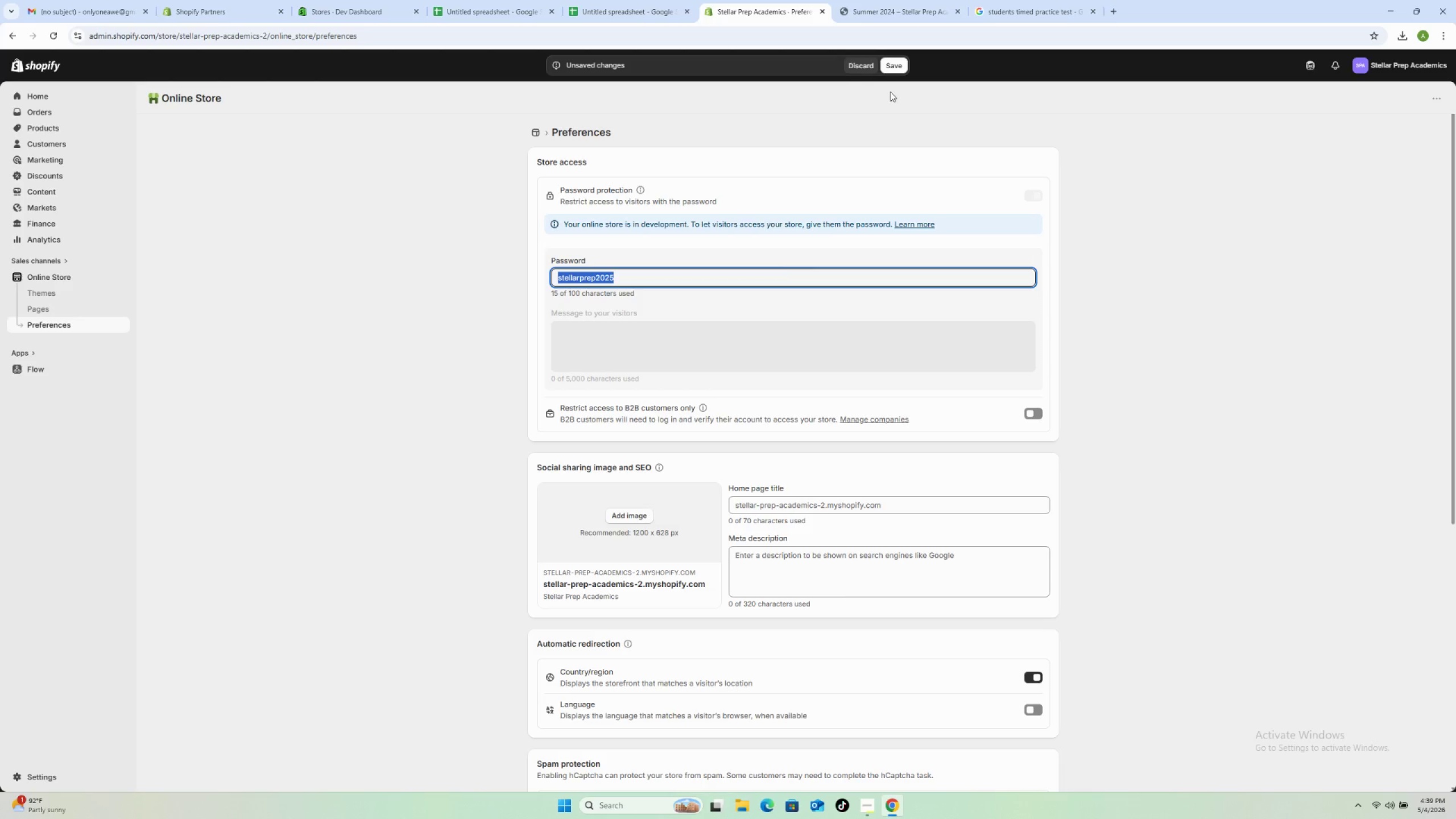 
left_click([892, 65])
 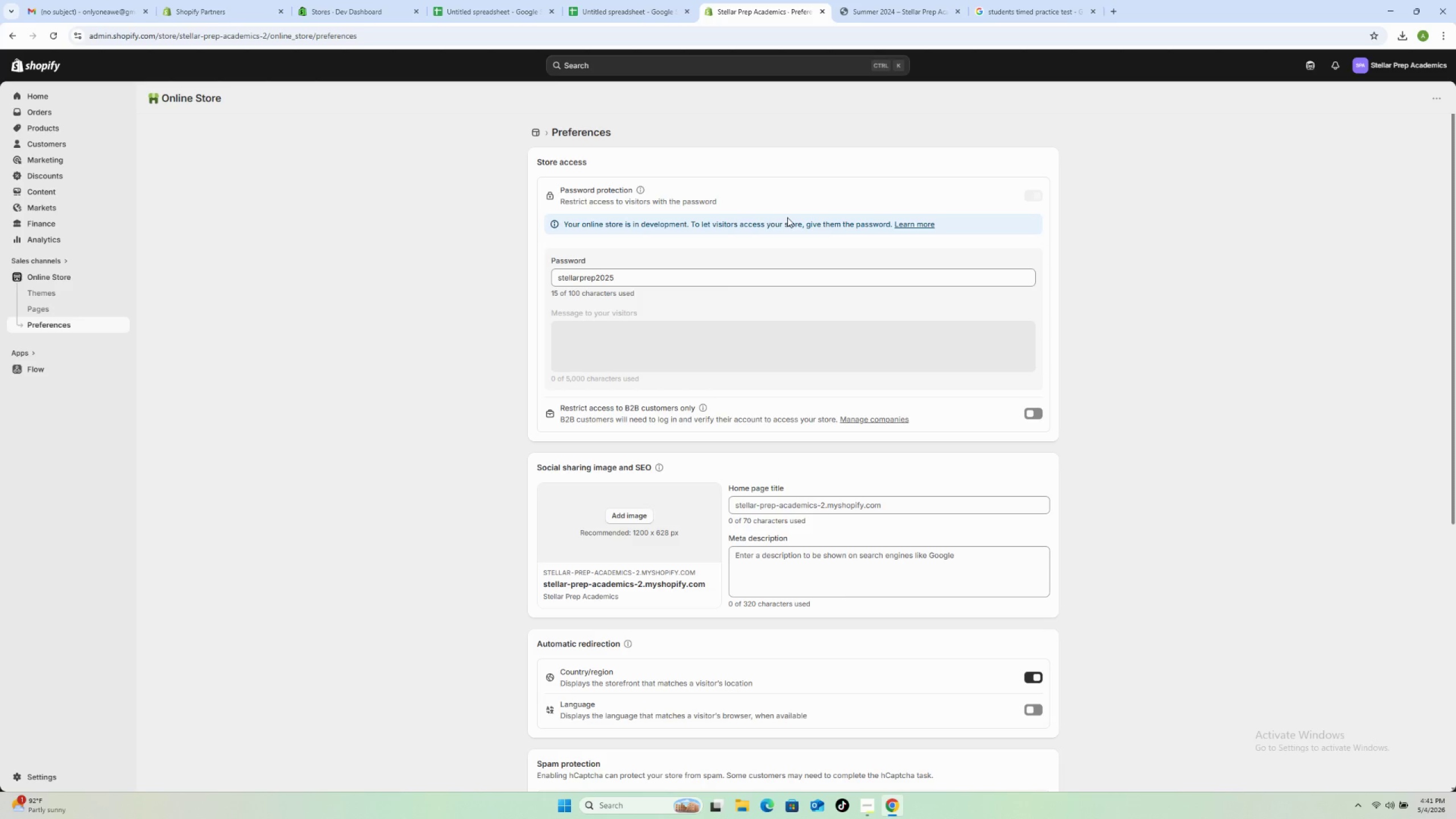 
wait(117.02)
 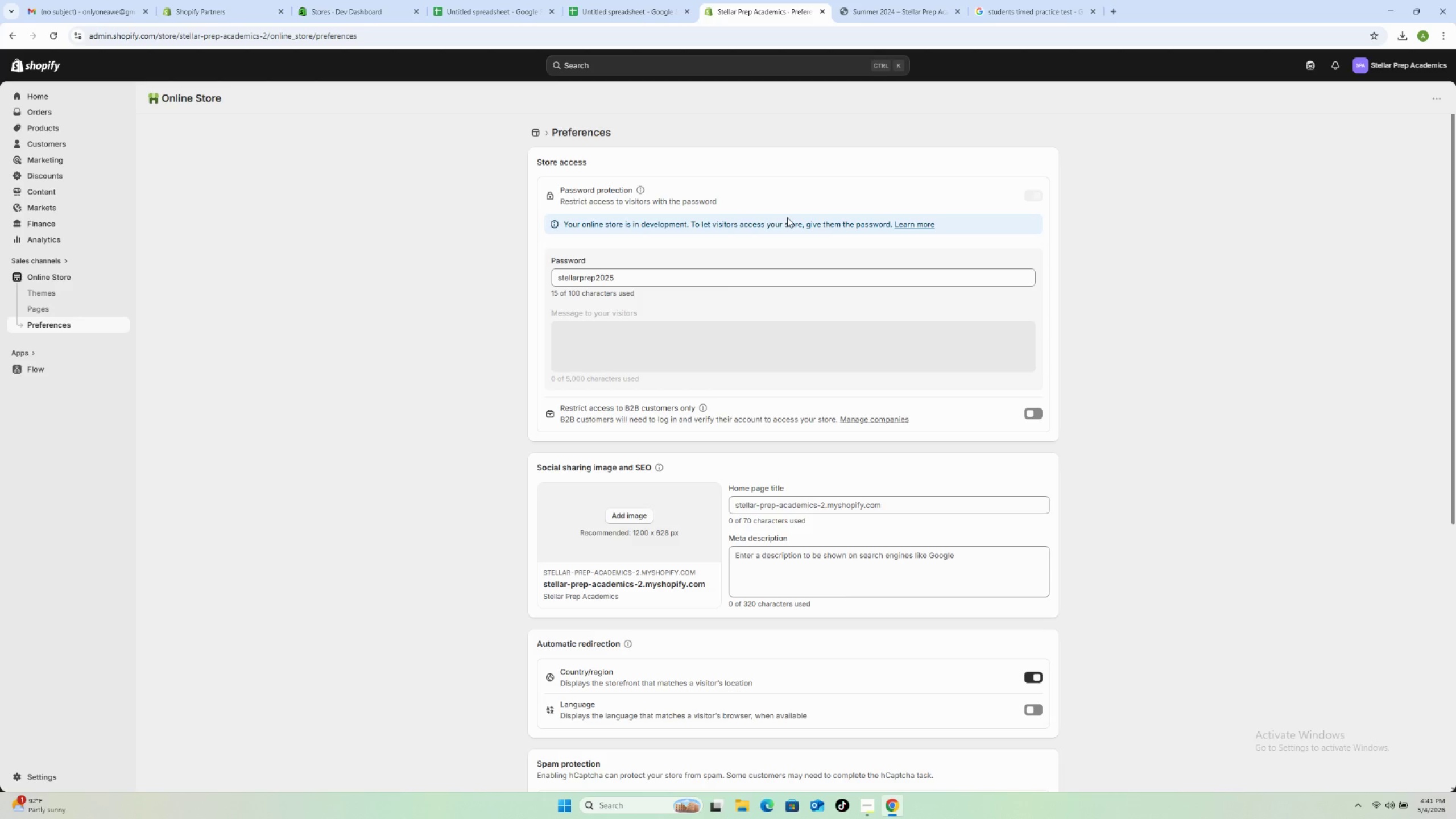 
left_click([631, 11])
 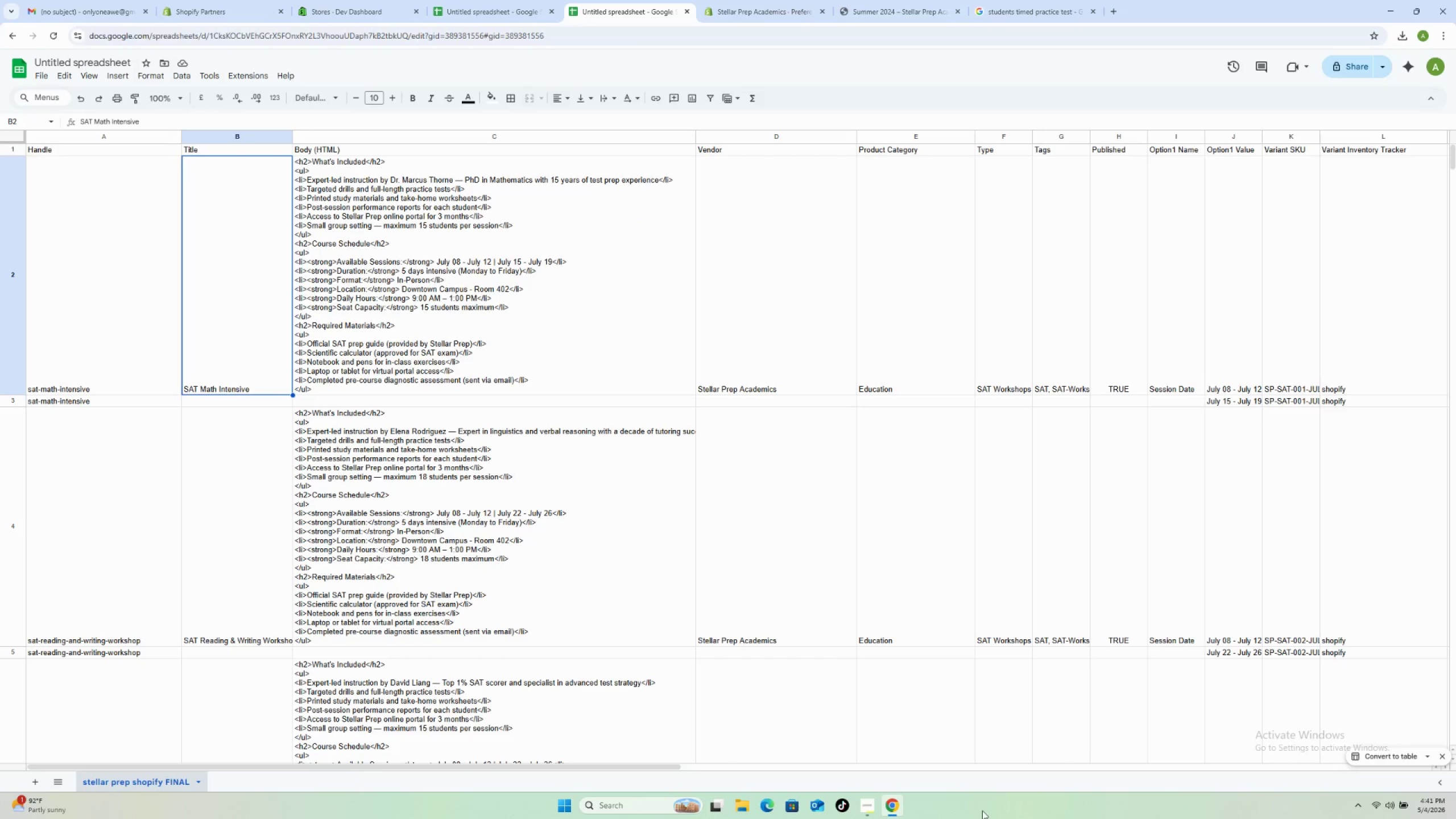 
mouse_move([867, 800])
 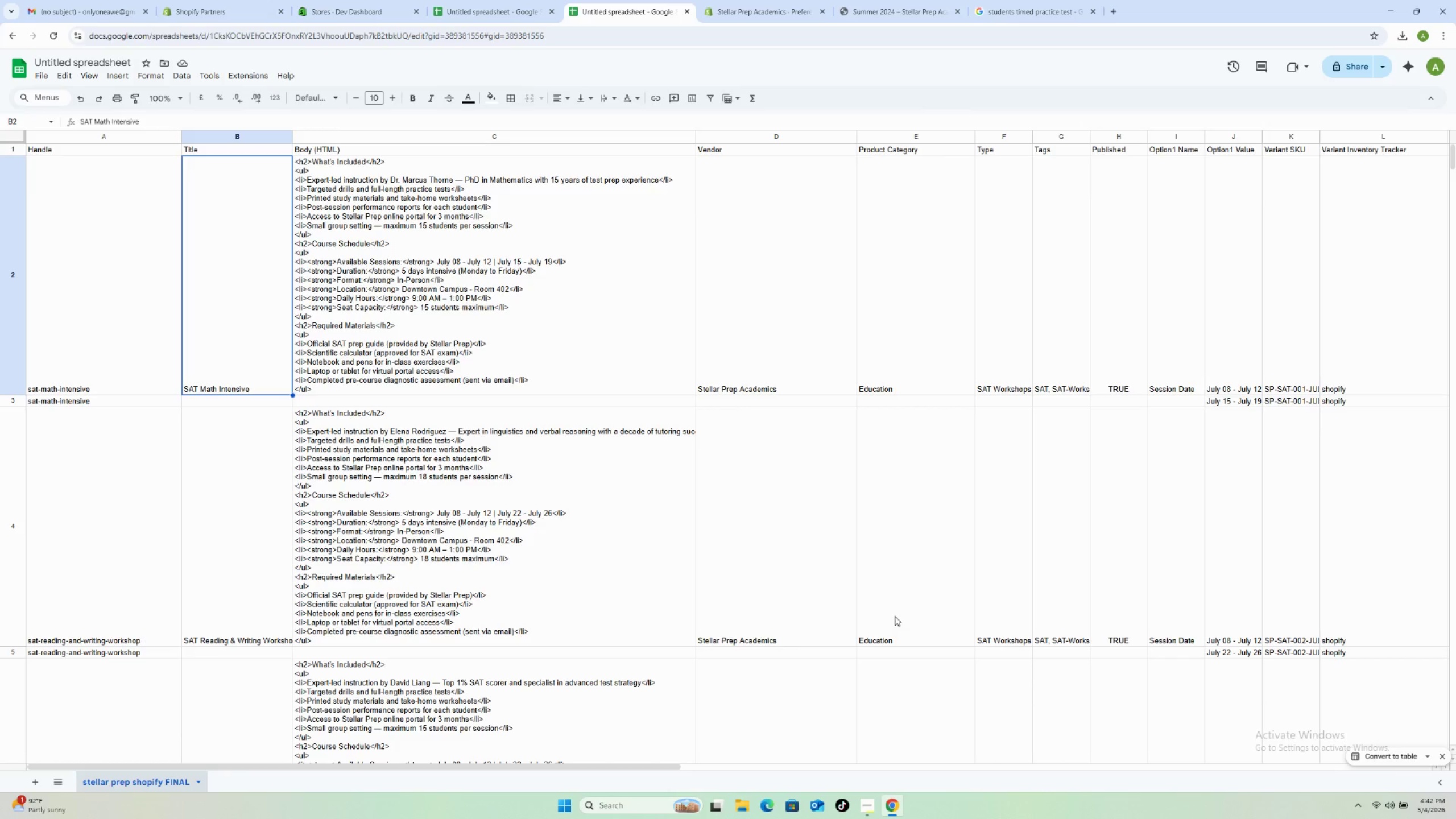 
wait(26.89)
 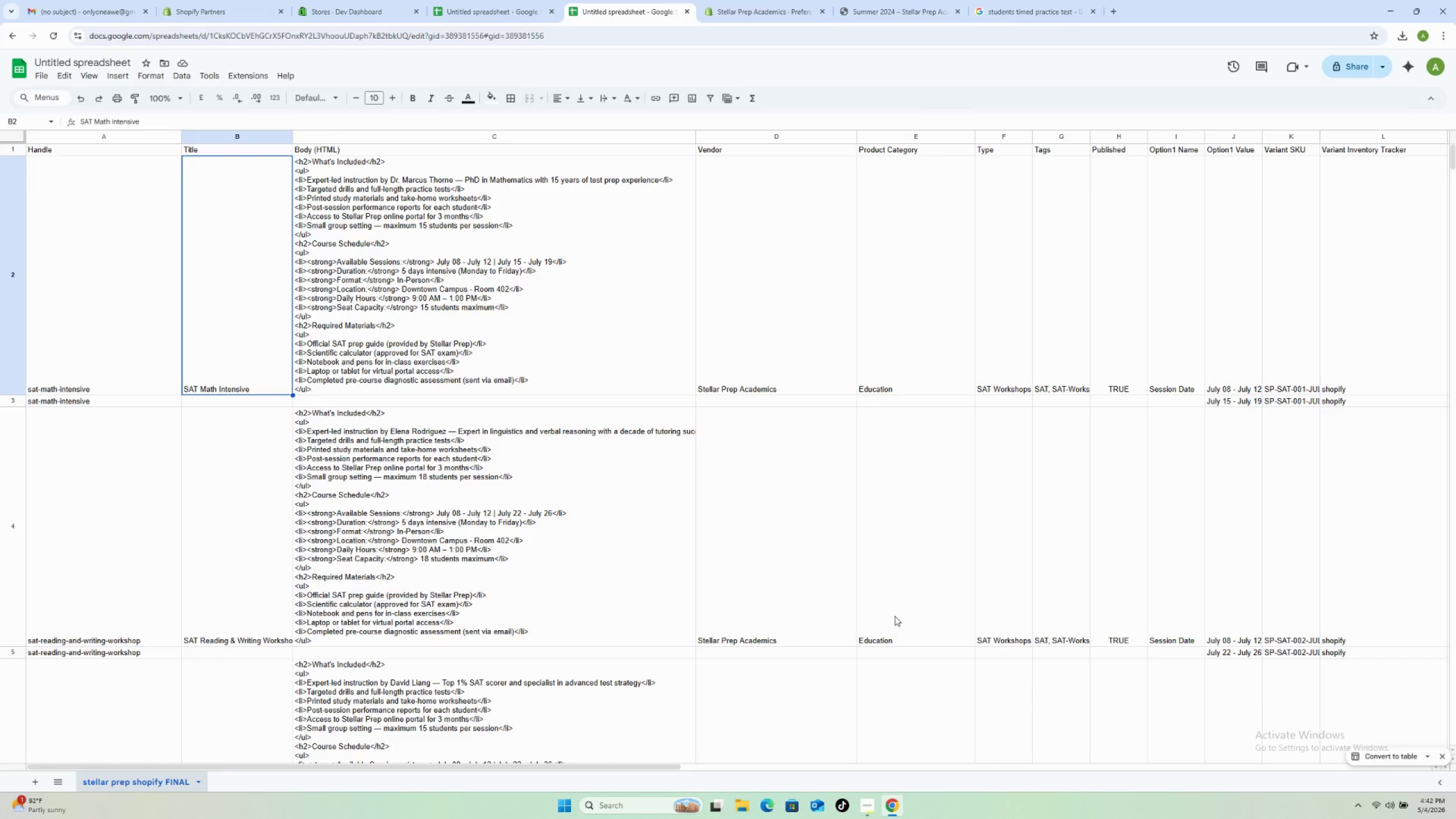 
left_click([776, 14])
 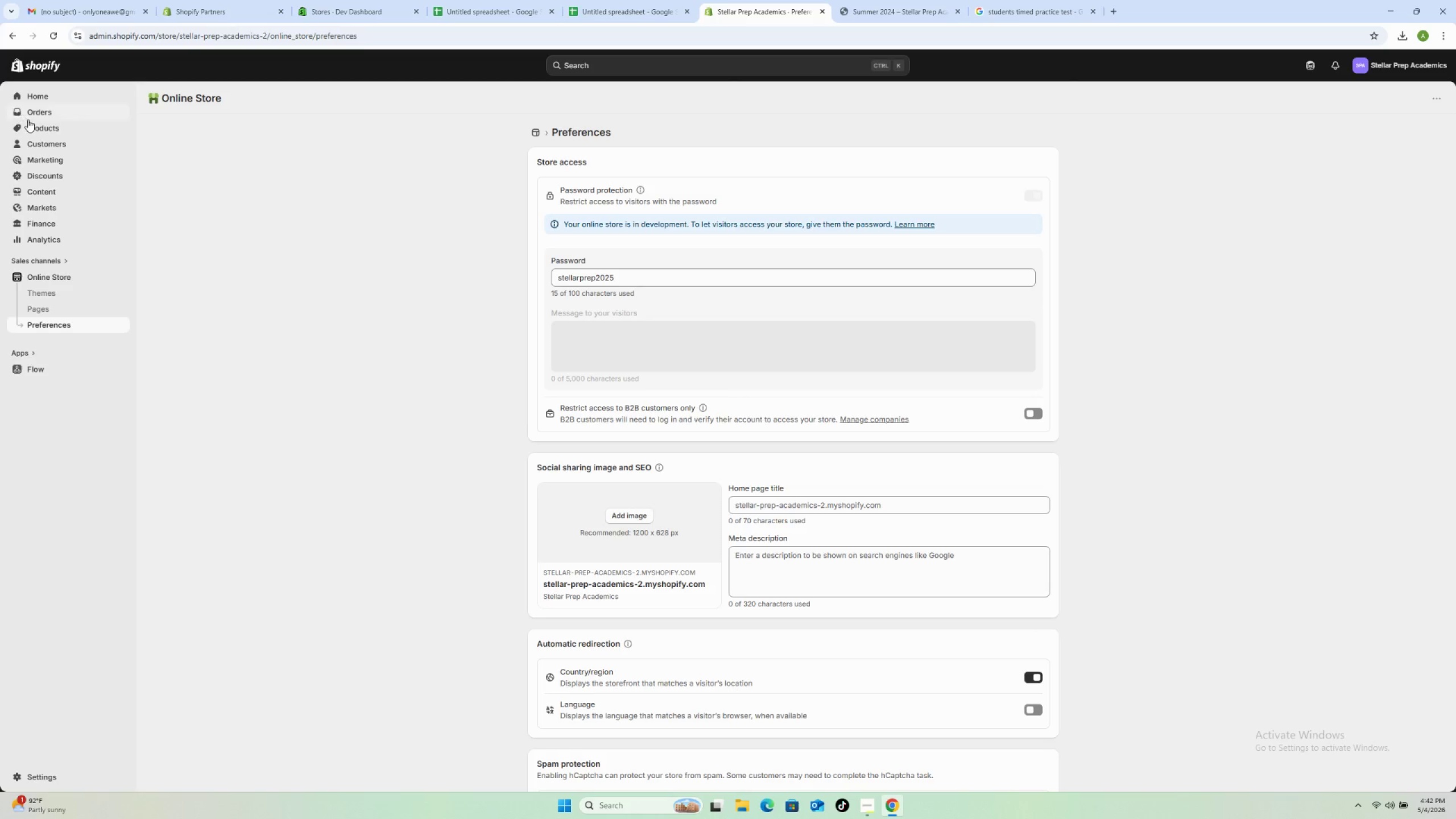 
left_click([30, 121])
 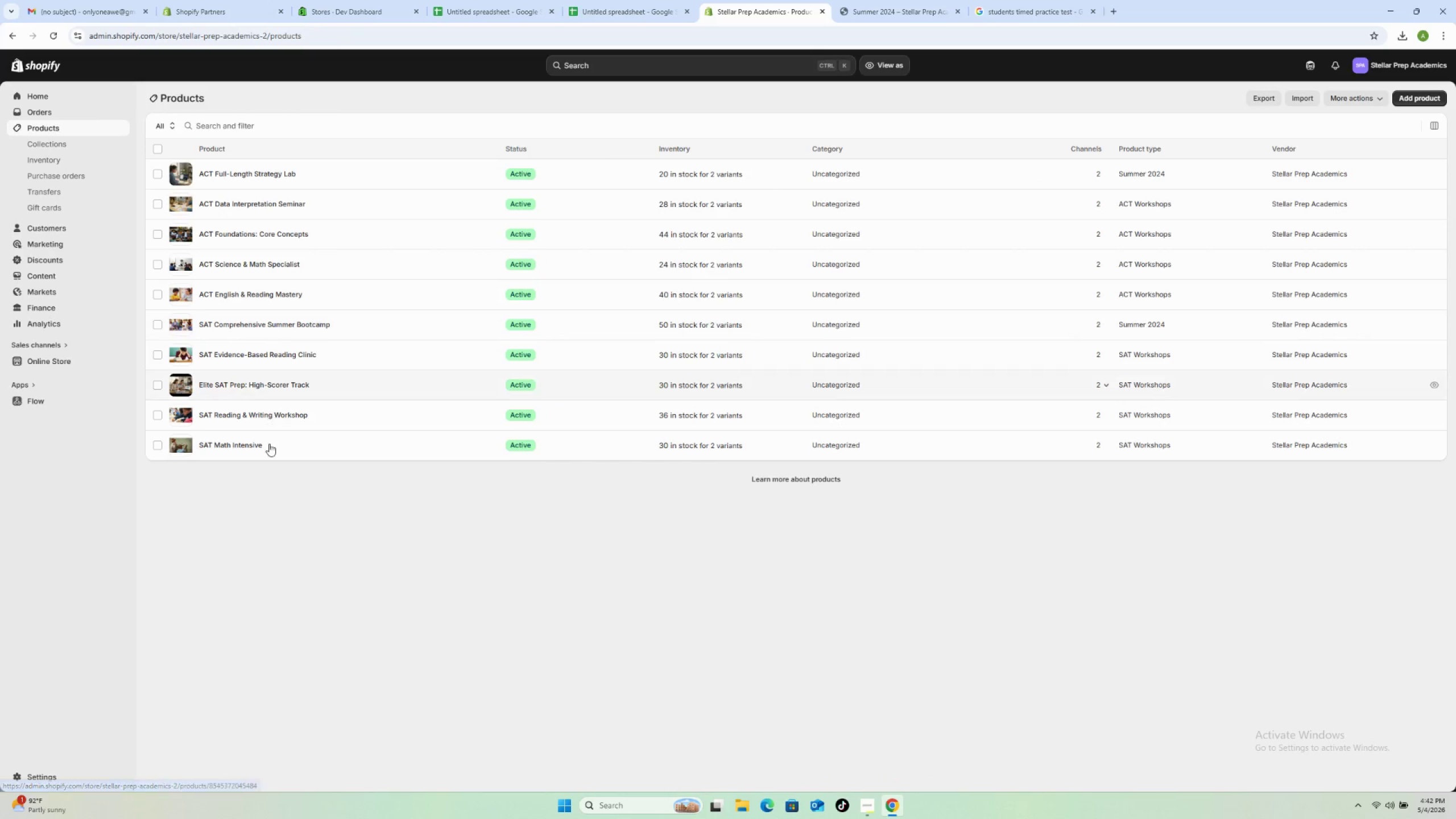 
left_click([284, 444])
 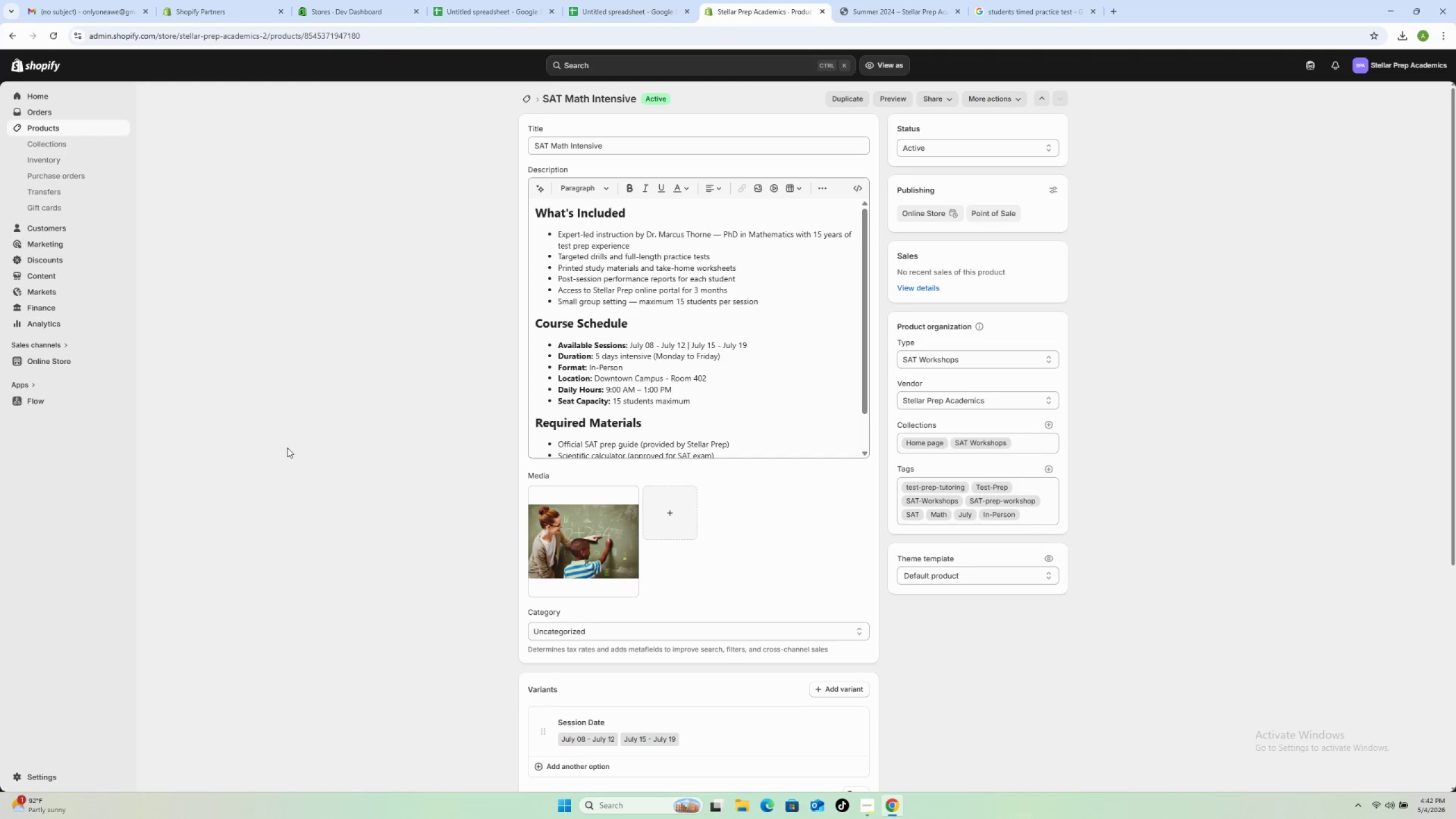 
wait(11.94)
 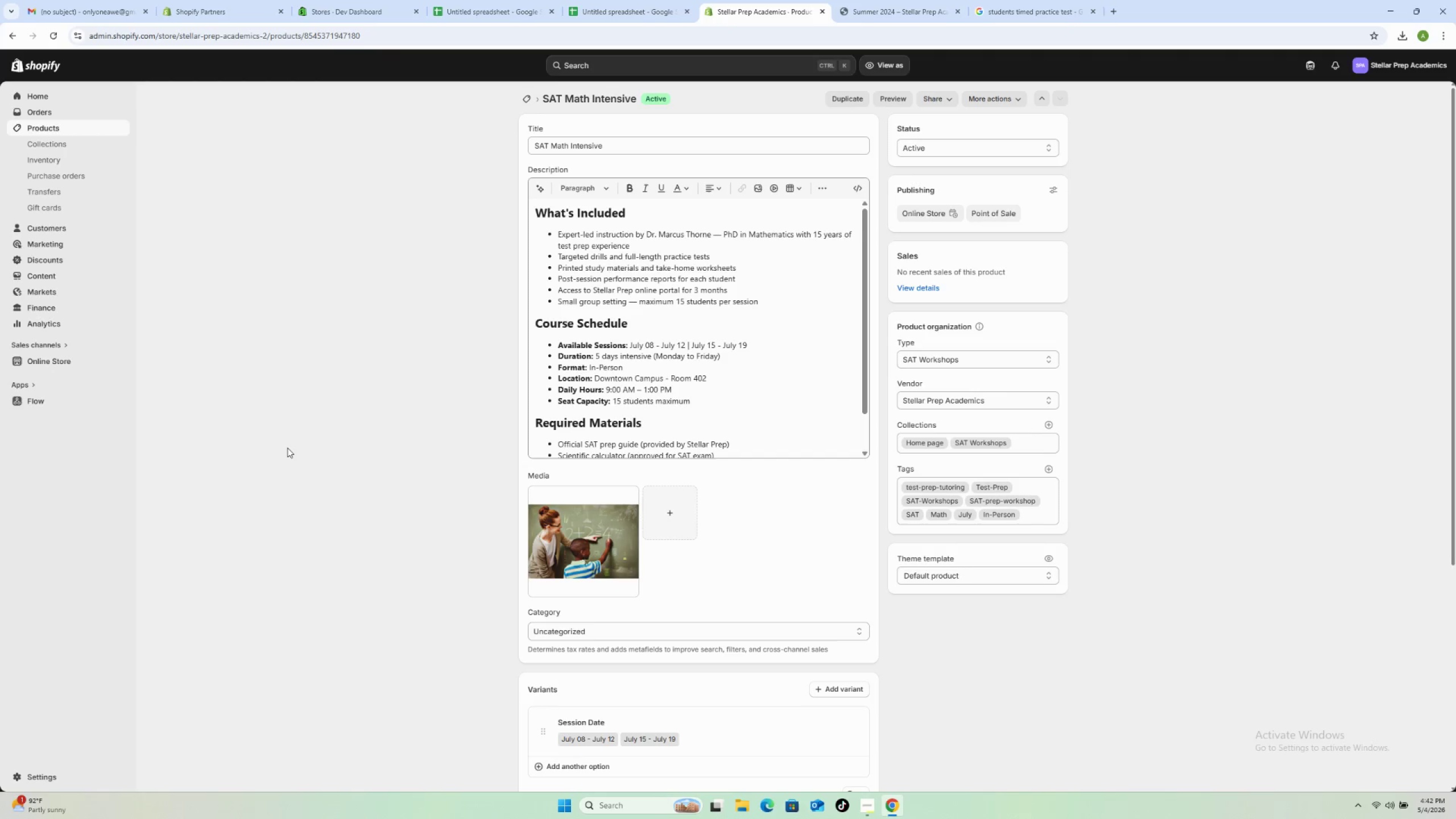 
scroll: coordinate [391, 506], scroll_direction: down, amount: 7.0
 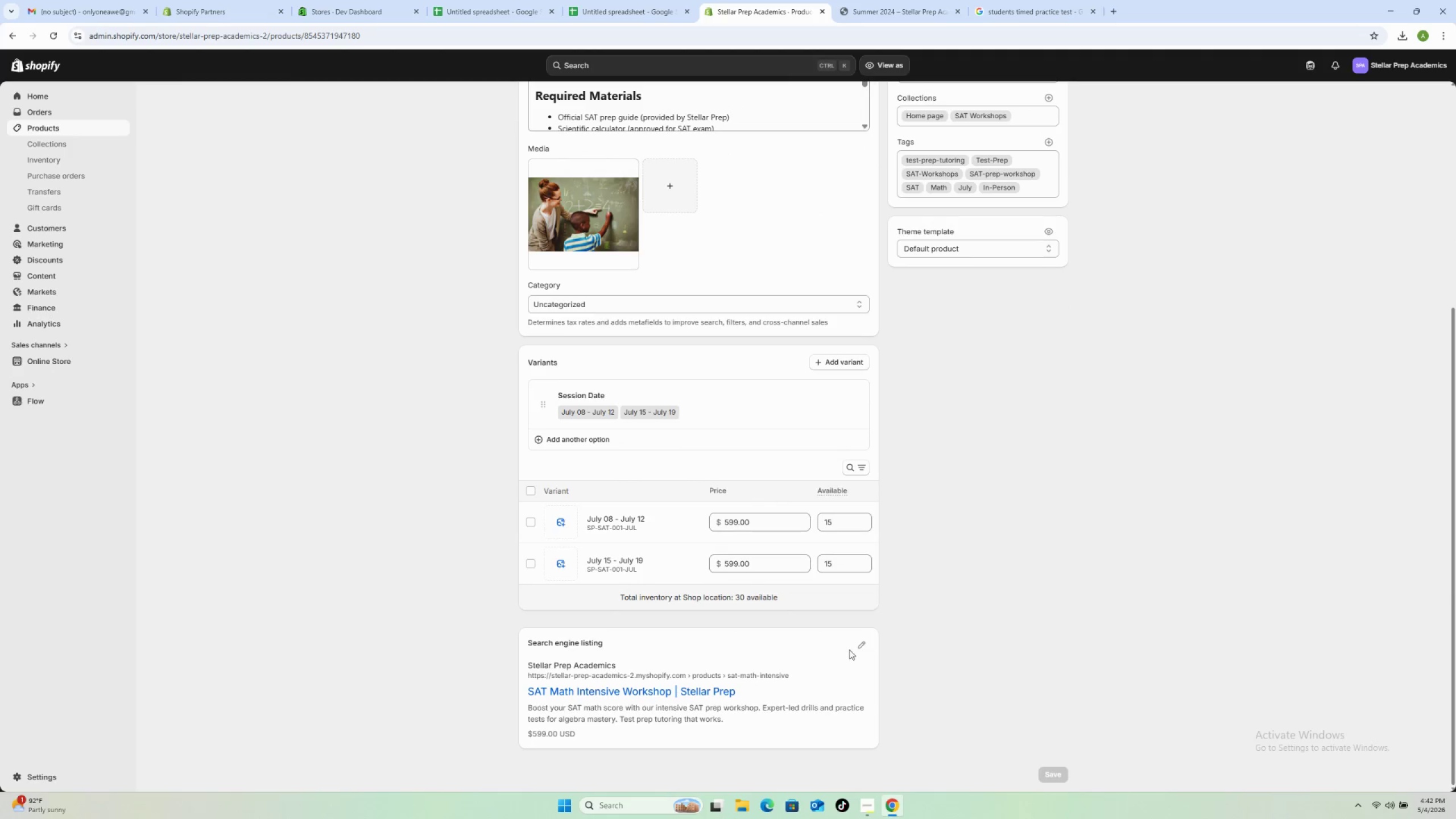 
left_click([866, 643])
 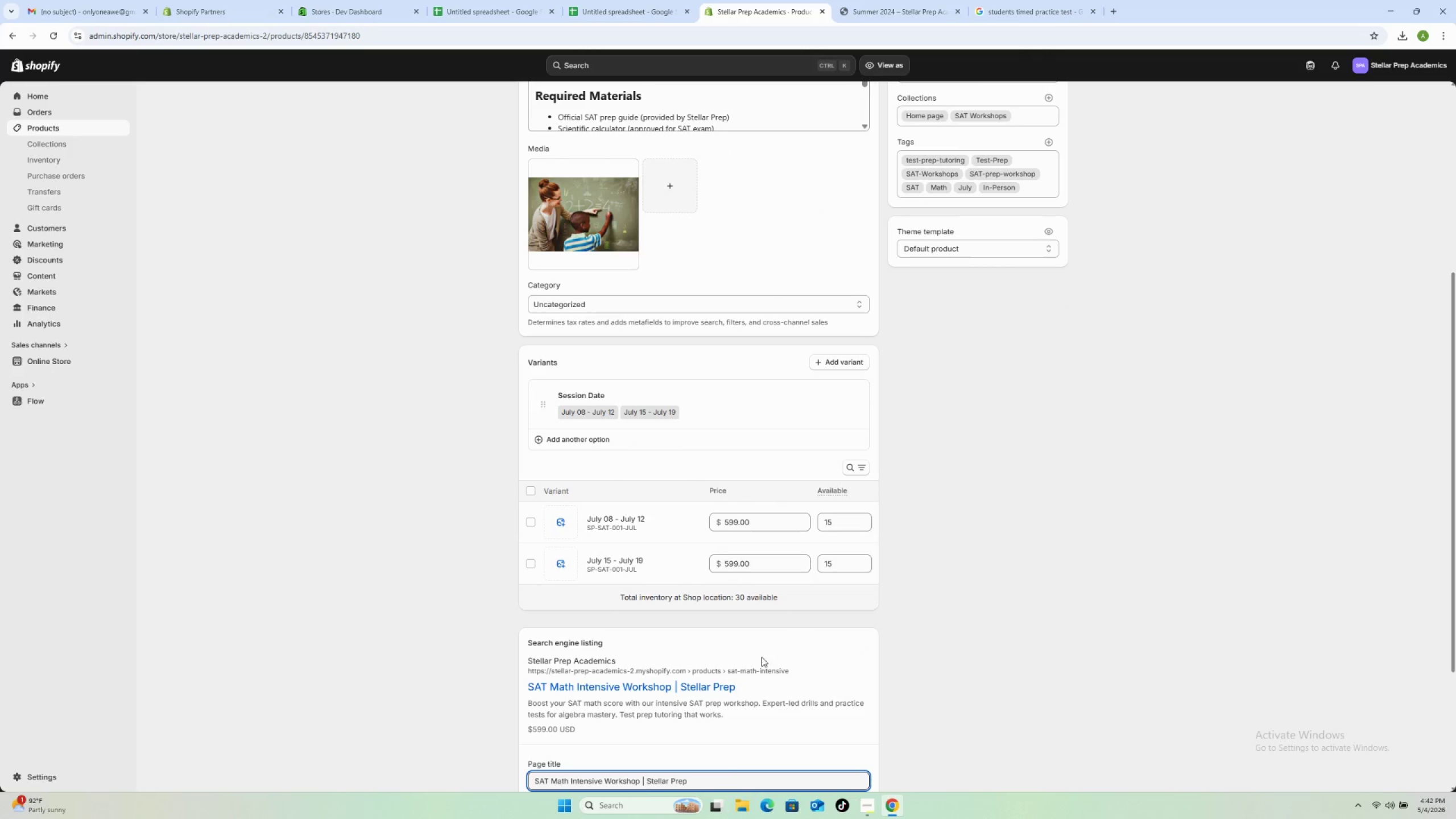 
scroll: coordinate [673, 679], scroll_direction: down, amount: 4.0
 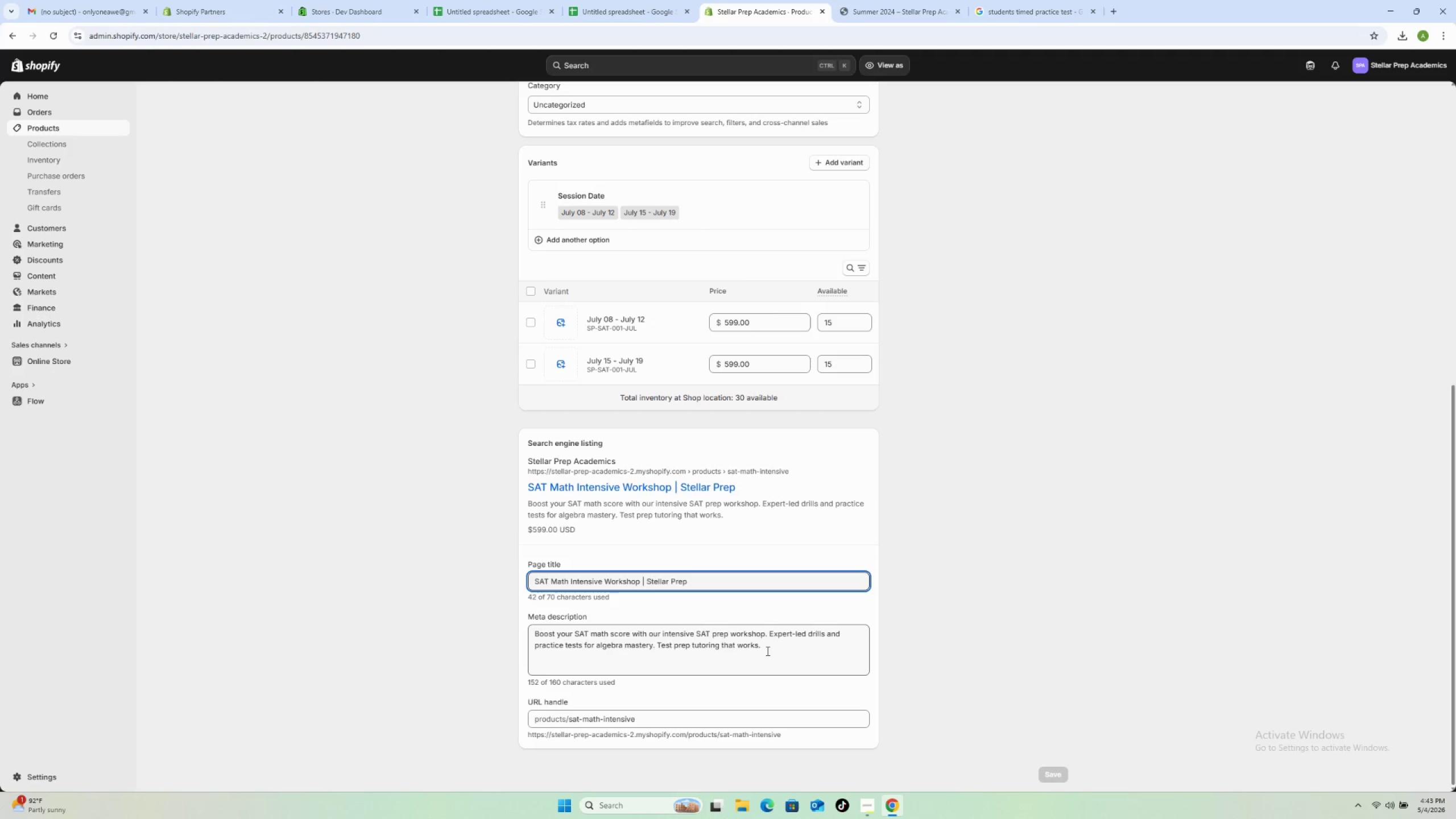 
wait(53.54)
 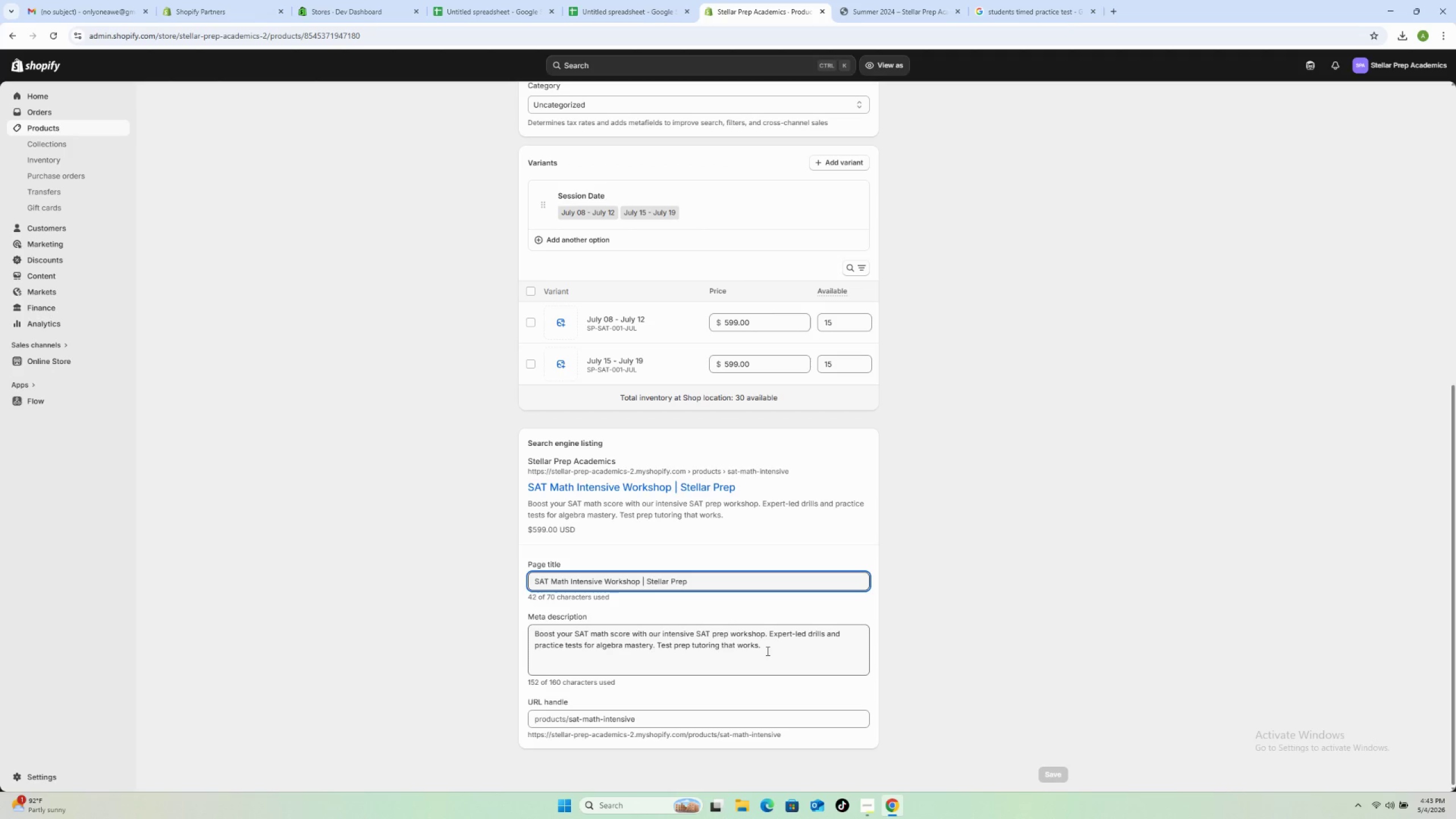 
left_click_drag(start_coordinate=[766, 651], to_coordinate=[496, 636])
 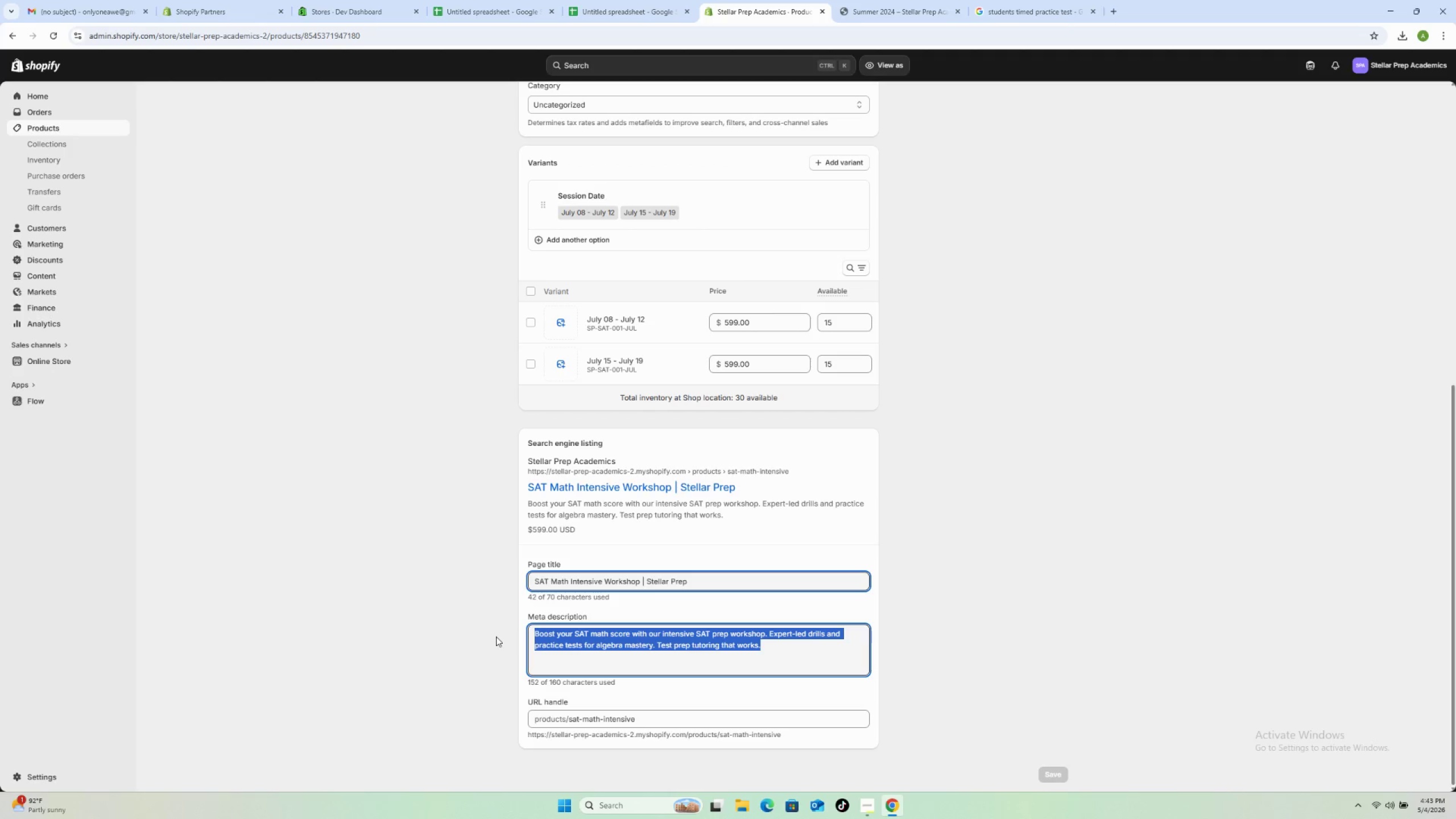 
type(Join our SAT Math Intensive SAT )
 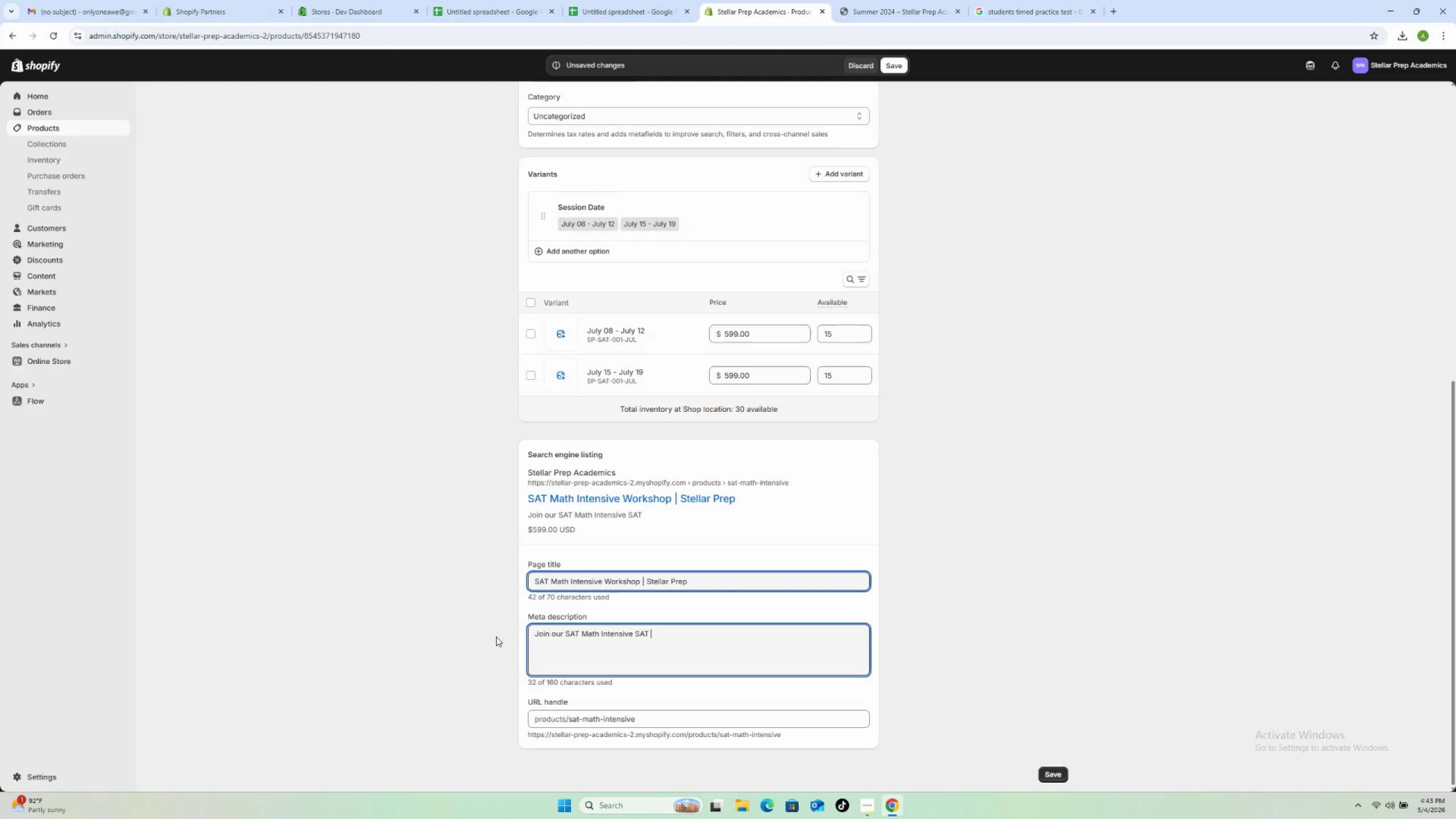 
wait(7.36)
 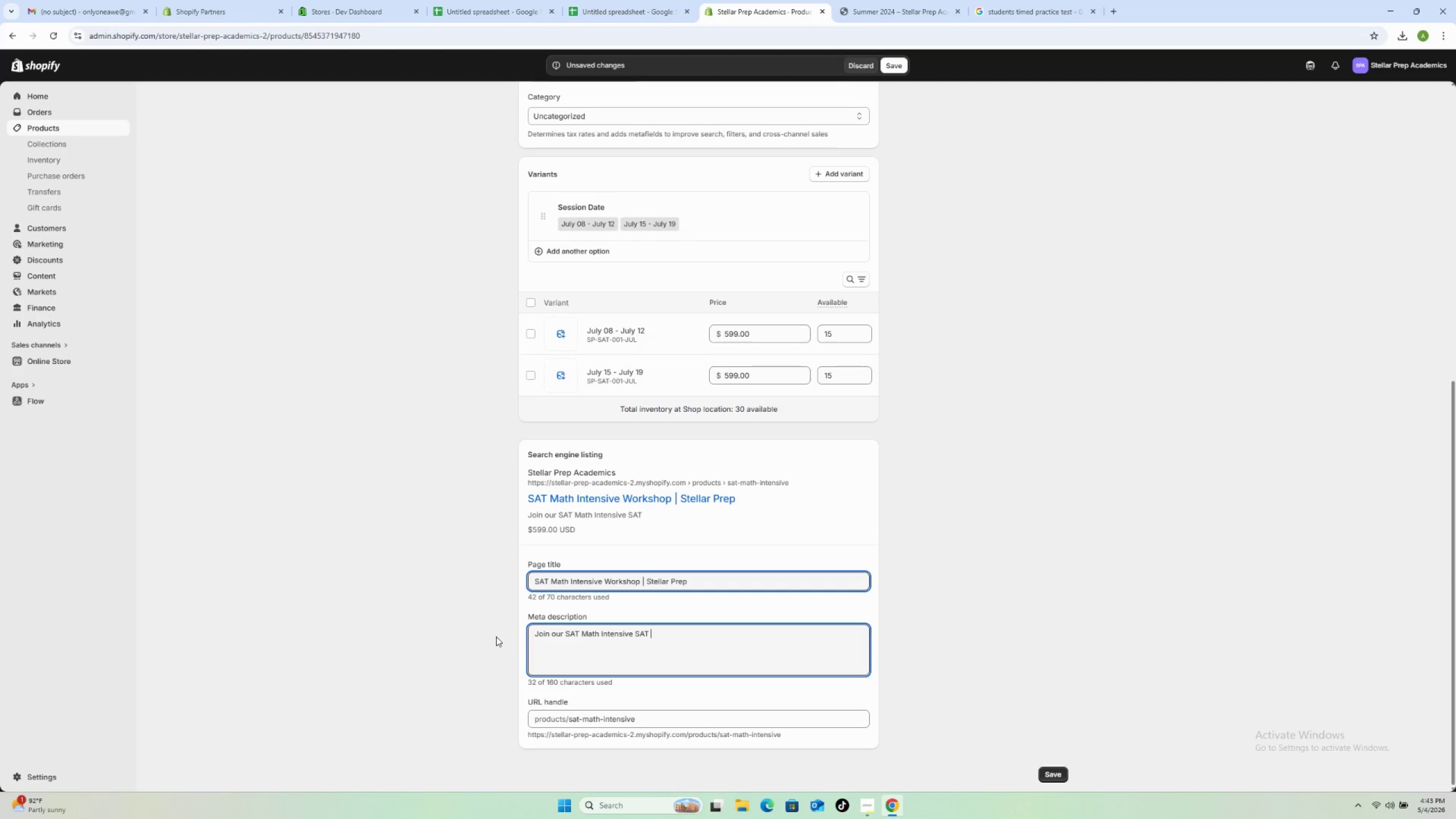 
type(prep workshop this sumer. Small groups, epetinsrucns )
 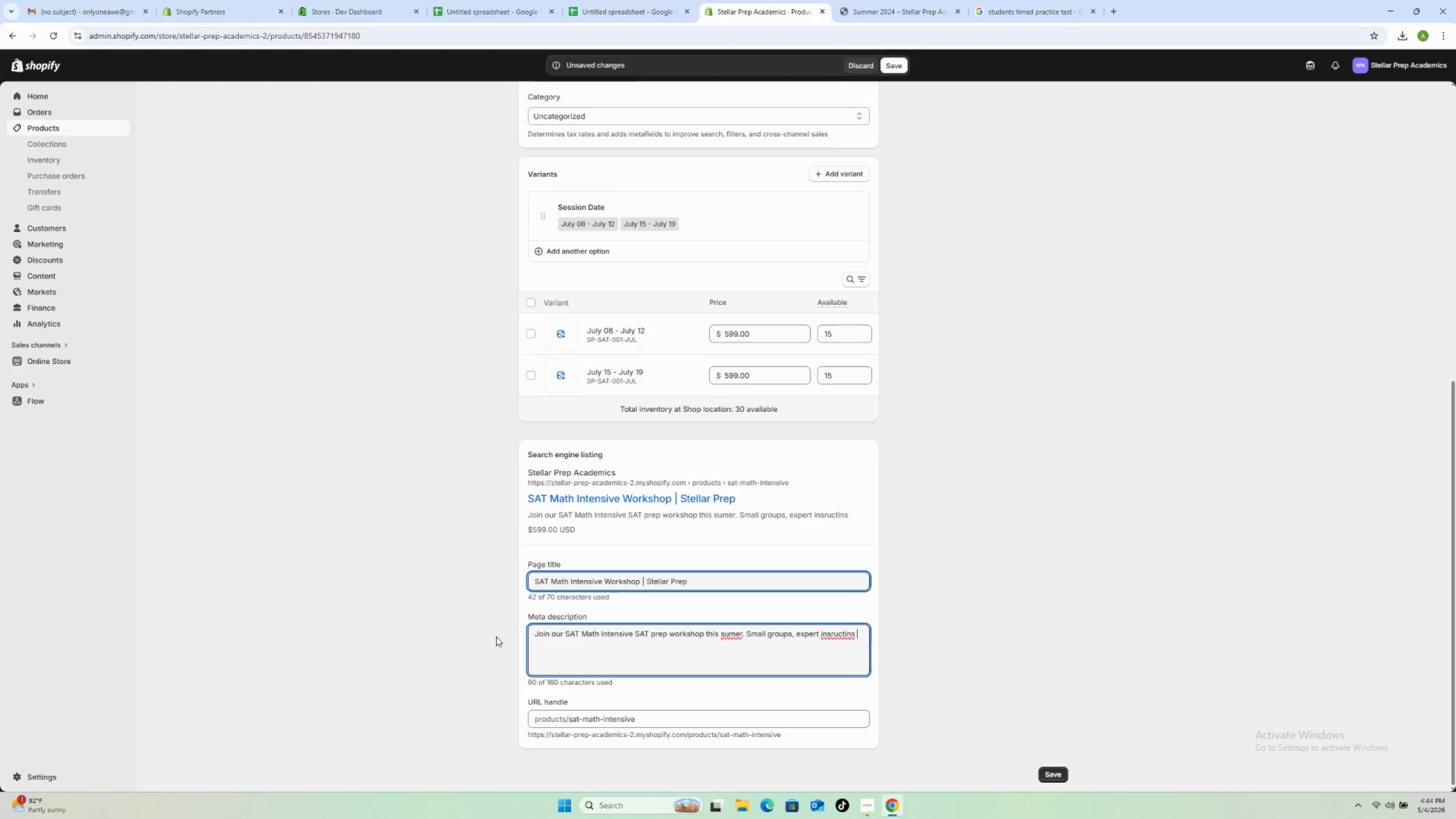 
 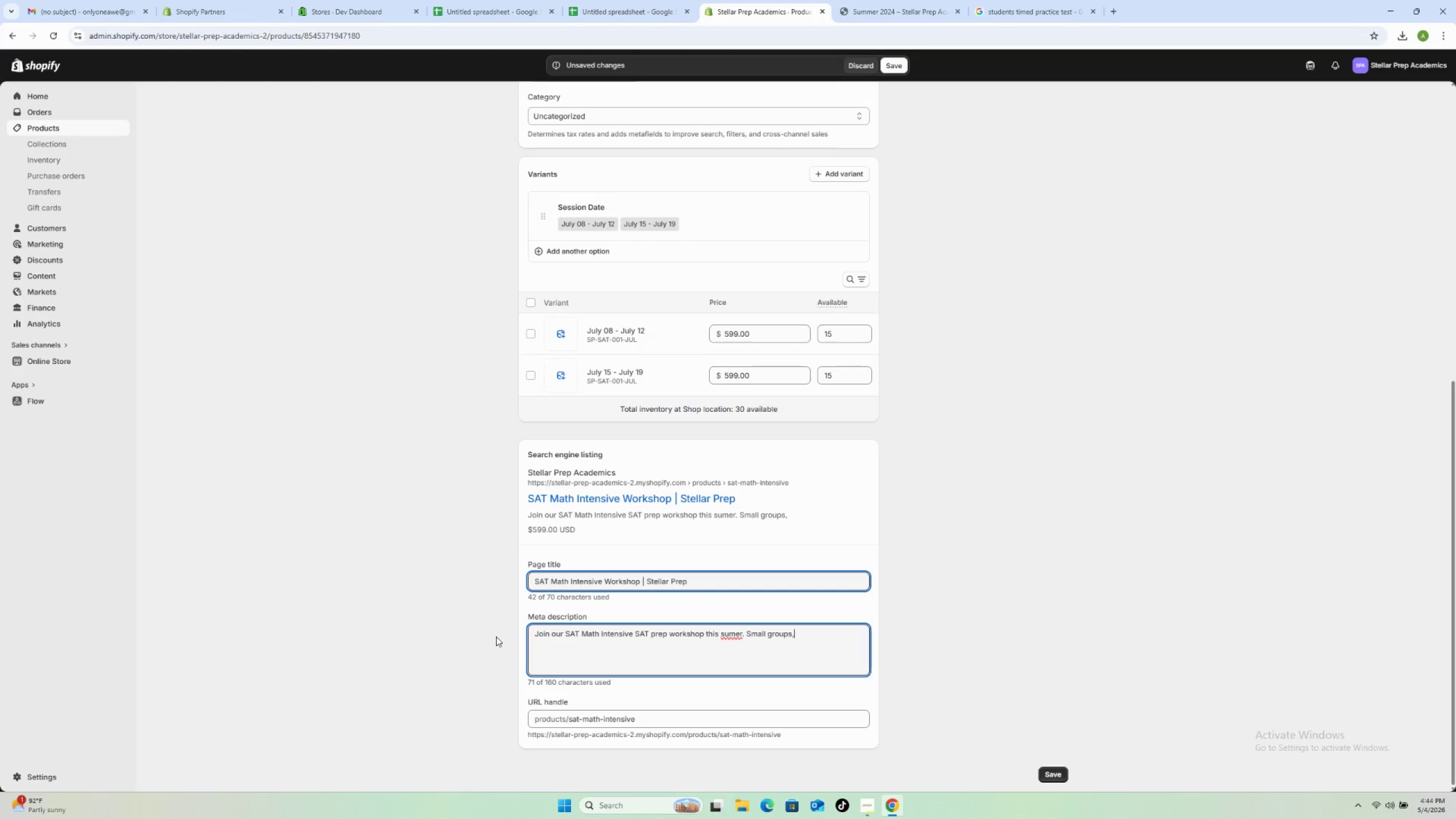 
hold_key(key=X, duration=0.31)
 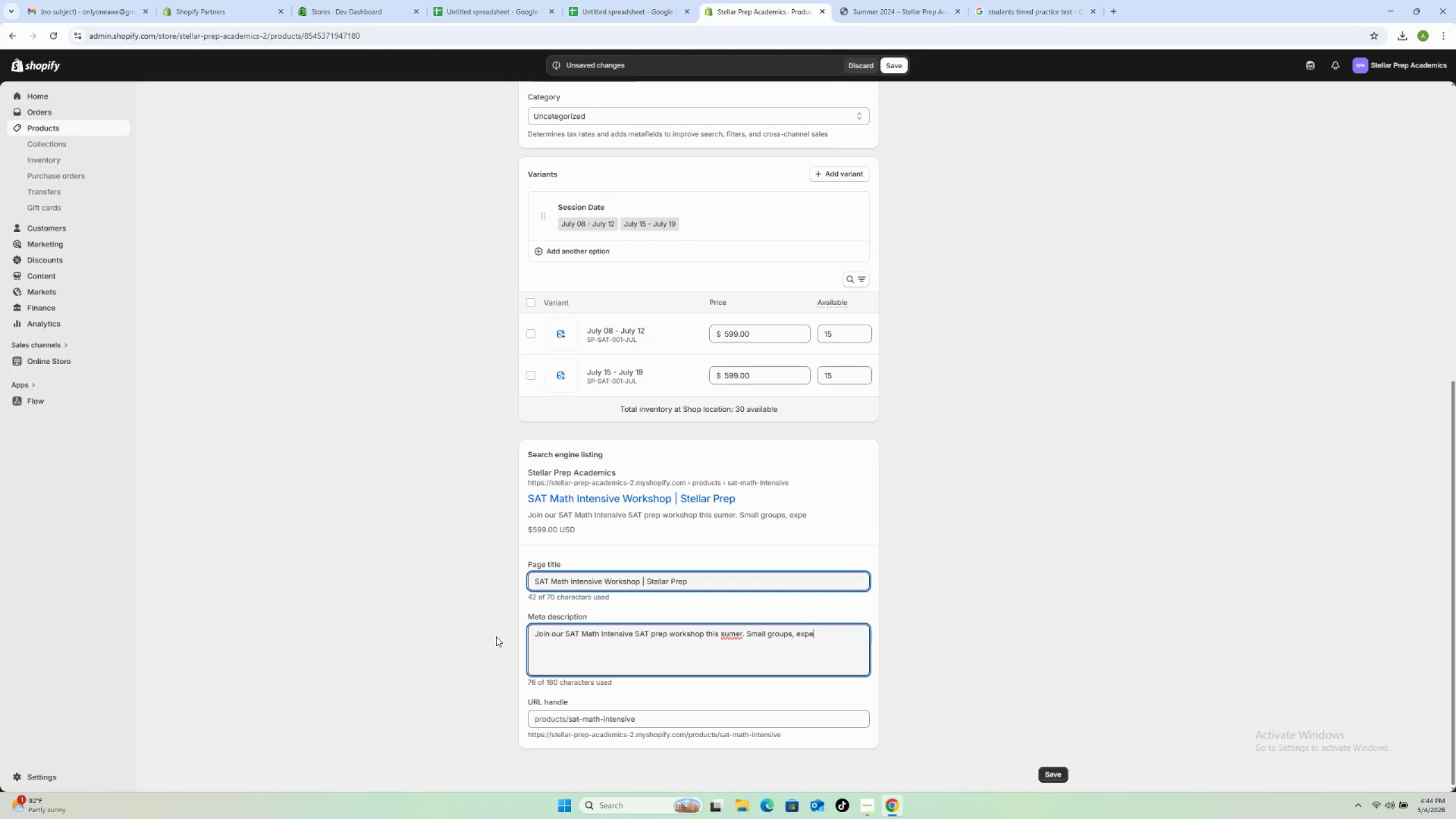 
key(Backspace)
key(Backspace)
key(Backspace)
key(Backspace)
type(os )
 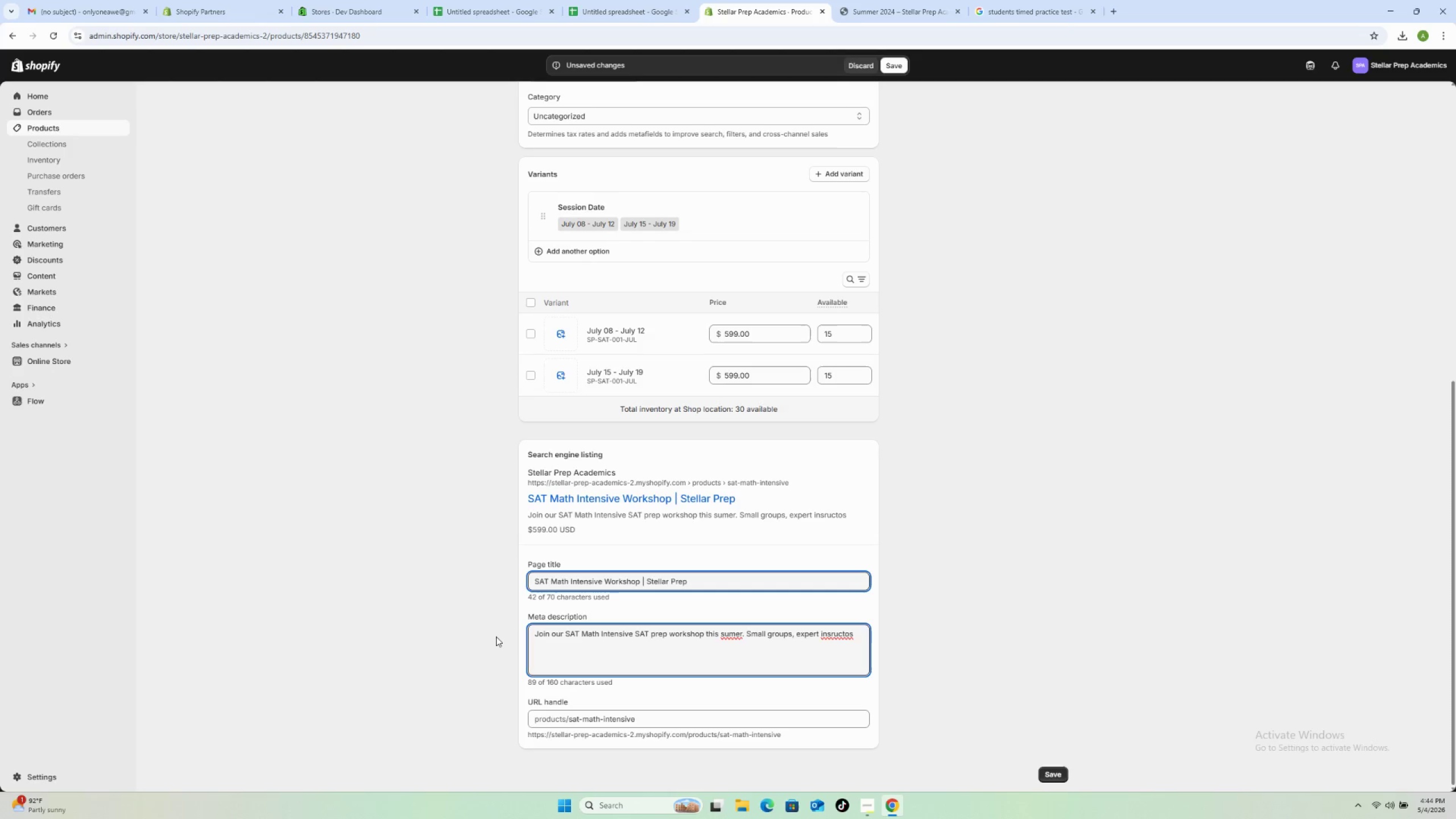 
wait(7.02)
 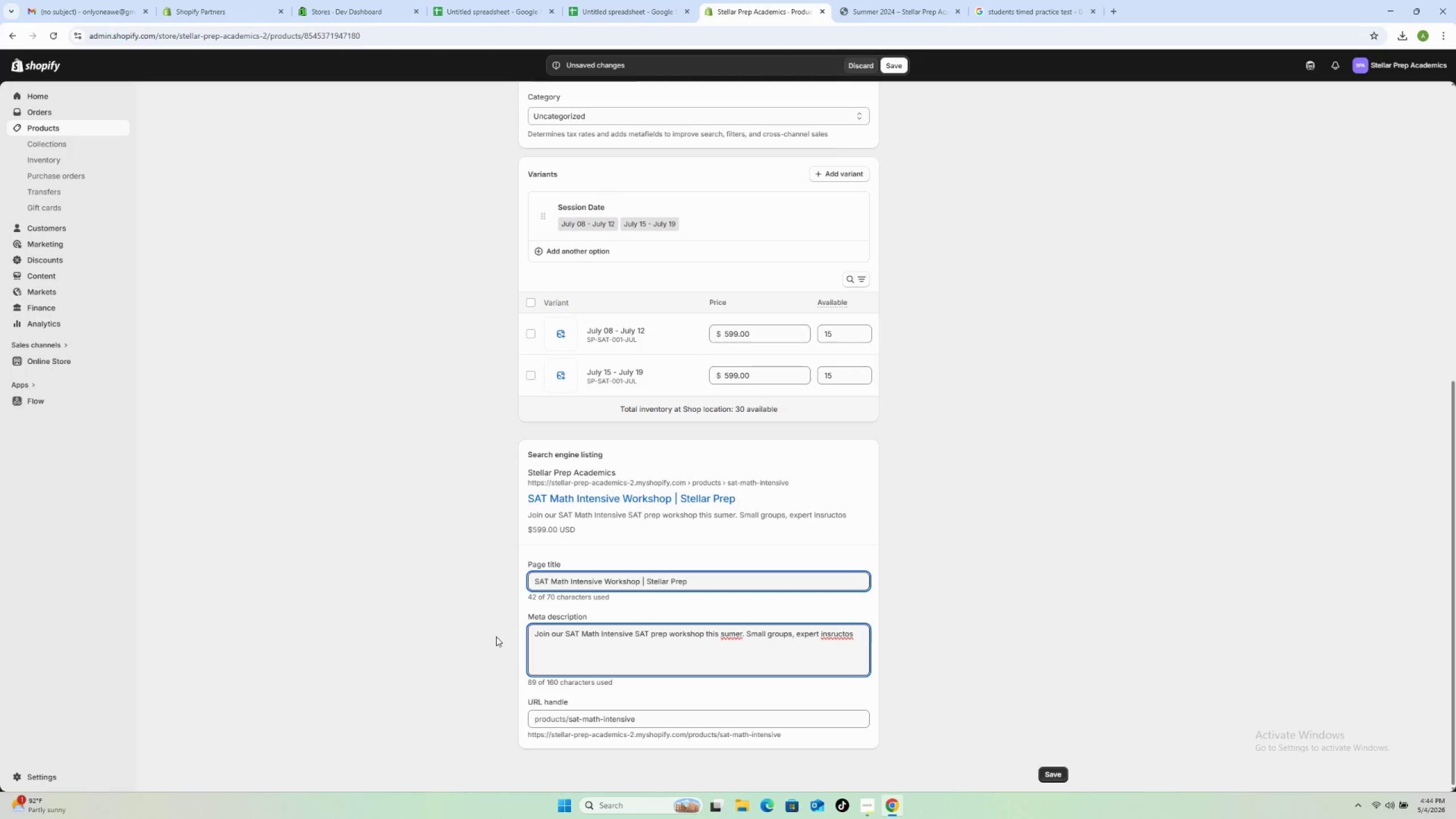 
key(Backspace)
type(, an targeted drills o maximie your SAT score. Enroll today)
 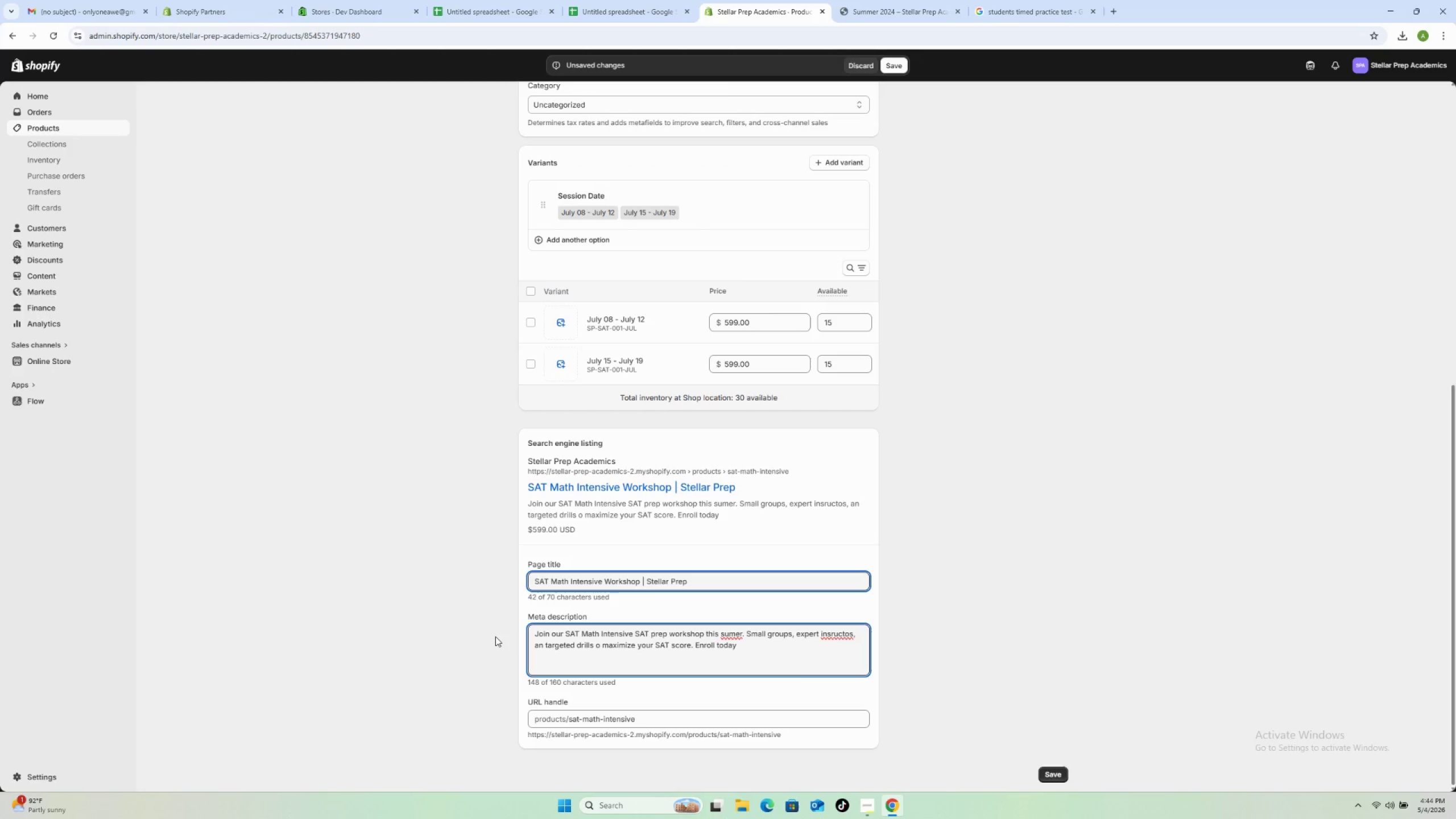 
hold_key(key=Z, duration=0.33)
 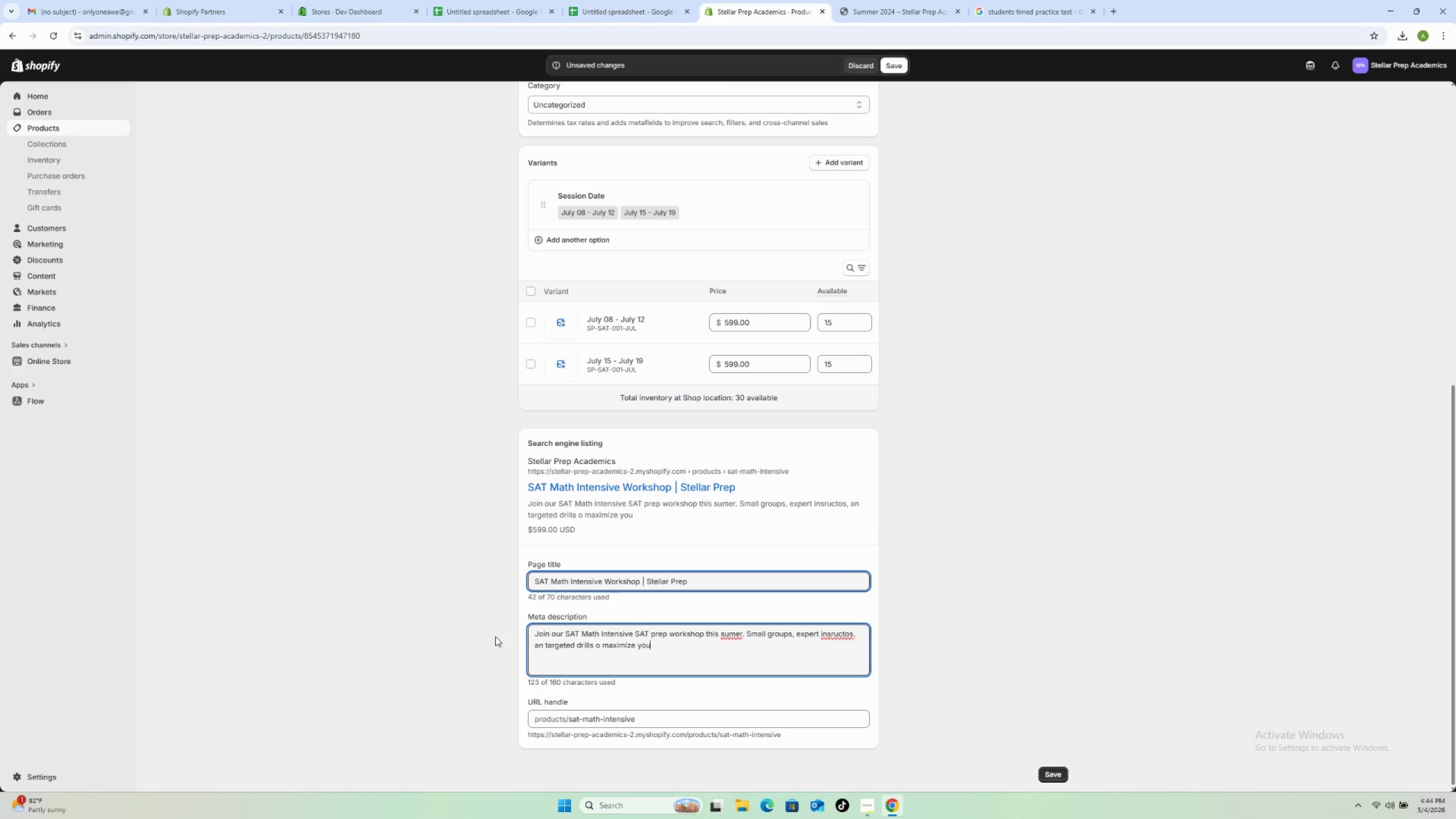 
wait(33.23)
 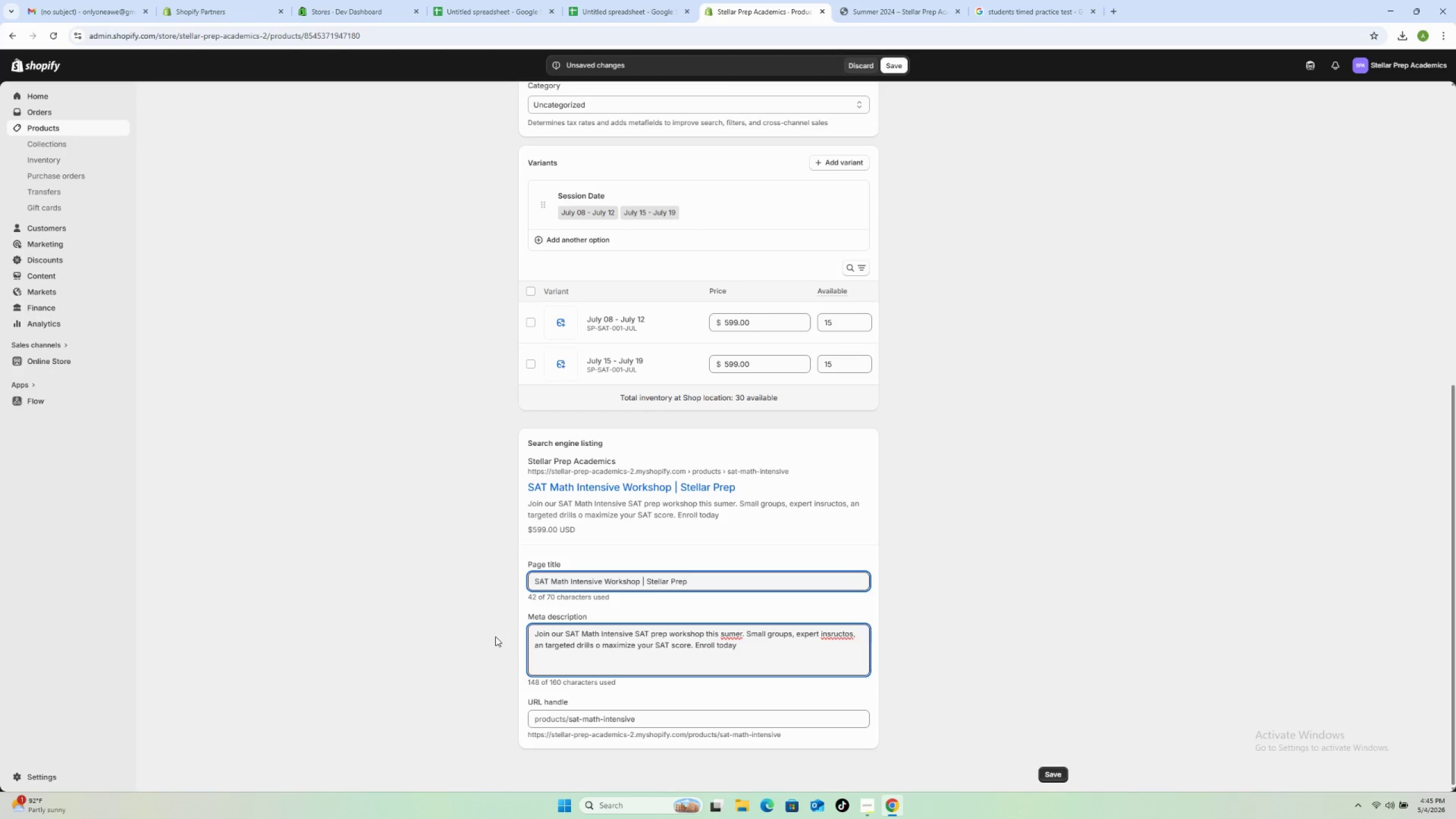 
left_click([767, 378])
 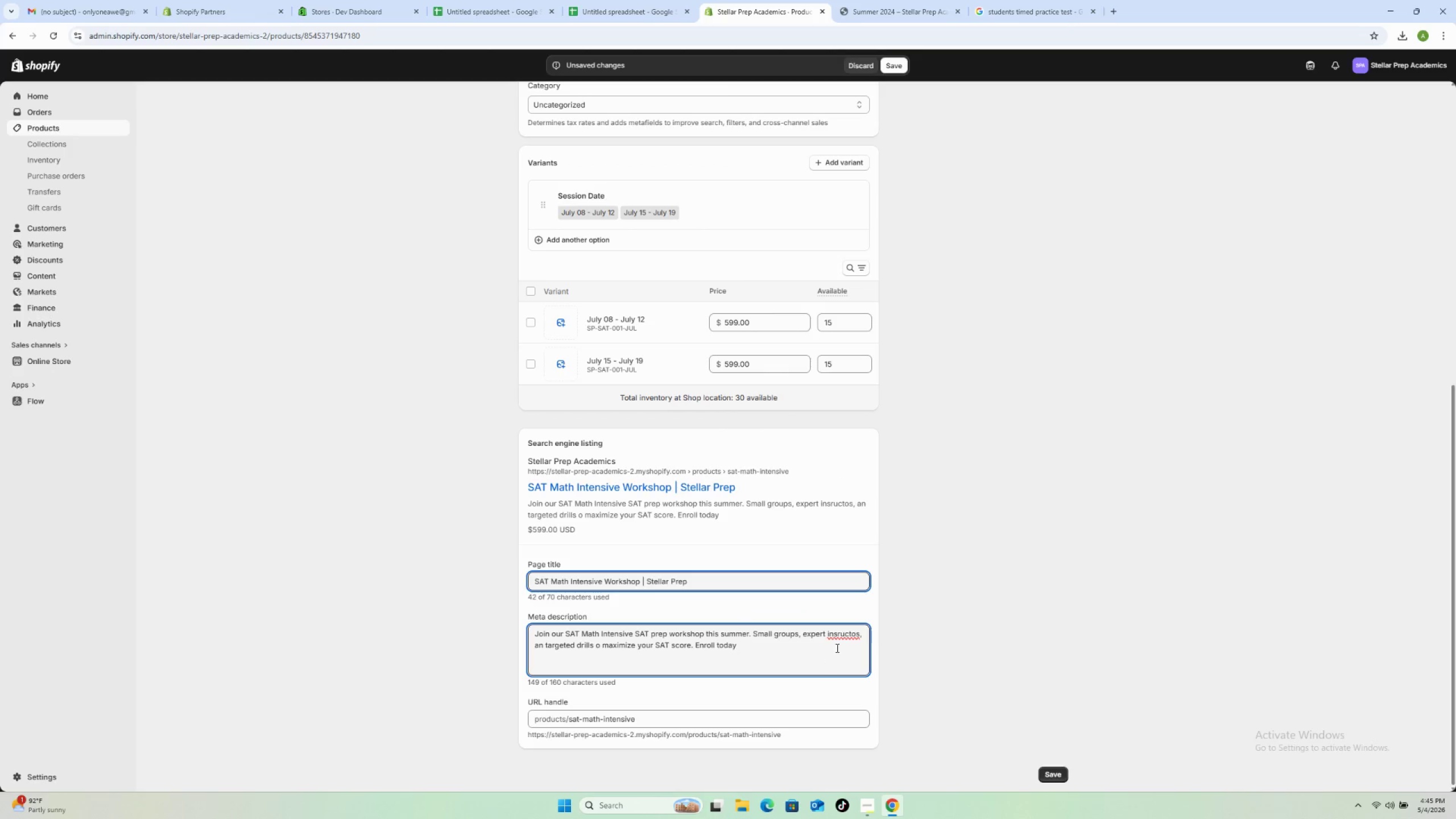 
left_click([847, 636])
 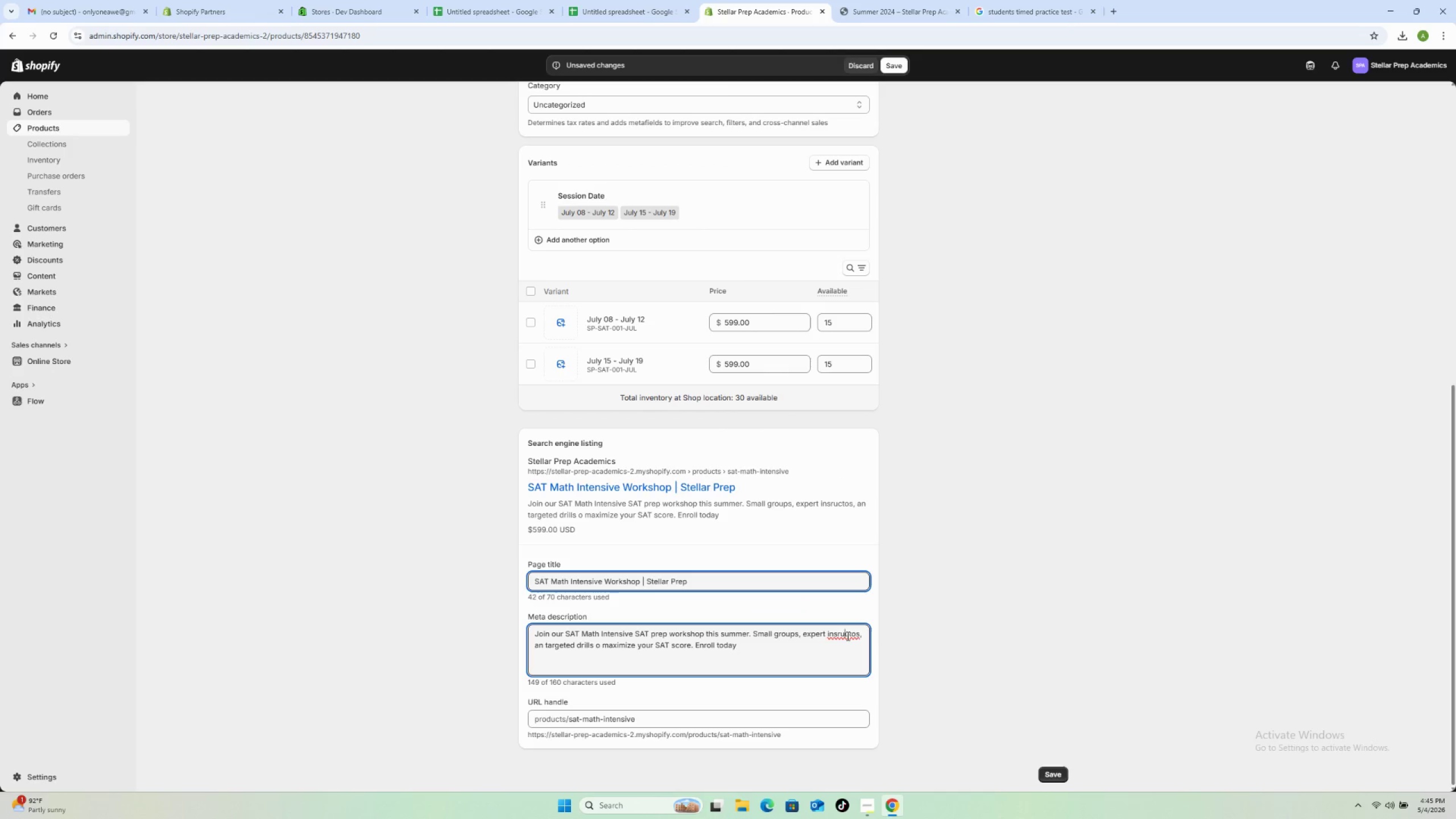 
right_click([847, 636])
 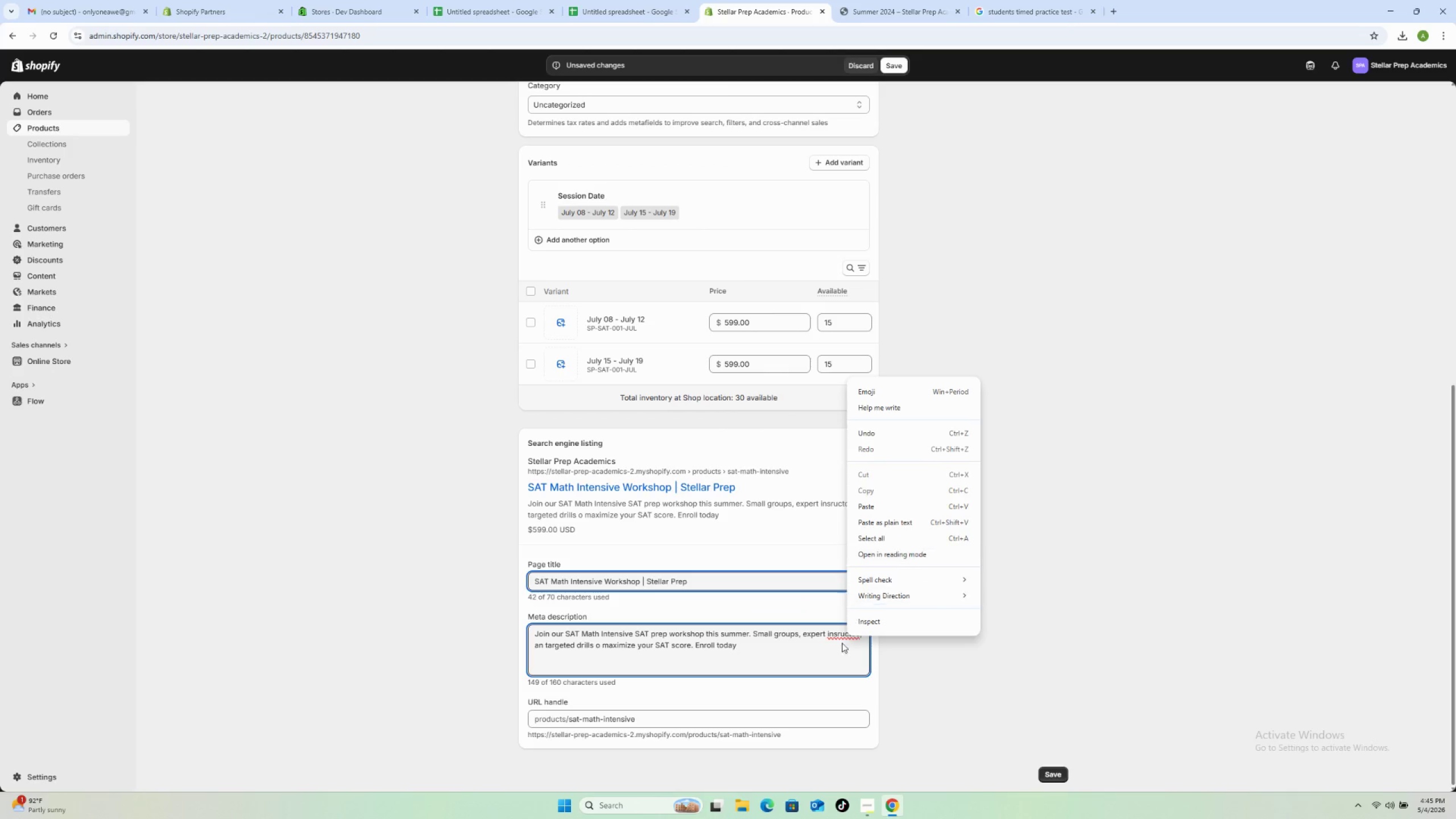 
left_click([840, 637])
 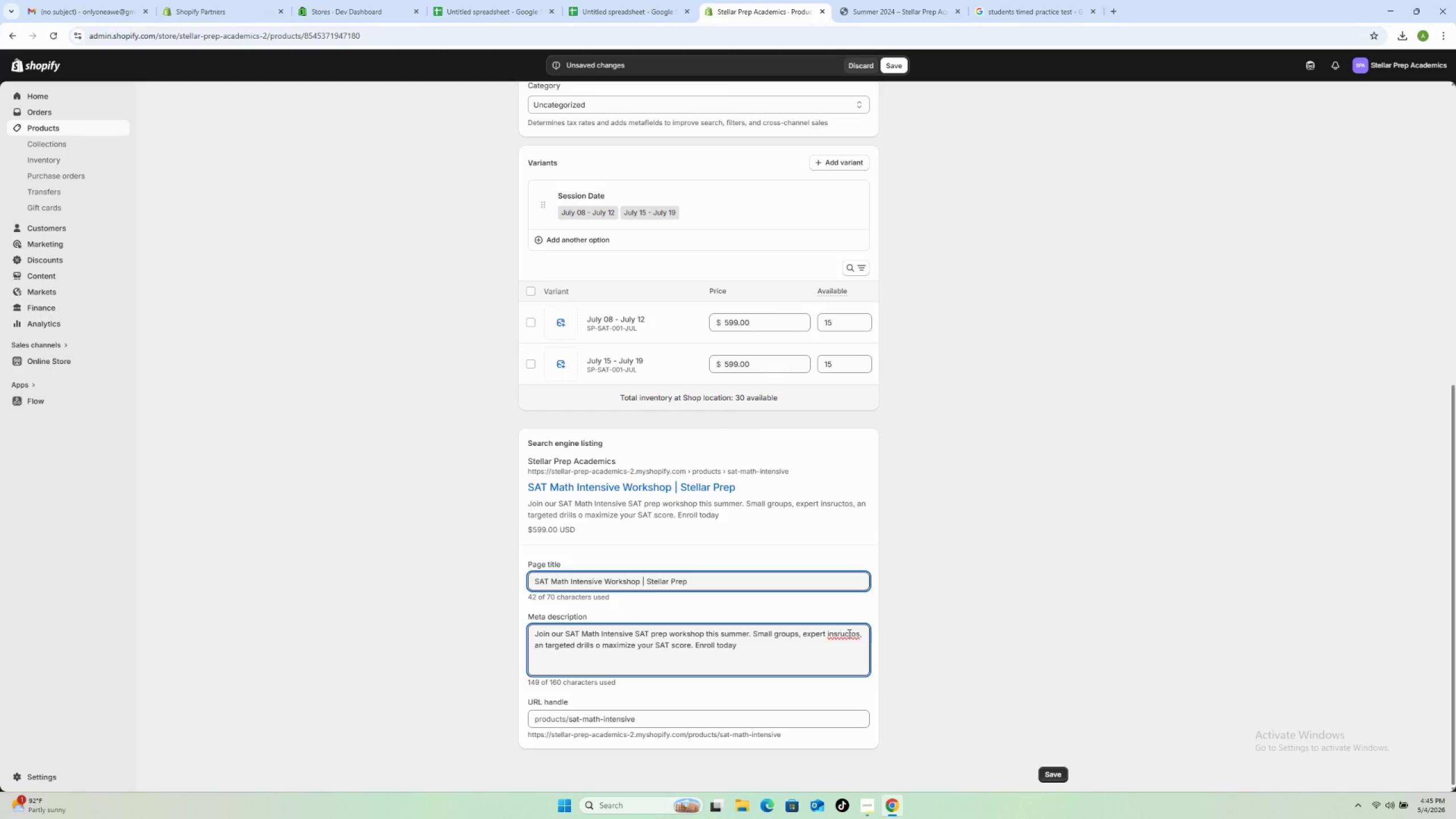 
key(T)
 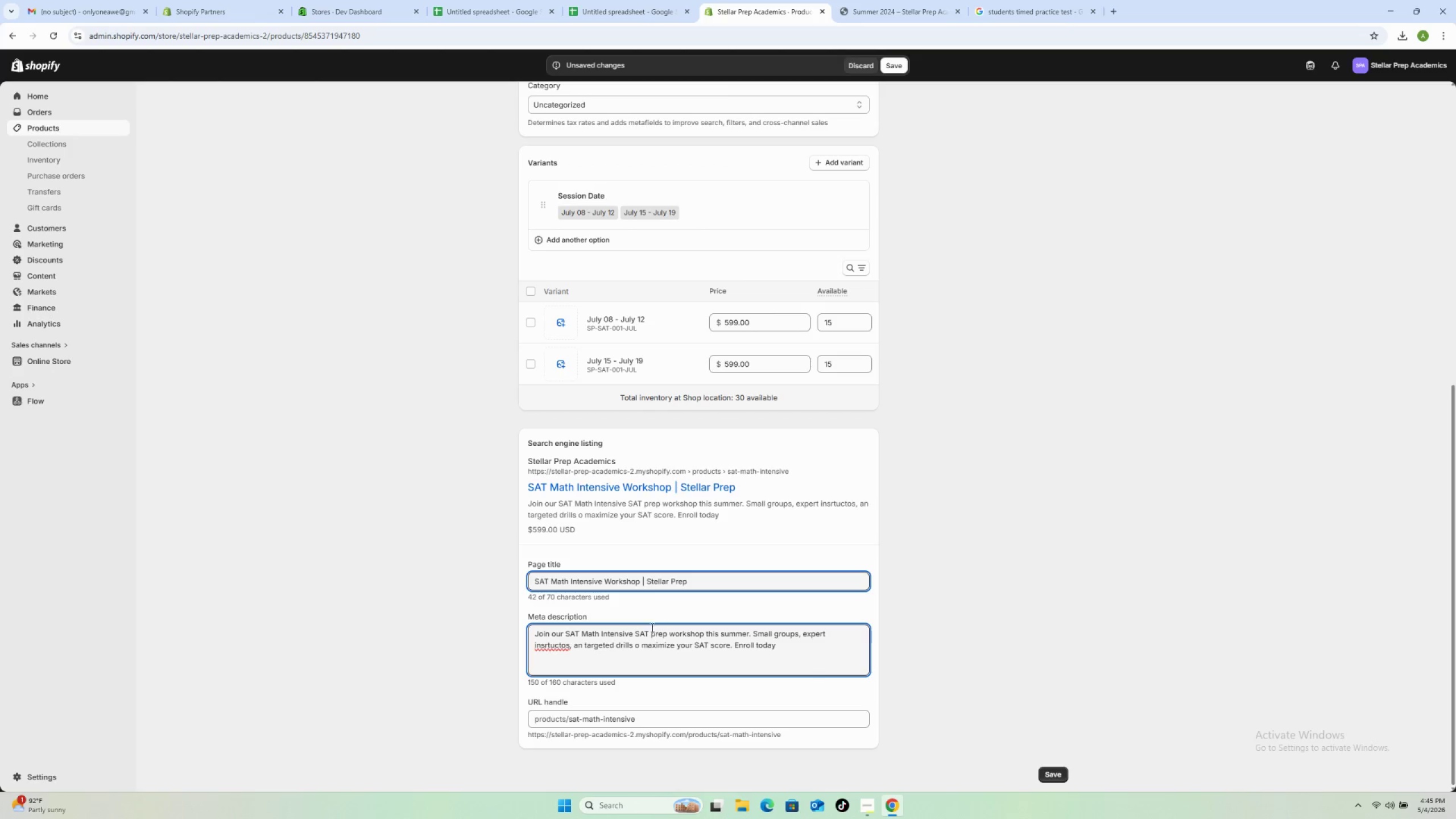 
wait(5.5)
 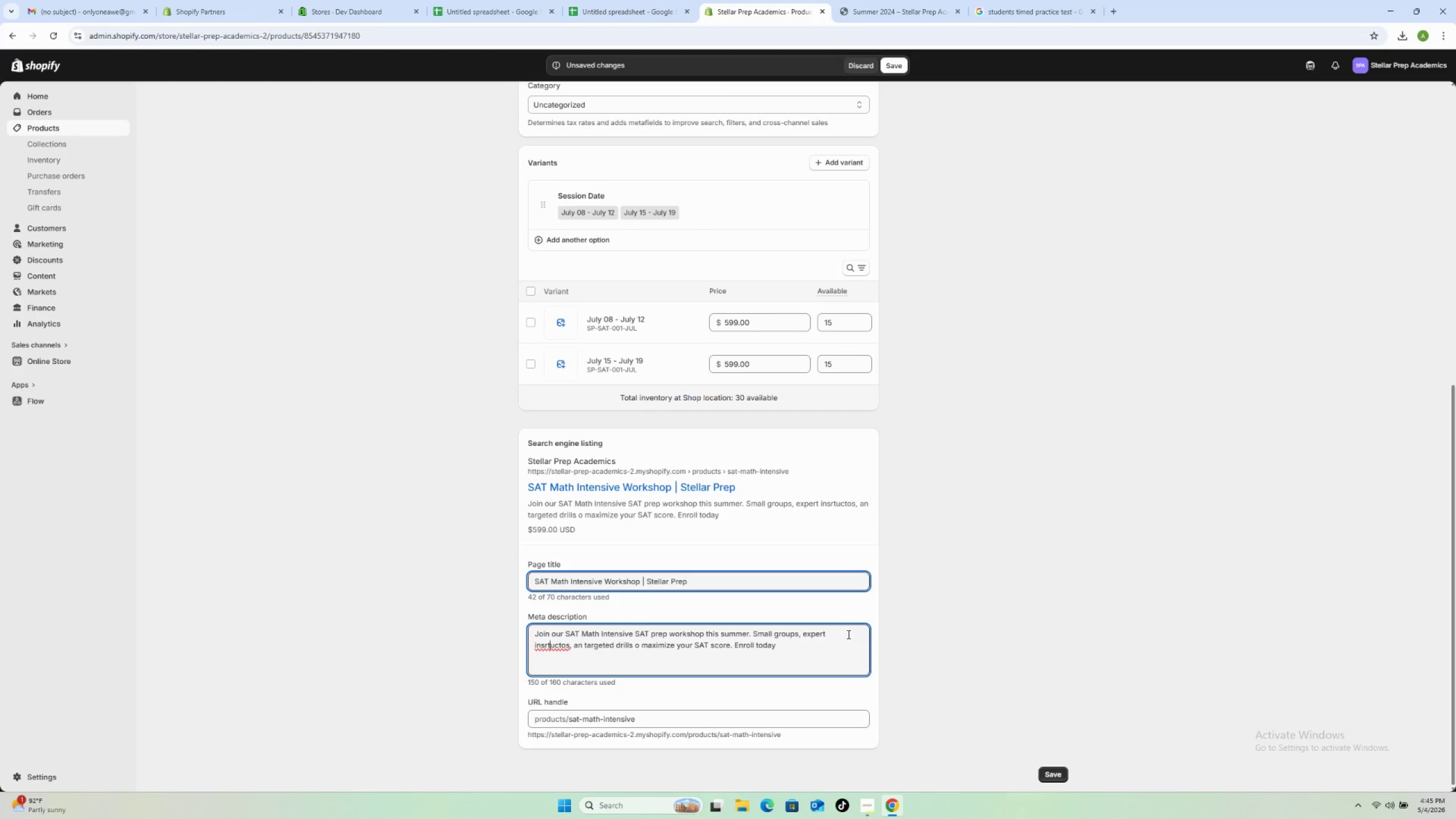 
double_click([555, 648])
 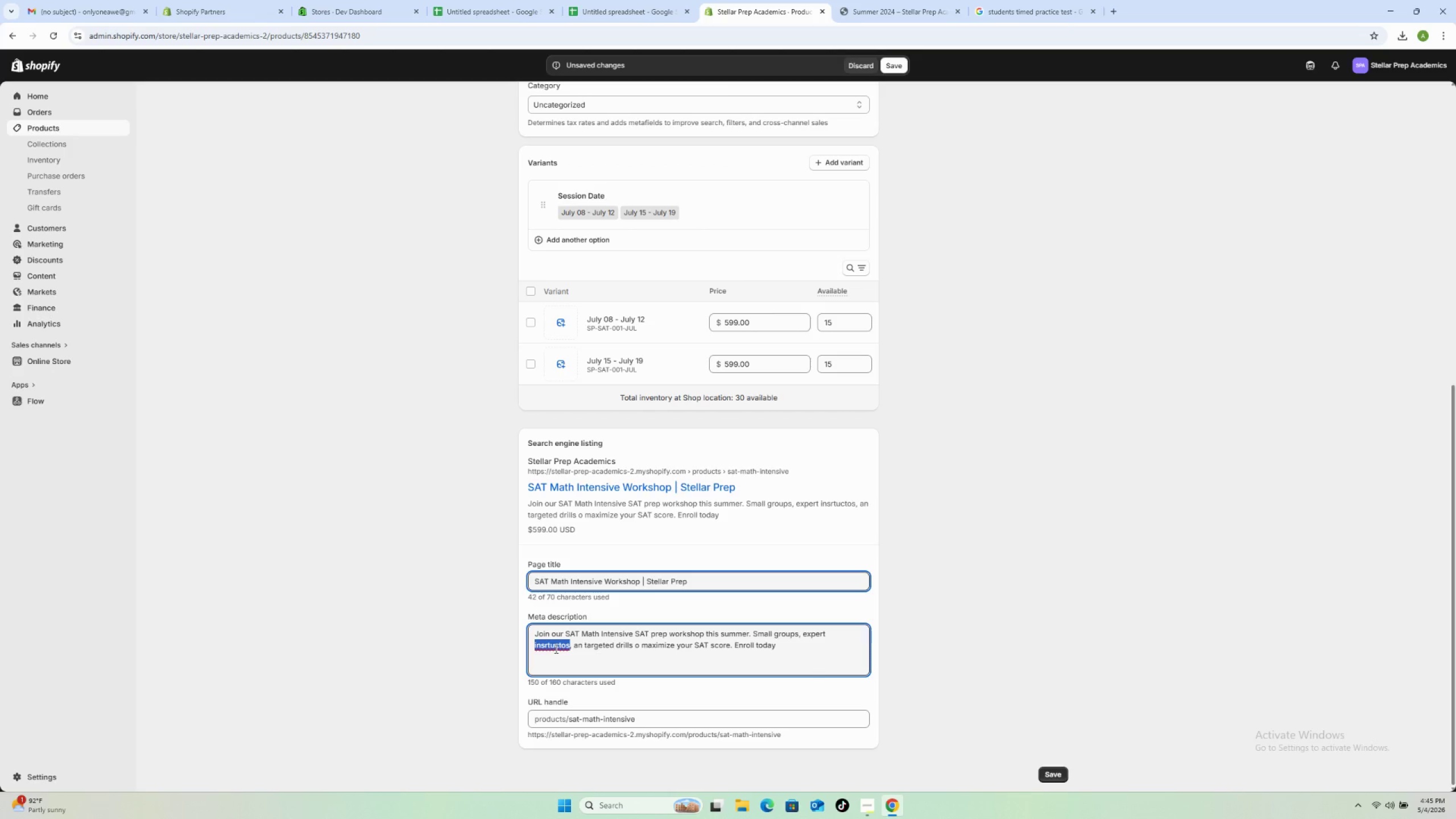 
type(in)
 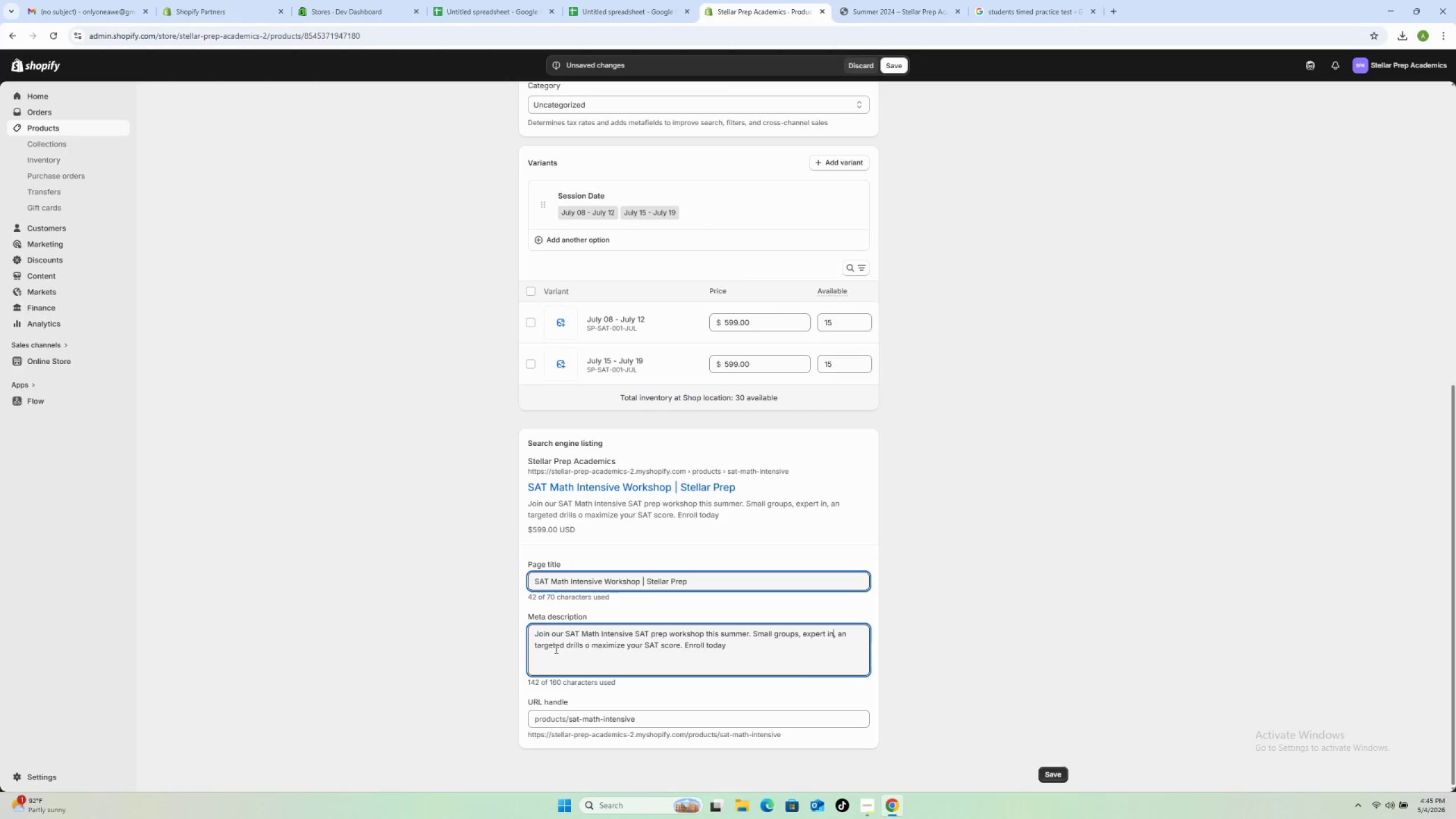 
type(structors)
 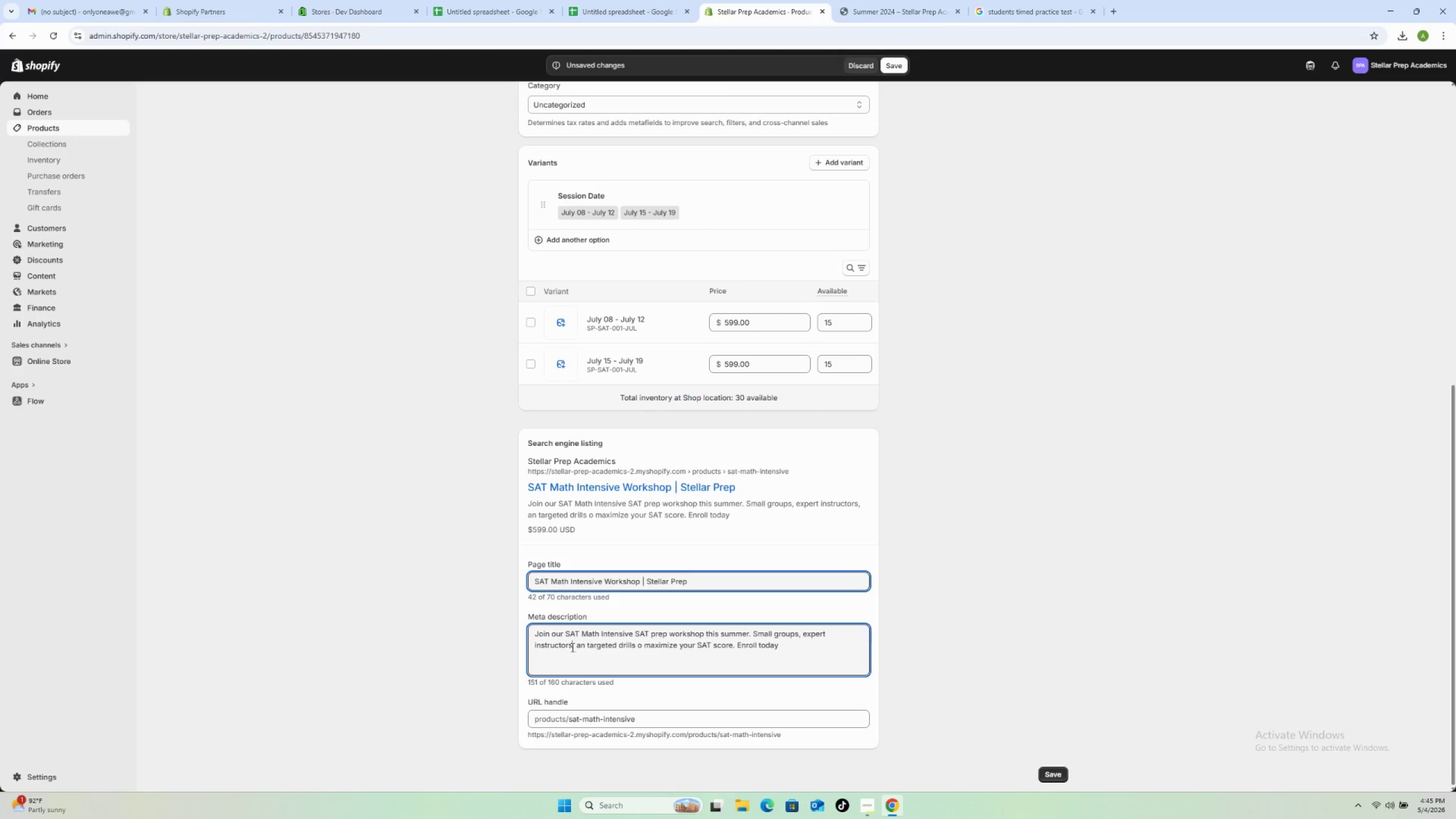 
left_click([586, 643])
 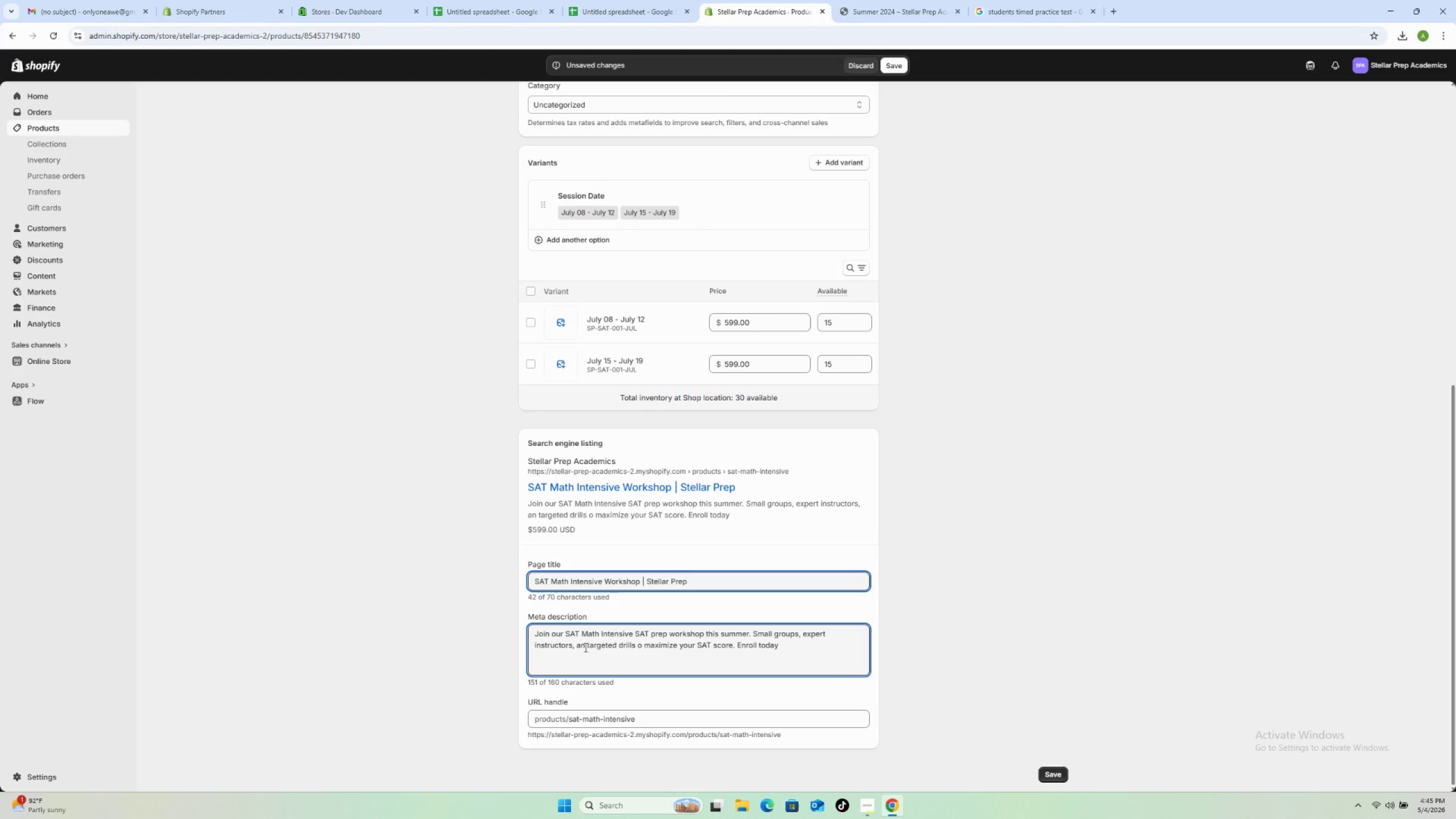 
left_click([584, 644])
 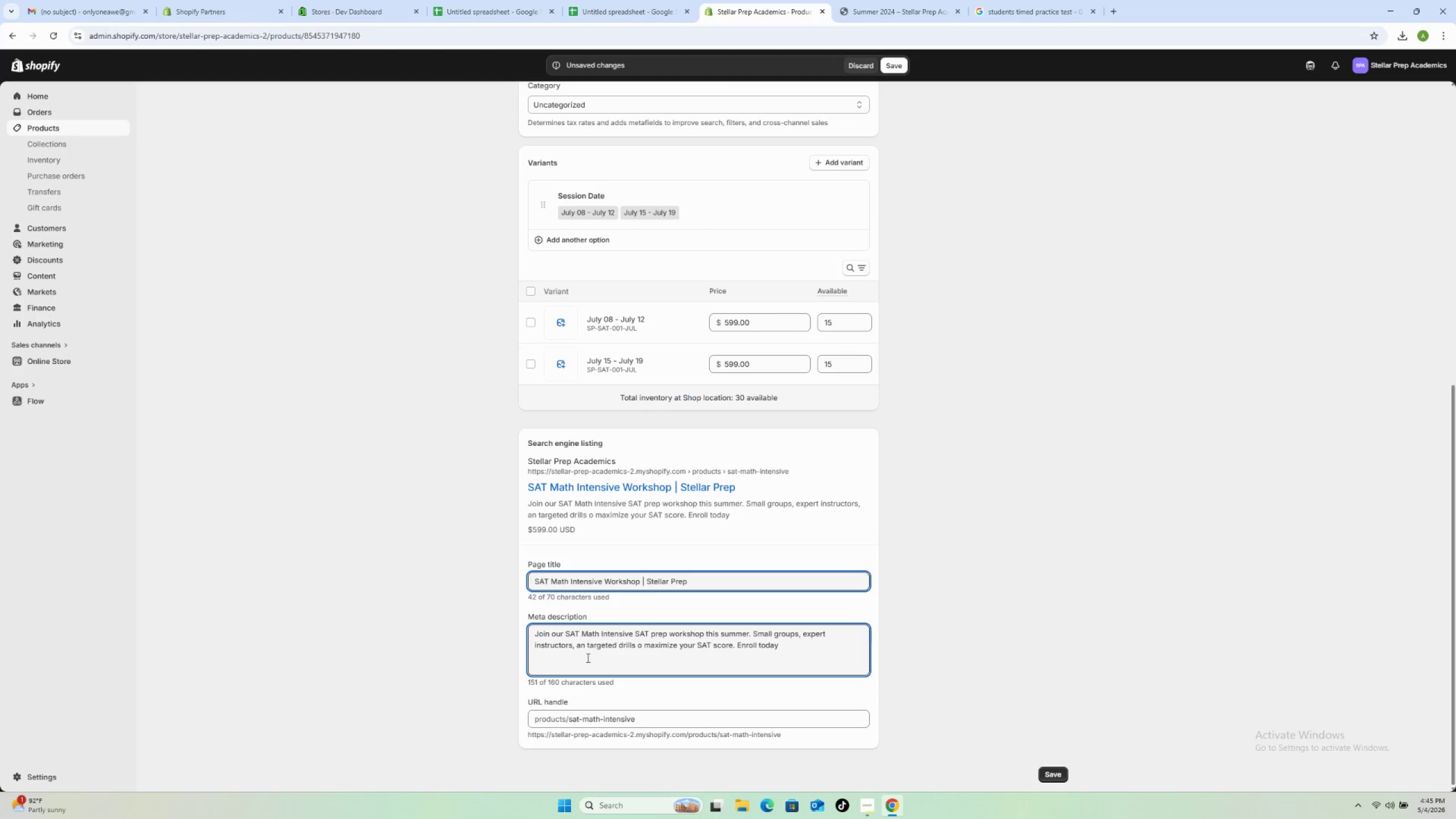 
key(D)
 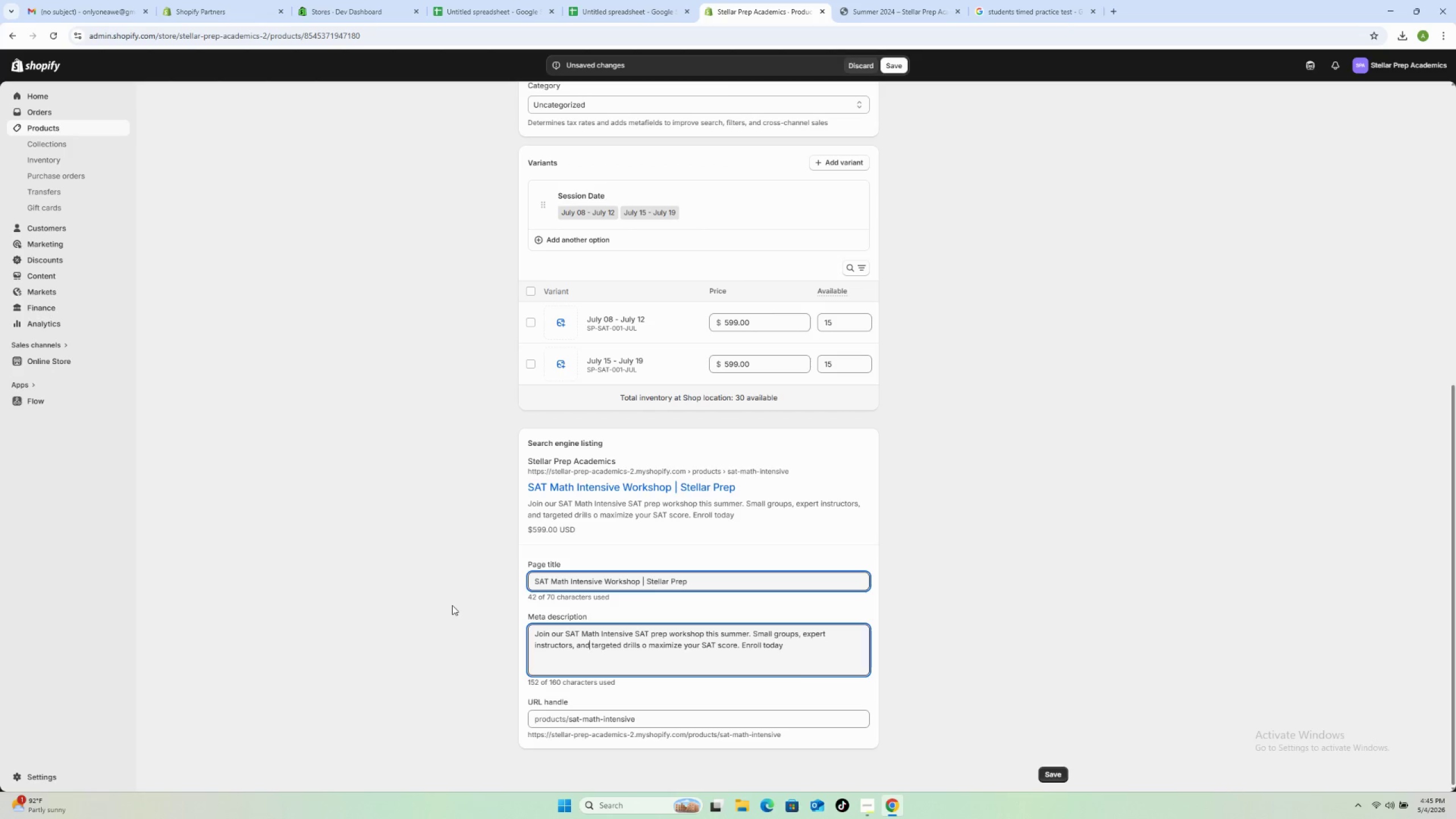 
wait(9.34)
 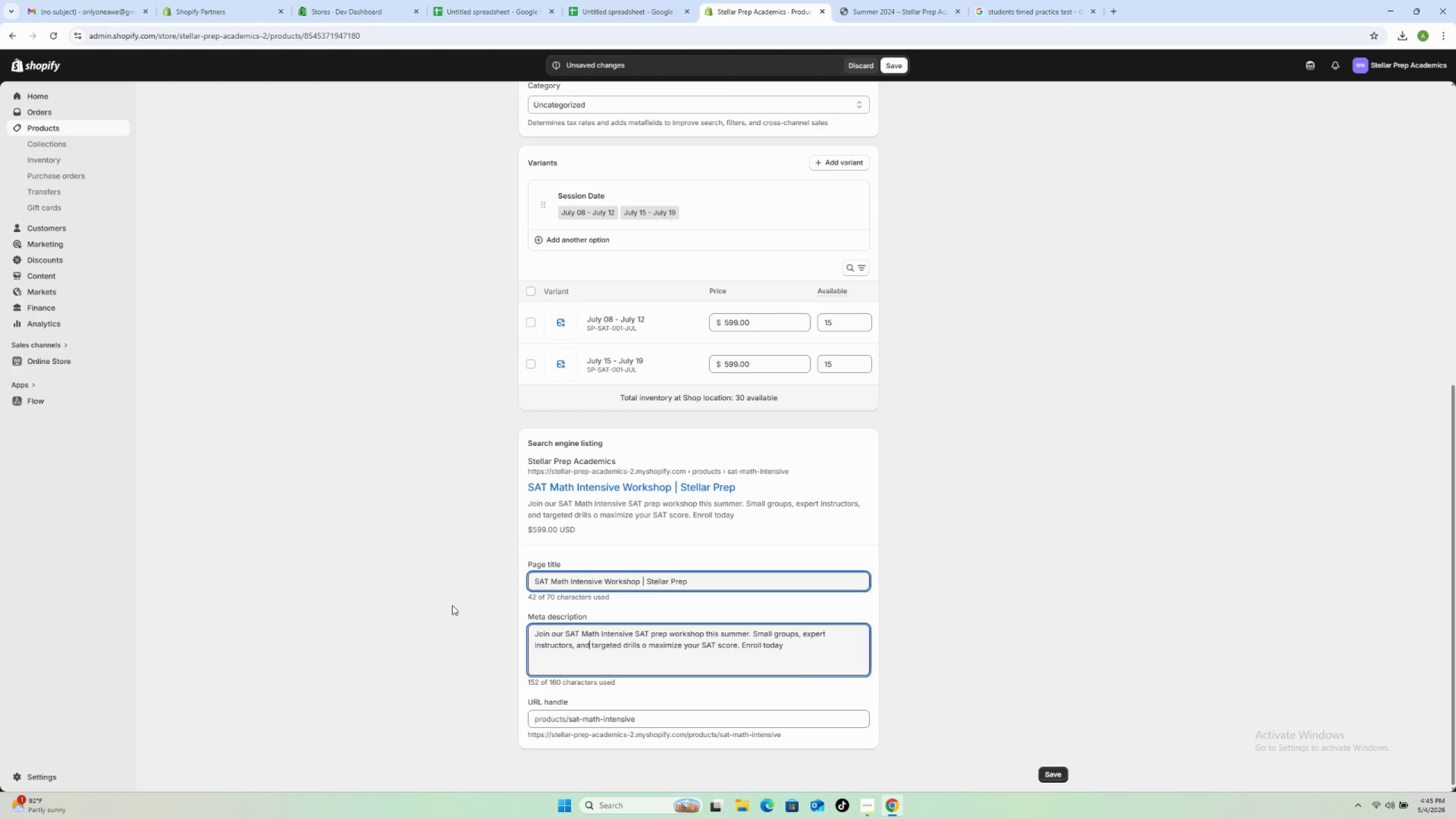 
left_click([1060, 776])
 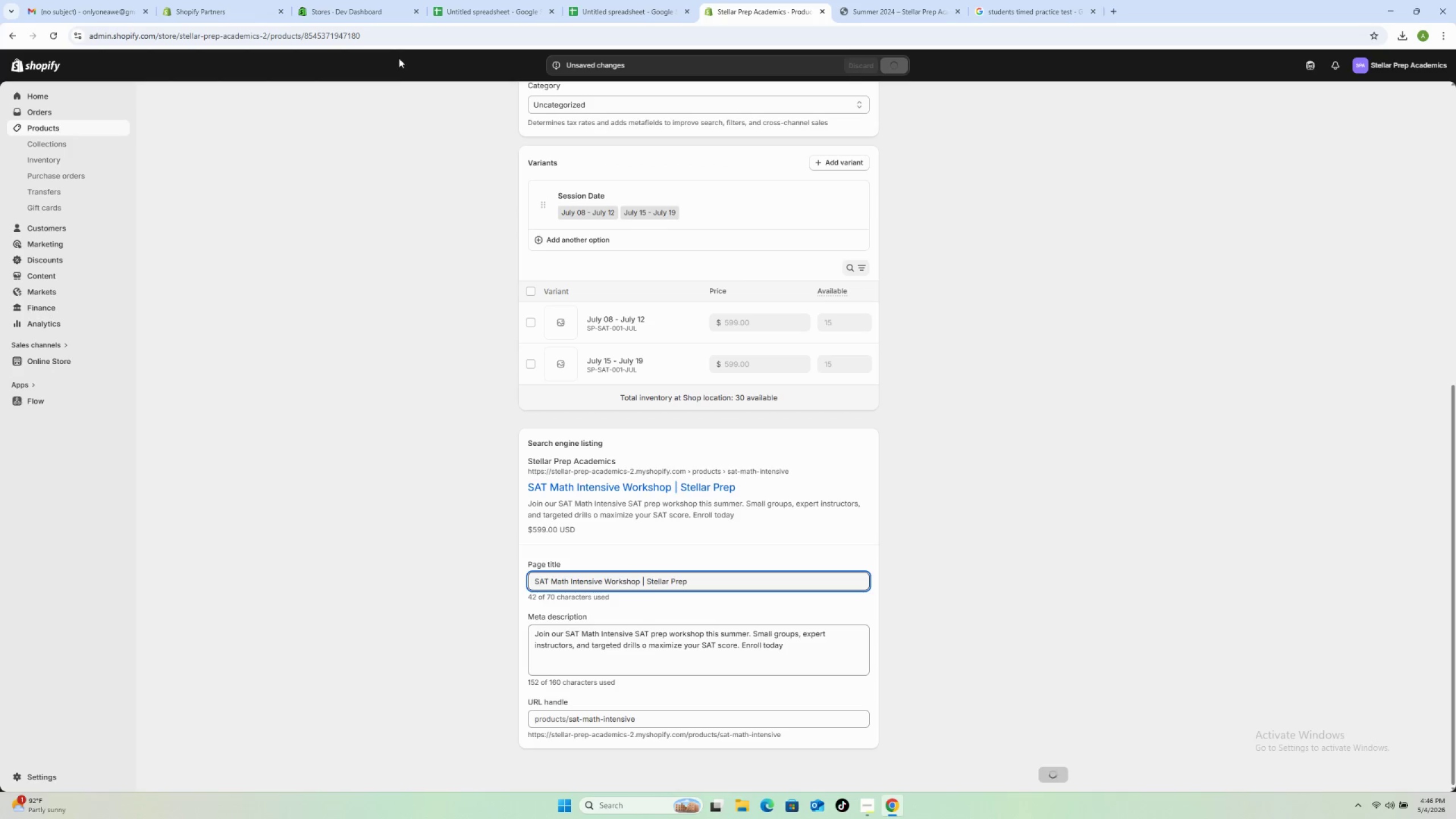 
scroll: coordinate [541, 213], scroll_direction: up, amount: 22.0
 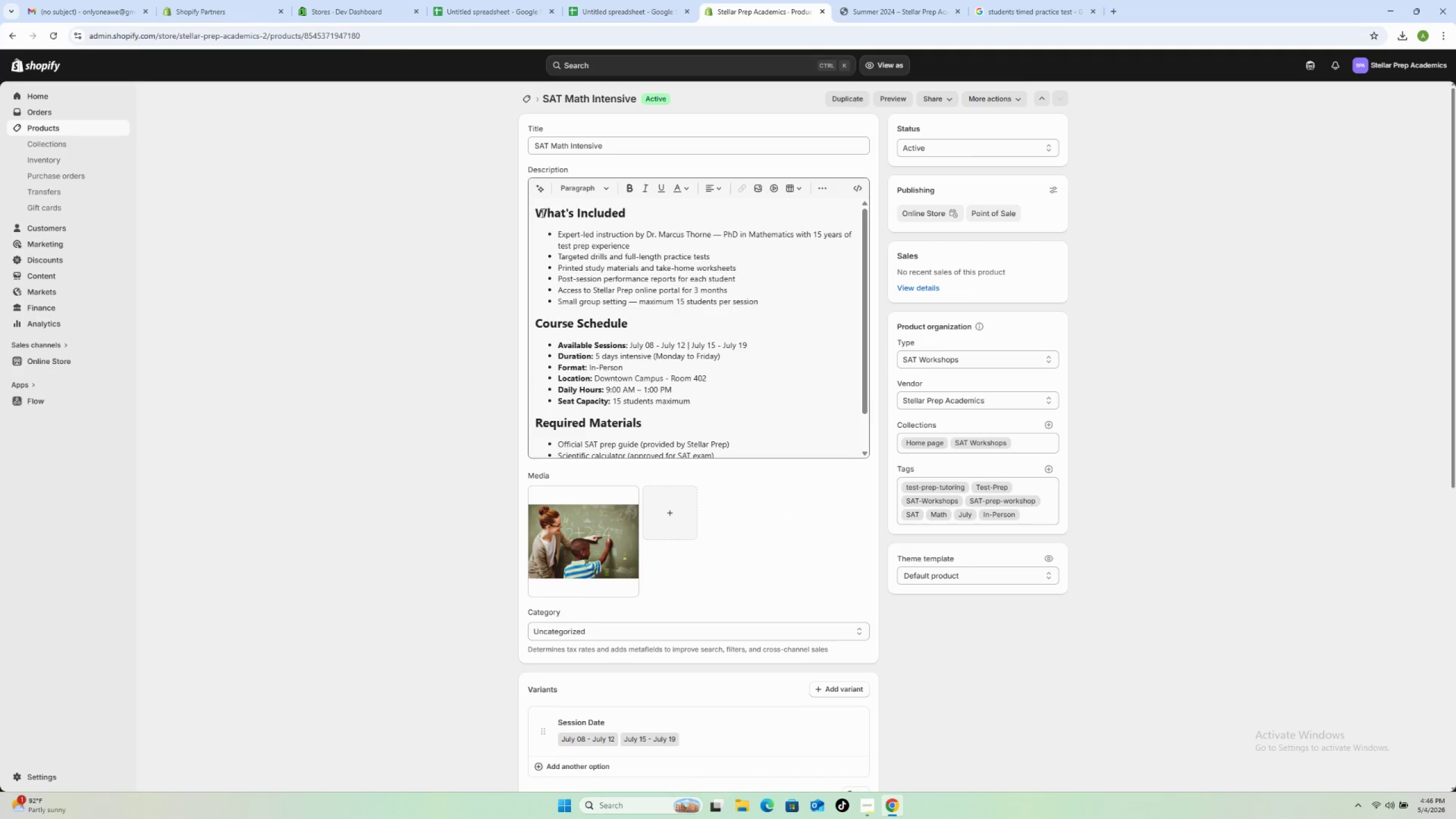 
wait(10.81)
 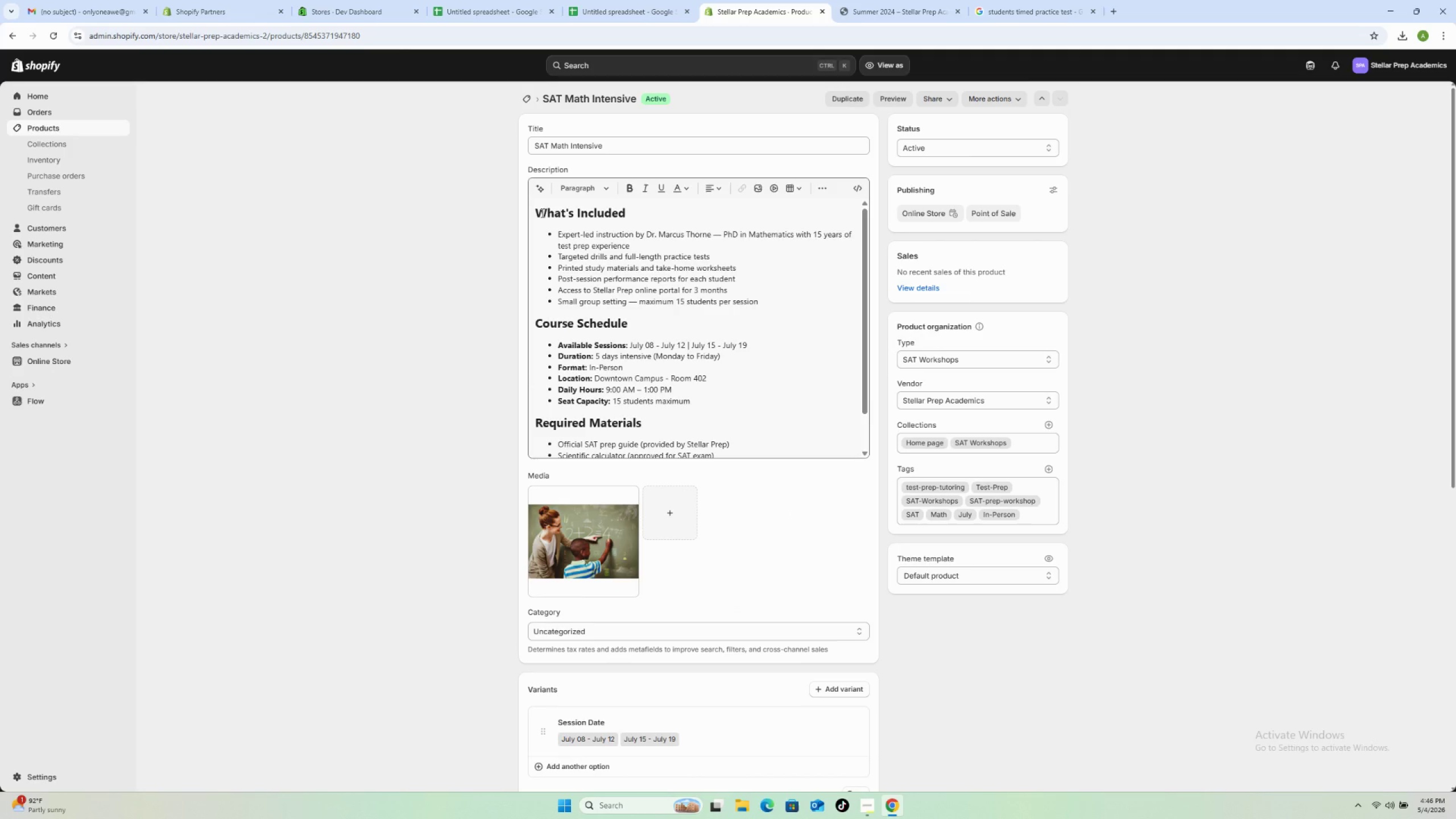 
left_click([522, 98])
 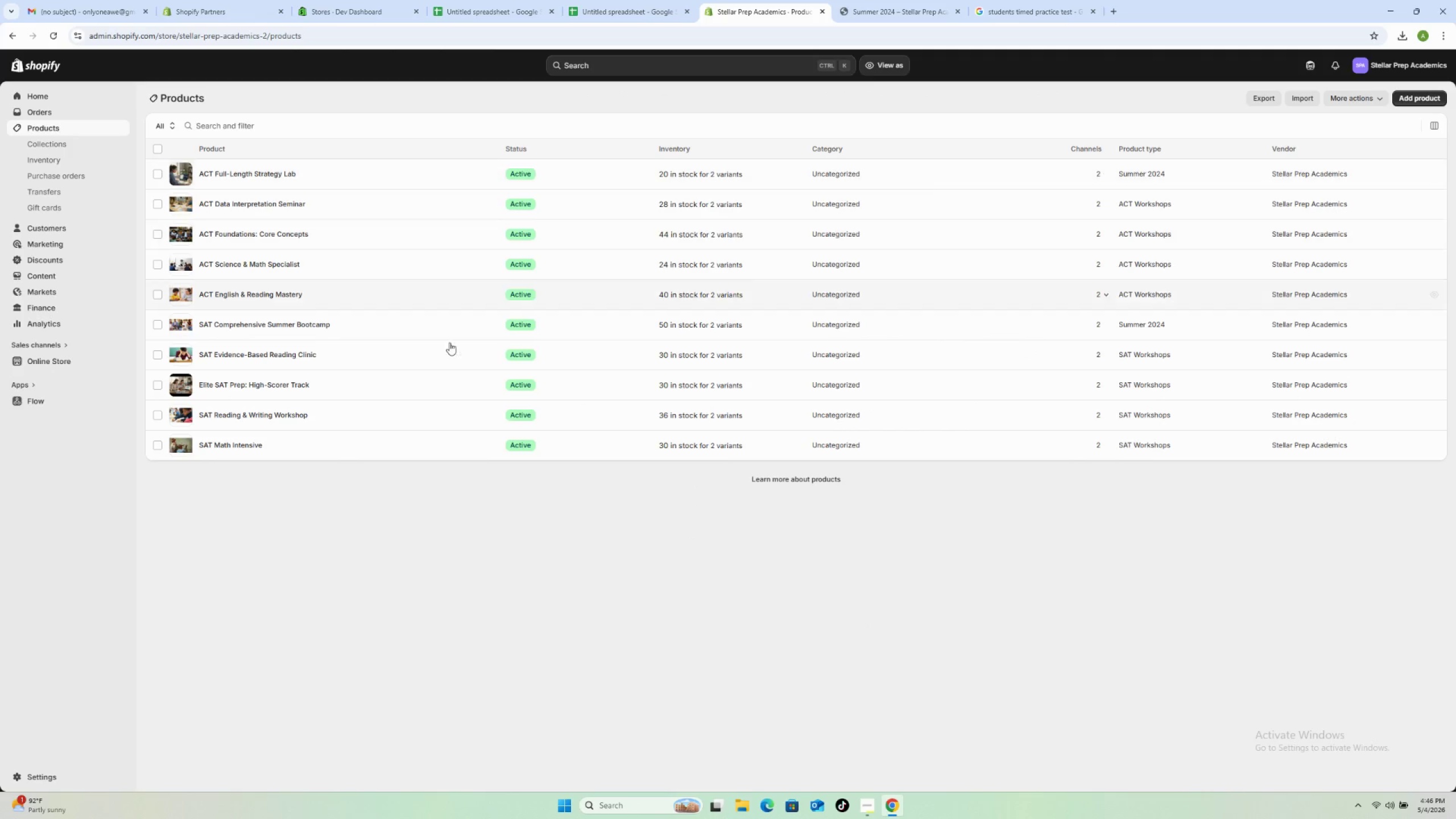 
left_click([366, 408])
 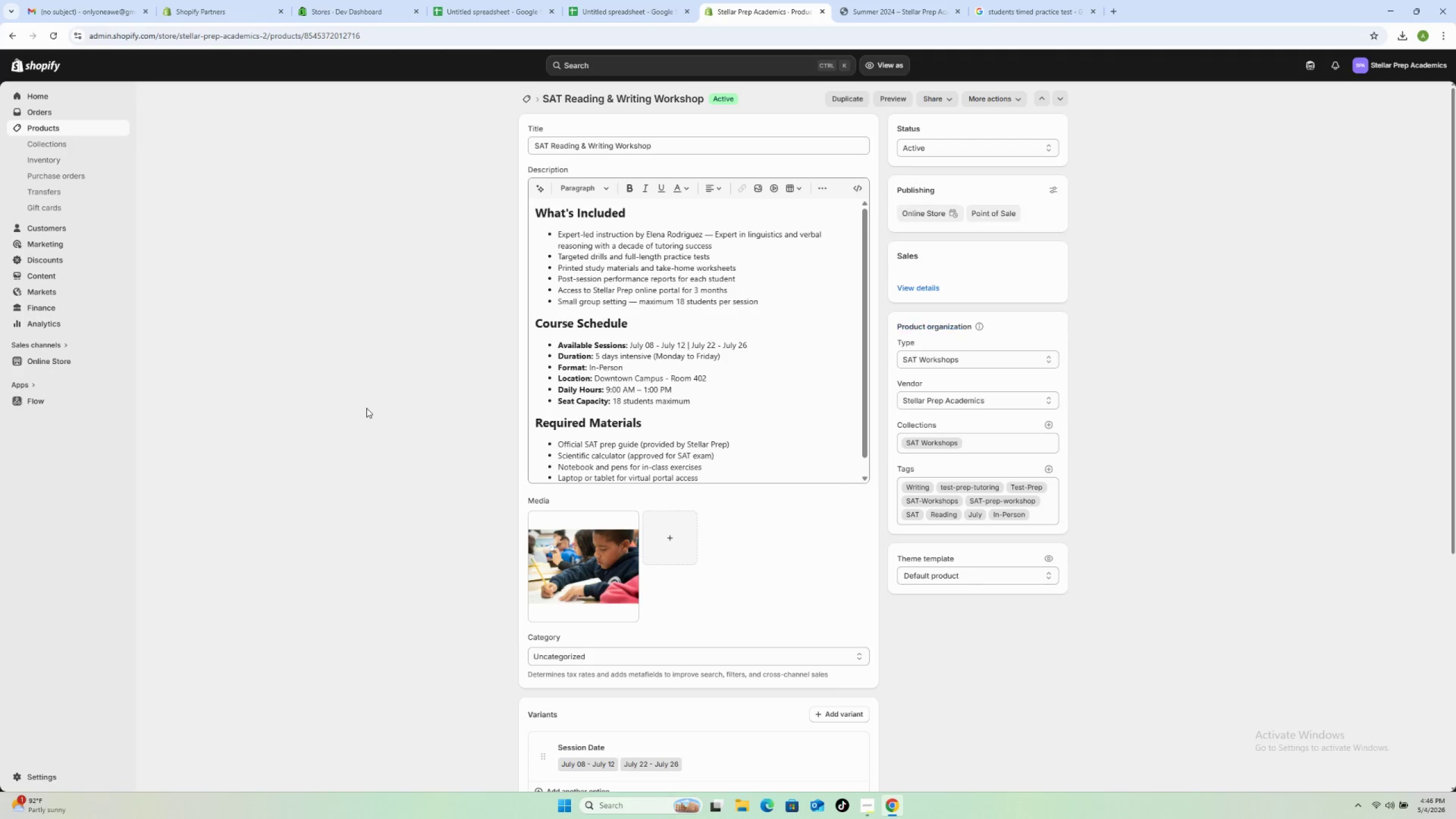 
scroll: coordinate [630, 585], scroll_direction: down, amount: 9.0
 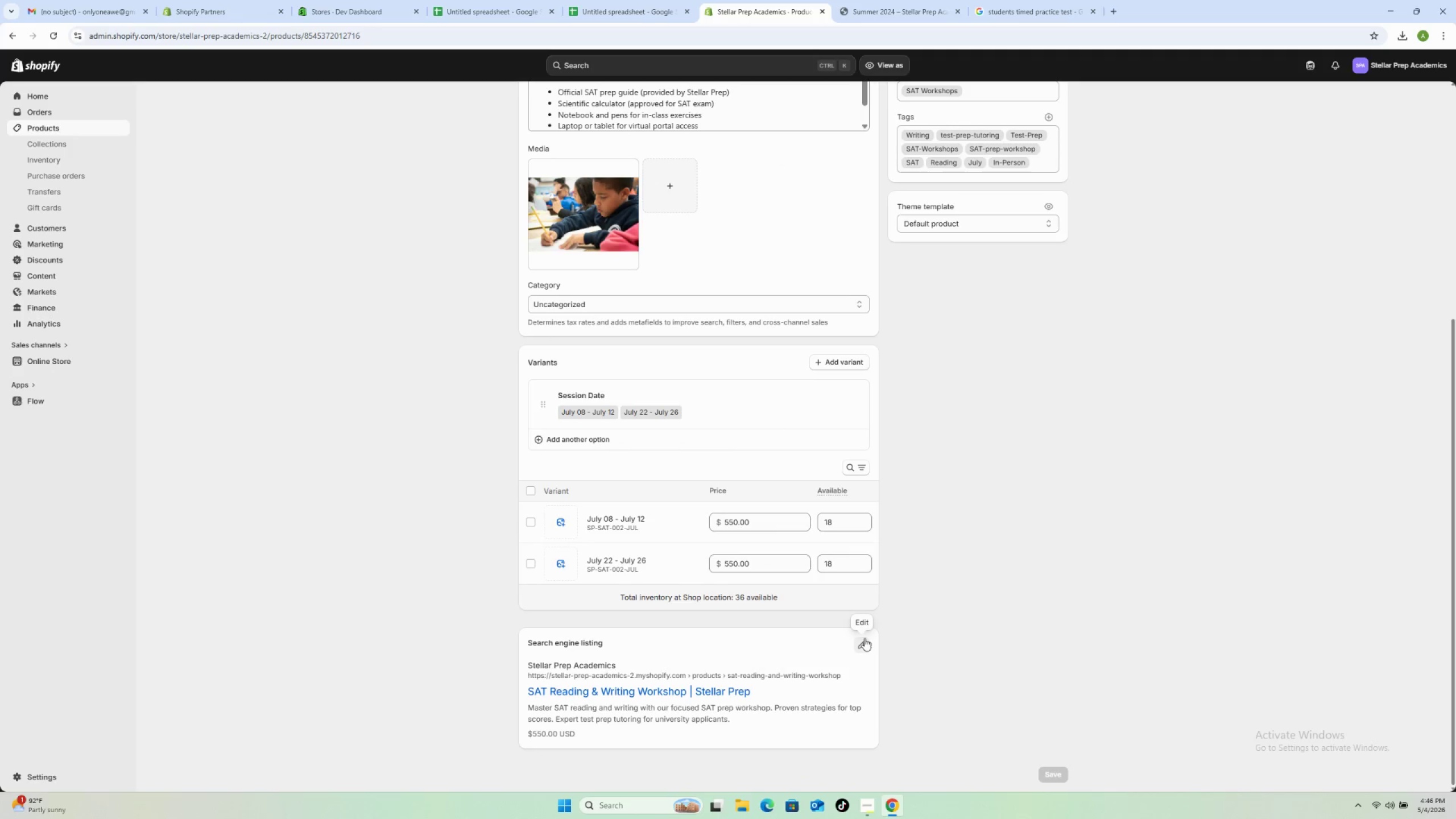 
left_click([864, 638])
 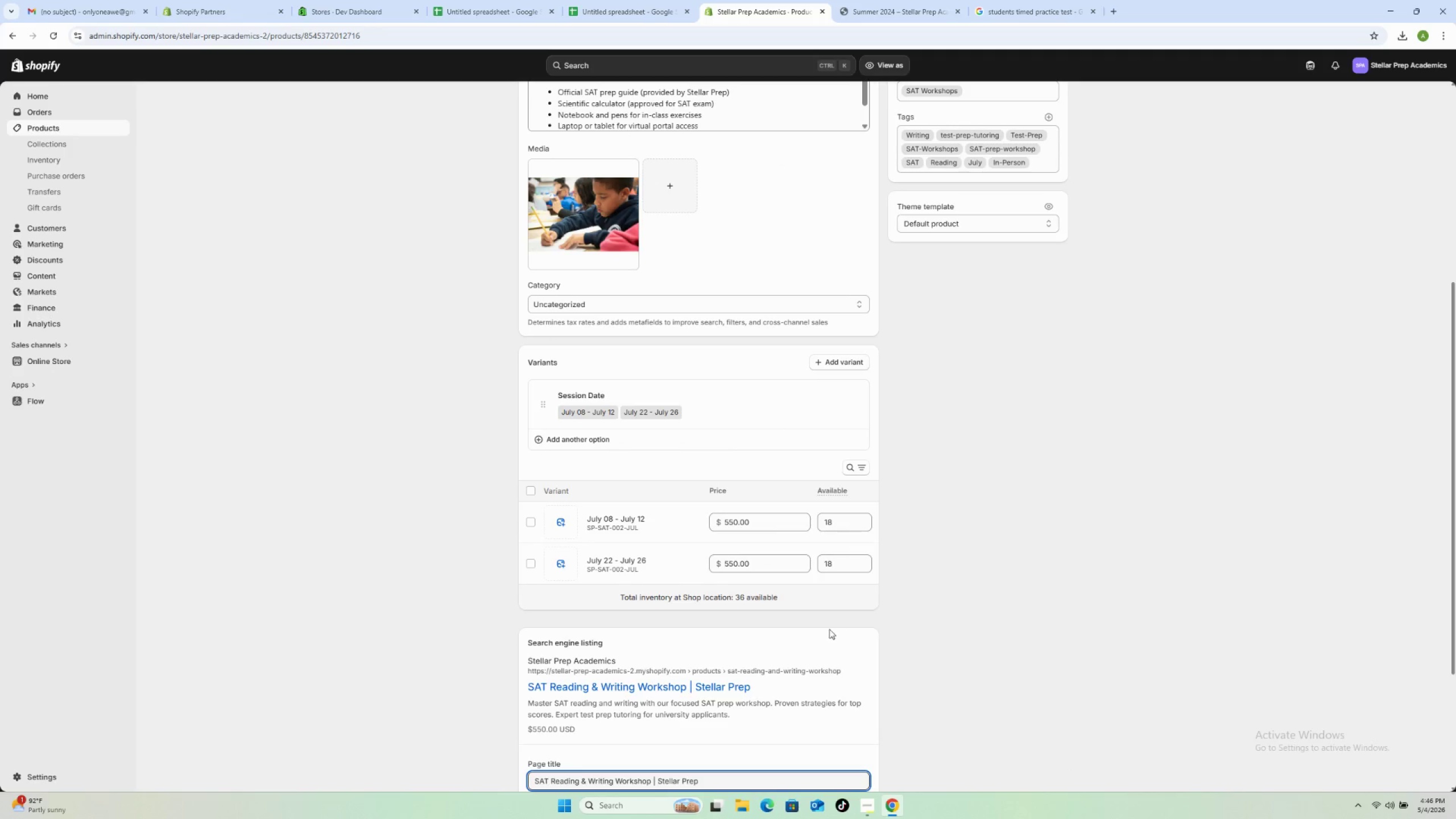 
scroll: coordinate [661, 703], scroll_direction: down, amount: 5.0
 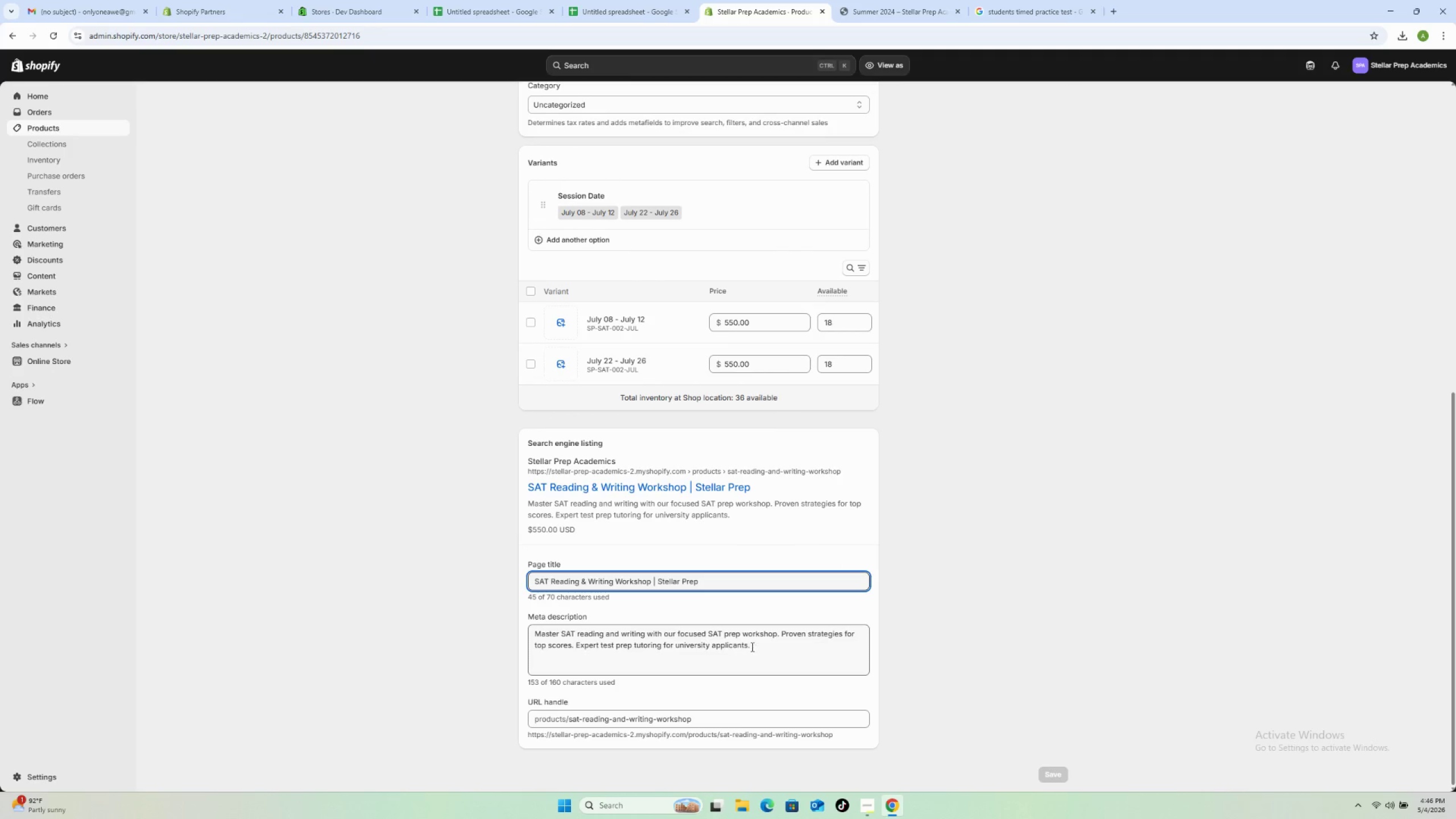 
left_click_drag(start_coordinate=[755, 646], to_coordinate=[518, 601])
 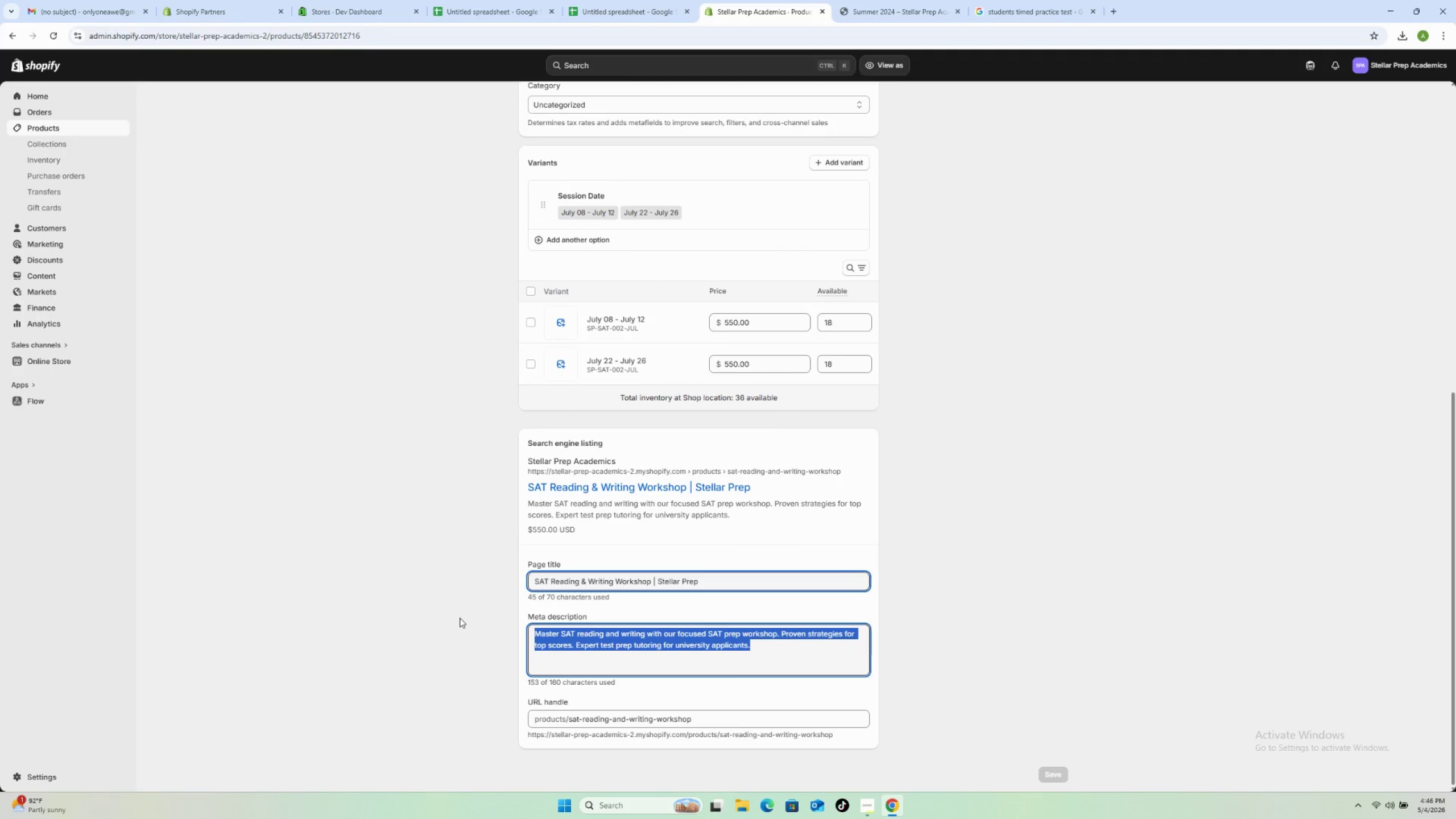 
type(Elevate your SAT scorewith)
key(Backspace)
key(Backspace)
key(Backspace)
key(Backspace)
type( with our reading and writing SAT prep workshop. Time-re)
 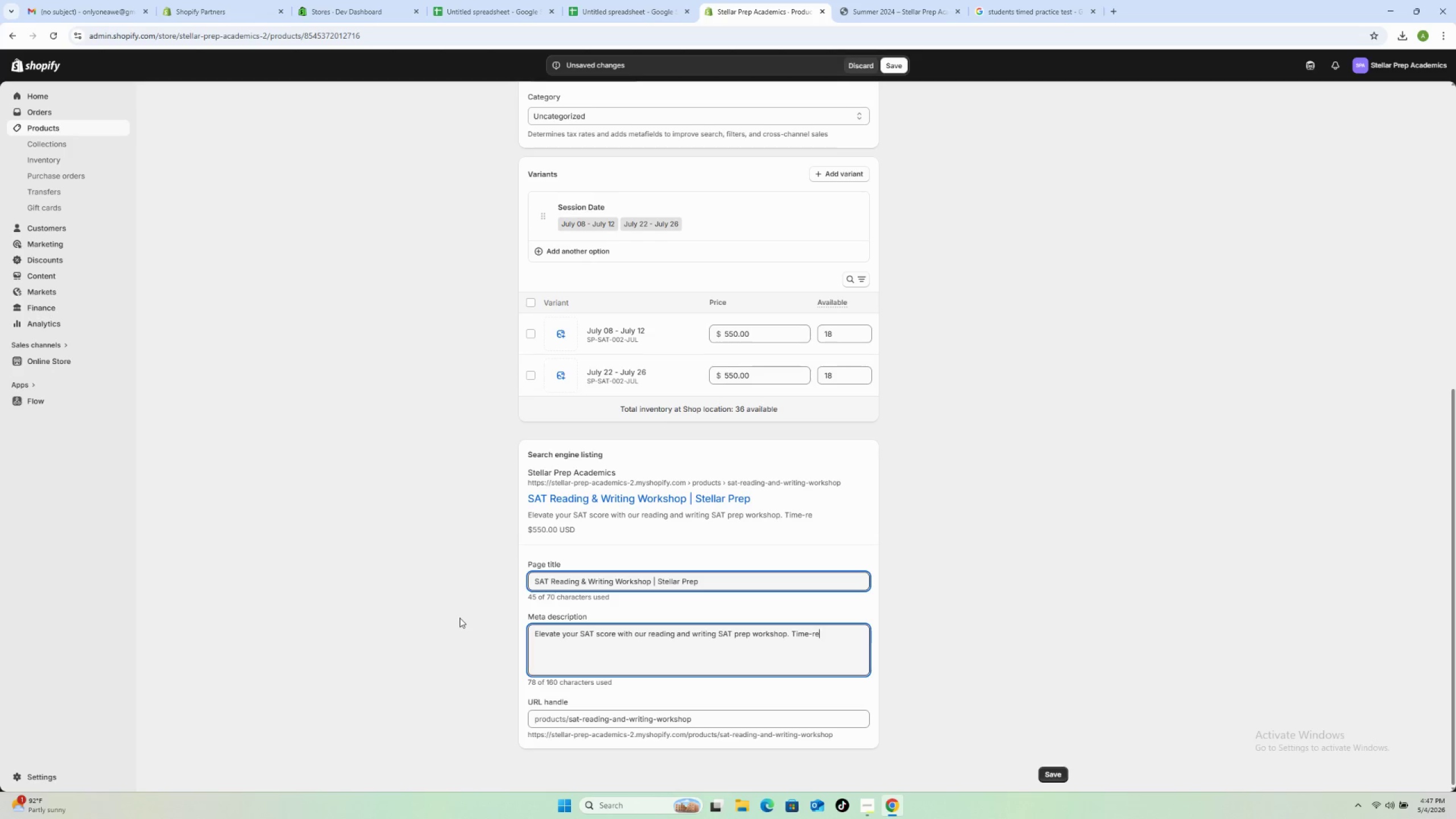 
type(==)
key(Backspace)
key(Backspace)
key(Backspace)
key(Backspace)
type(tested strategies a expert tes prep tutoring for serious college applicants)
 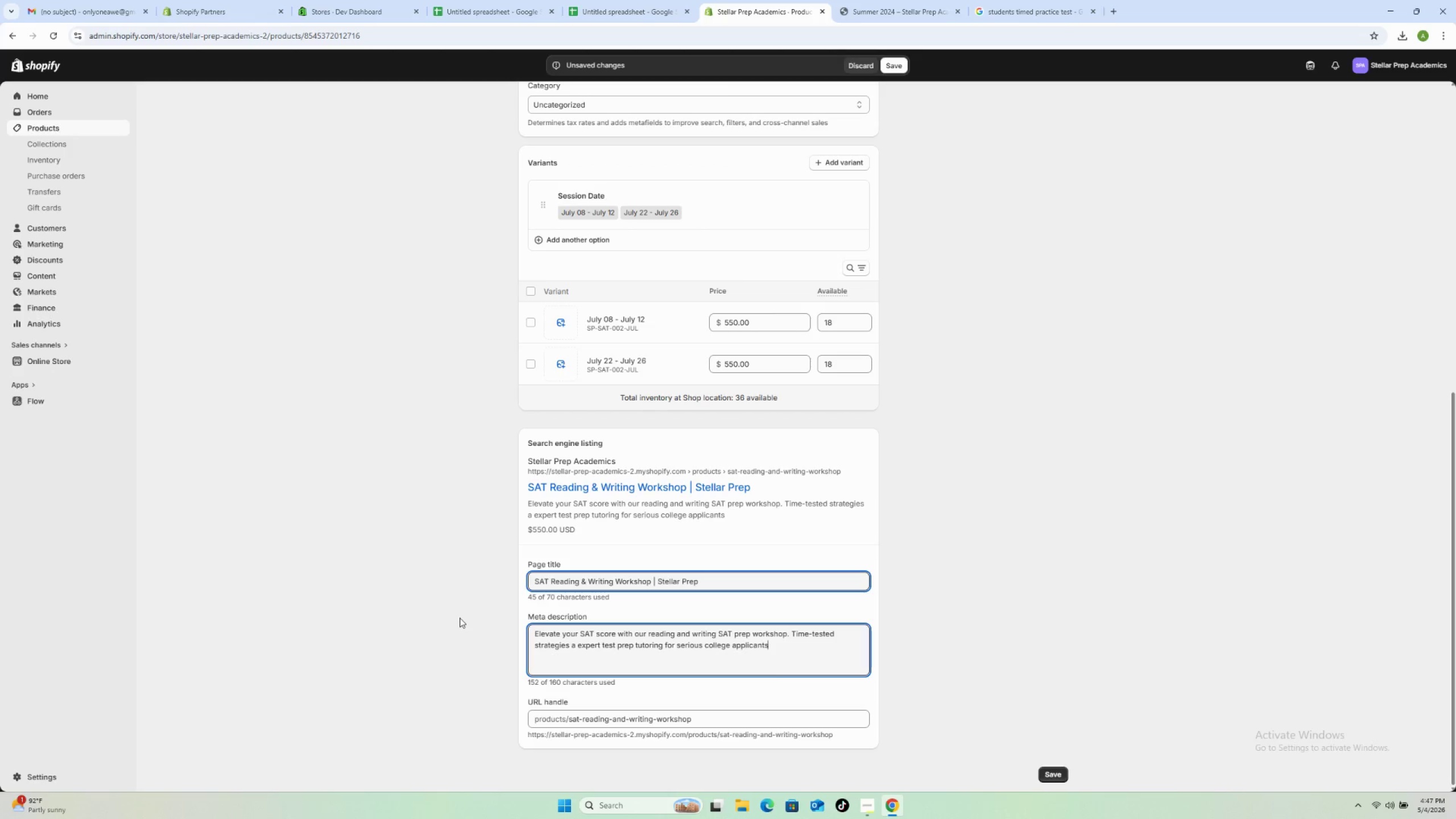 
left_click_drag(start_coordinate=[1124, 788], to_coordinate=[1122, 785])
 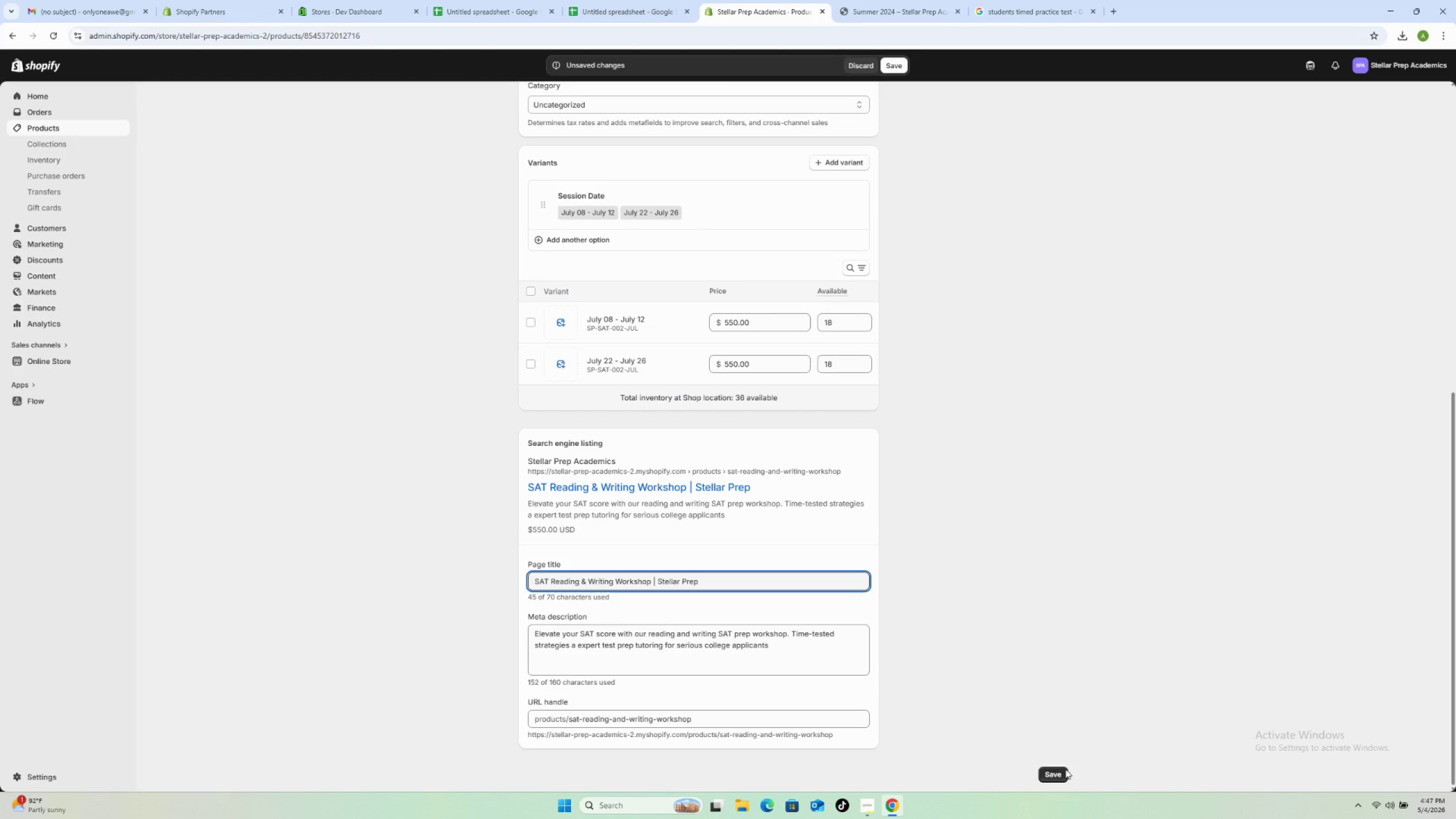 
left_click([1060, 770])
 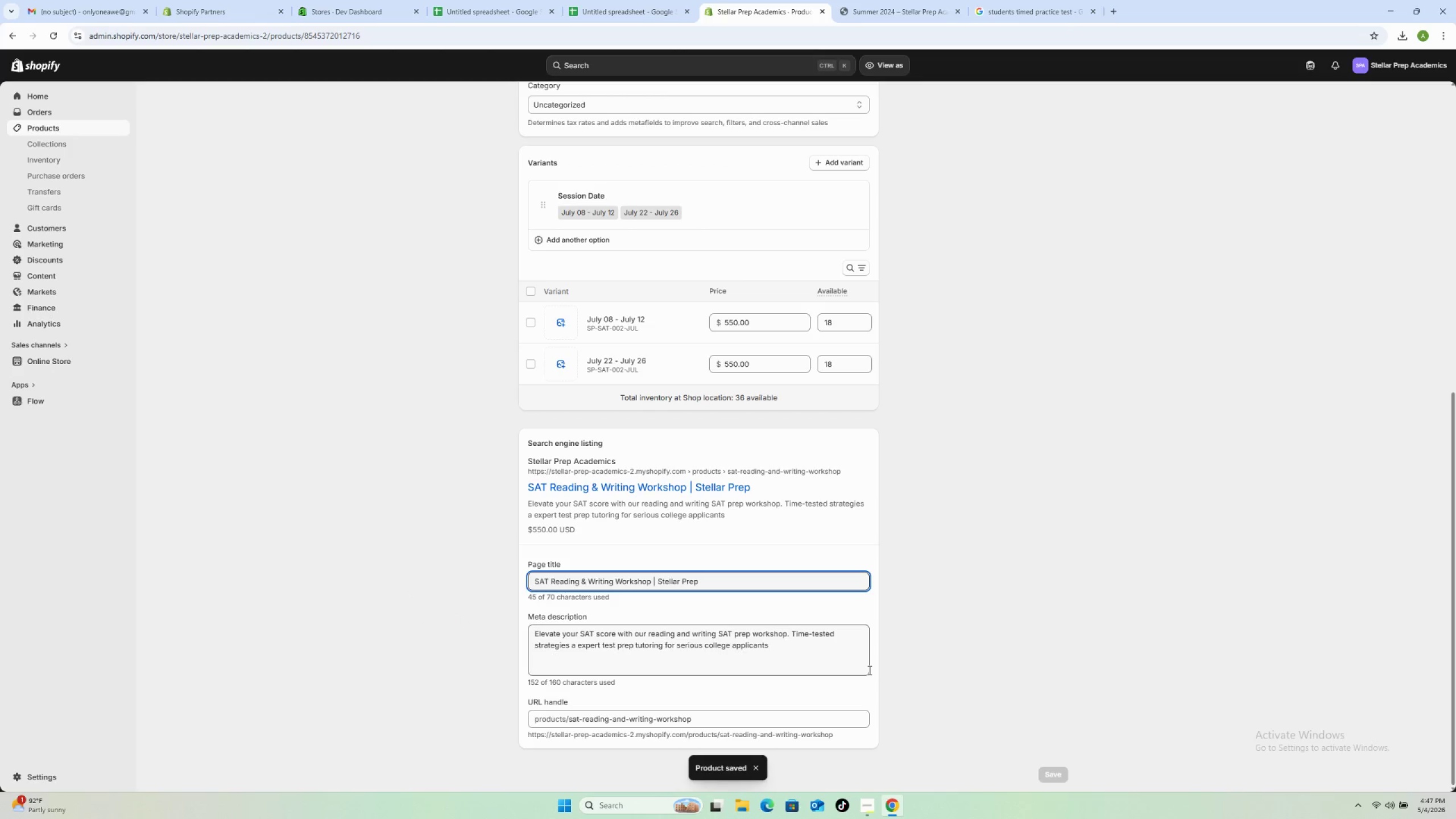 
wait(7.27)
 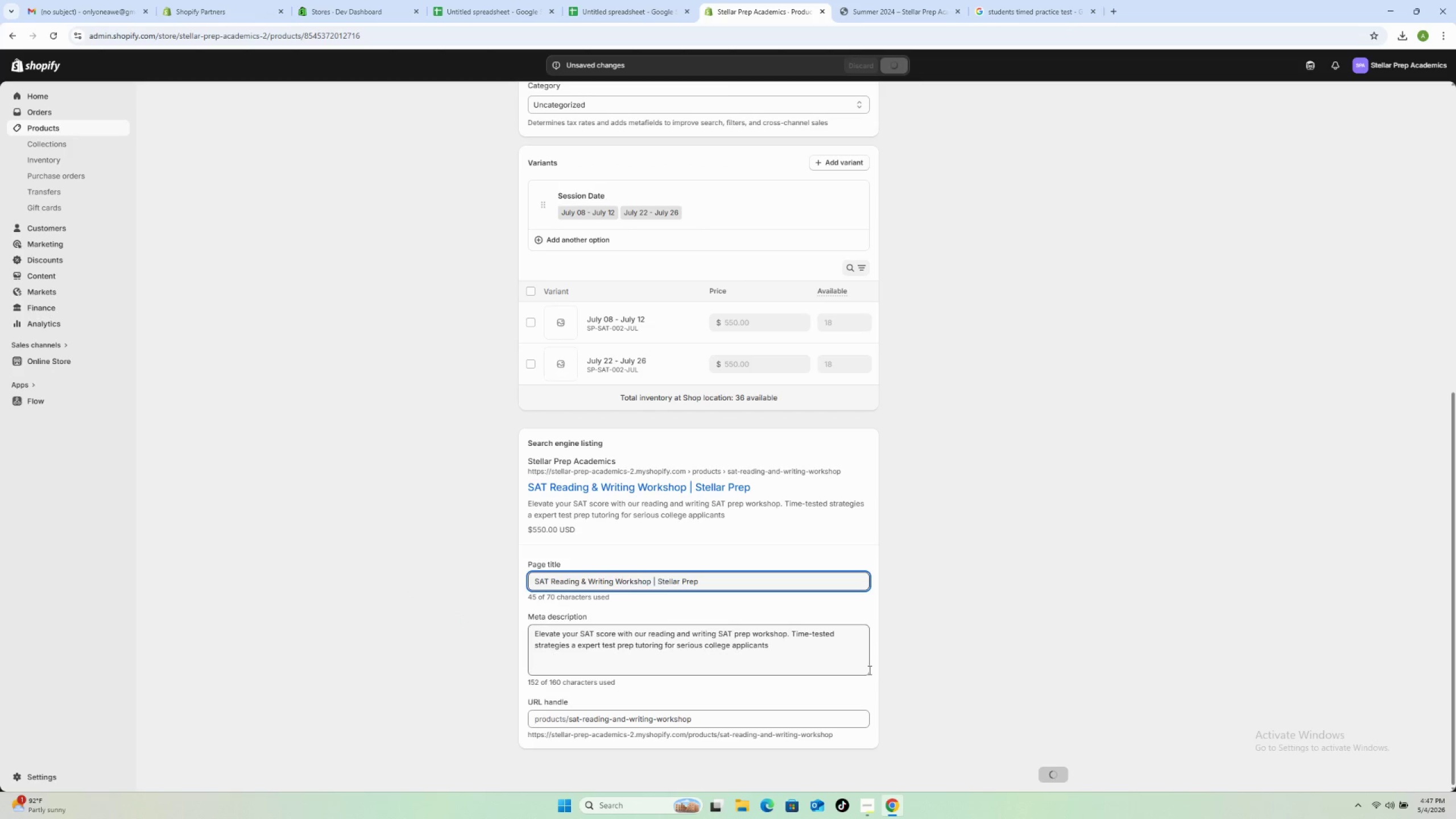 
scroll: coordinate [573, 537], scroll_direction: up, amount: 20.0
 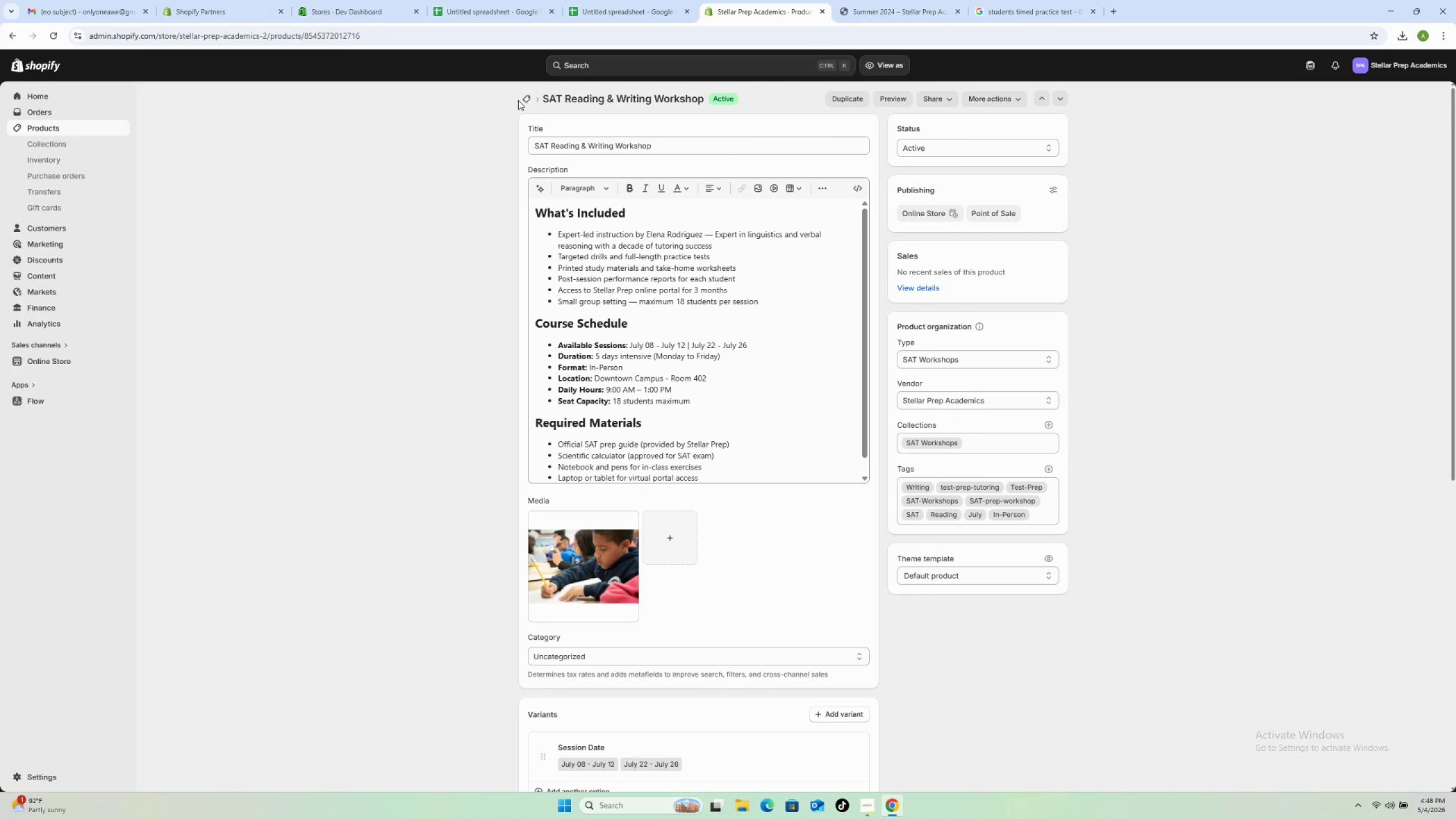 
left_click([523, 100])
 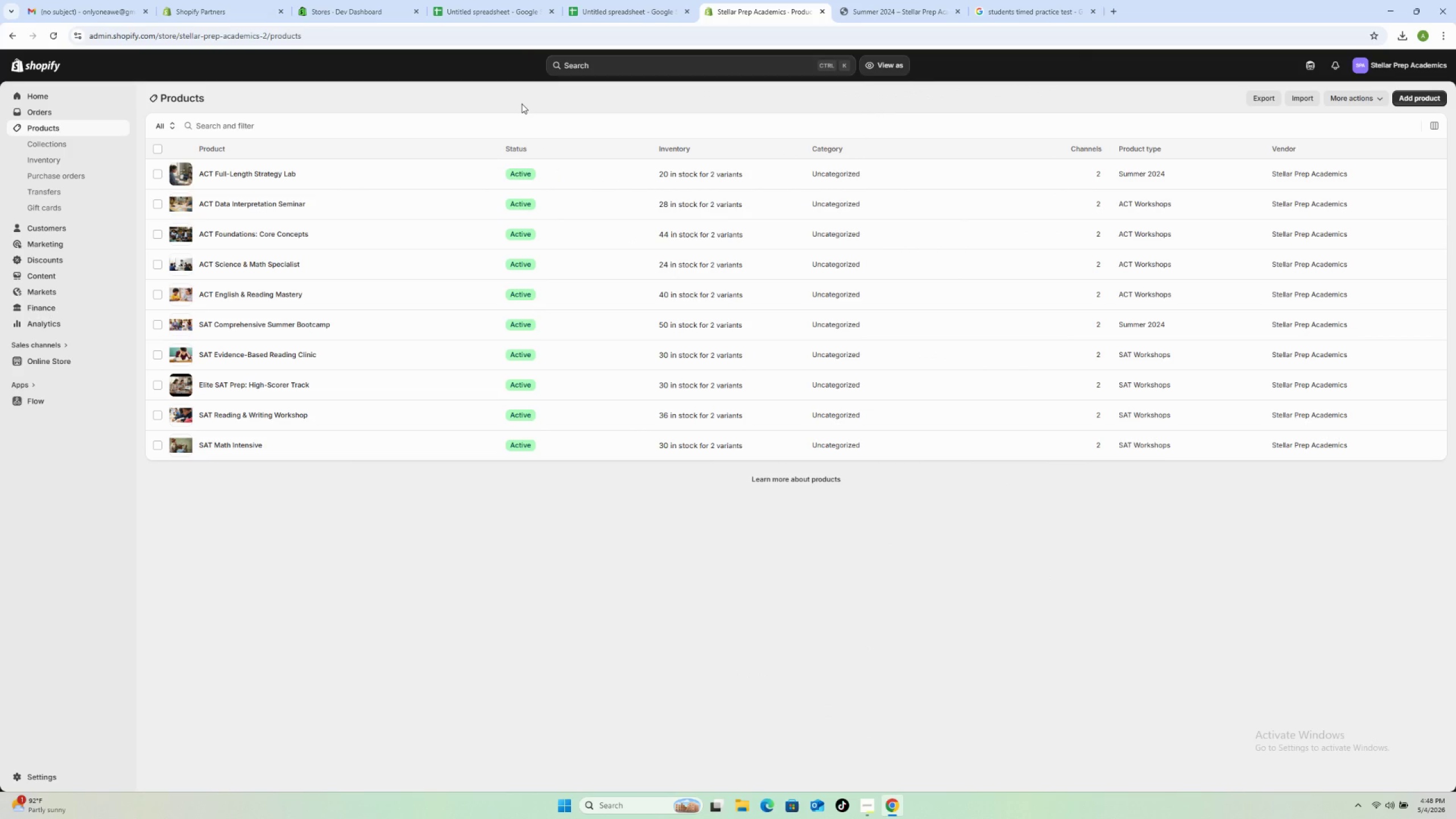 
wait(5.06)
 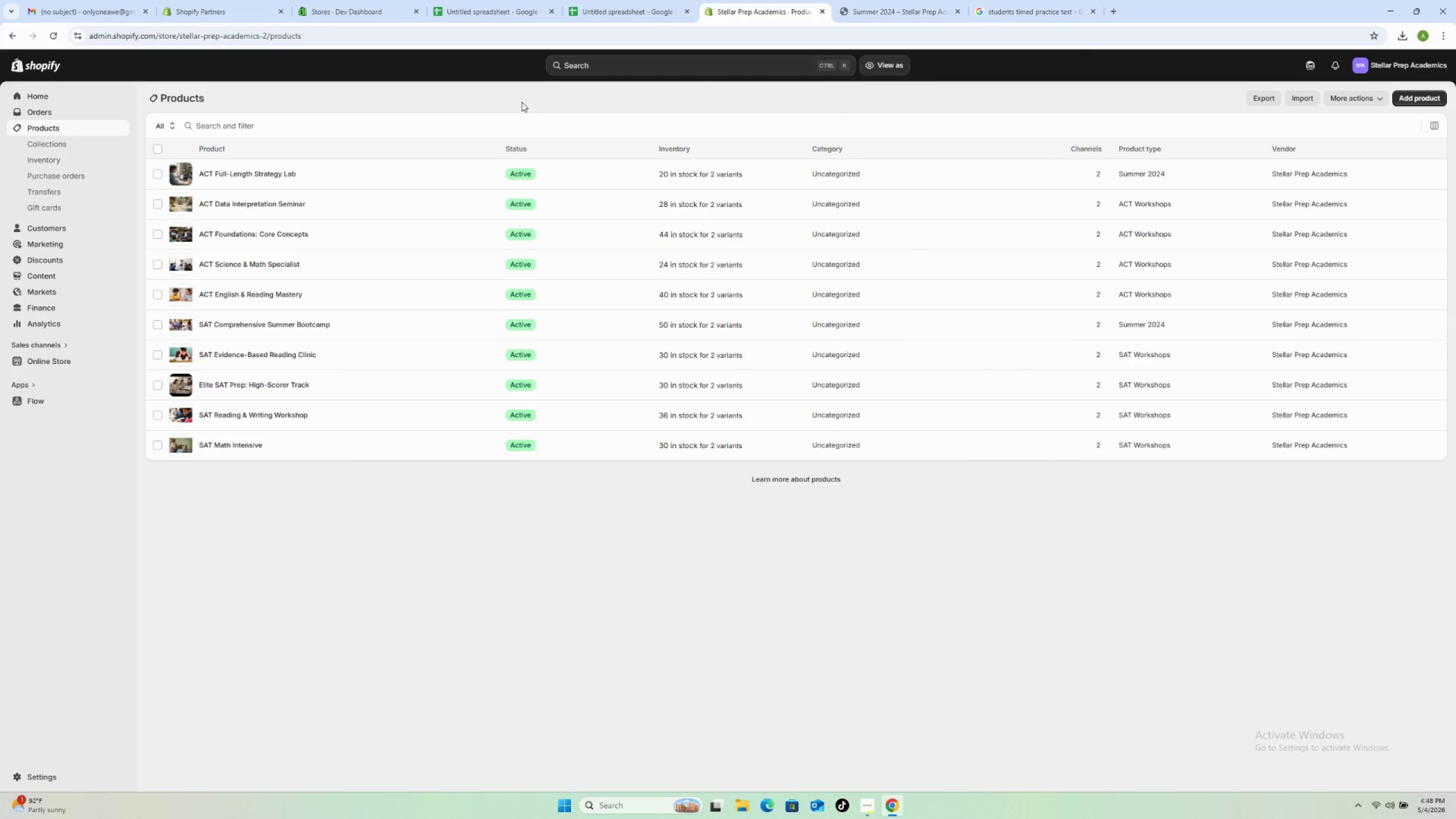 
left_click([357, 383])
 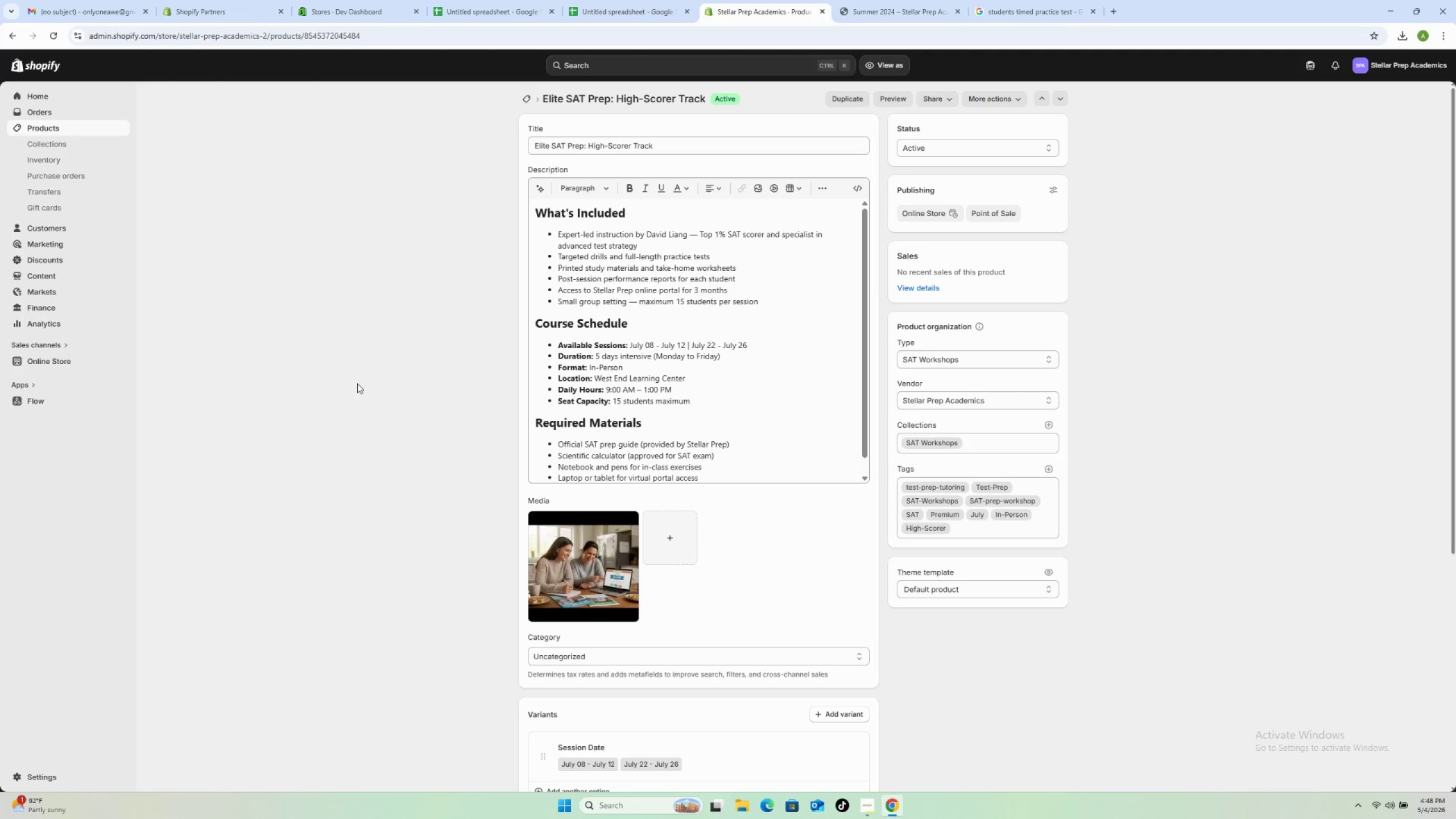 
wait(7.62)
 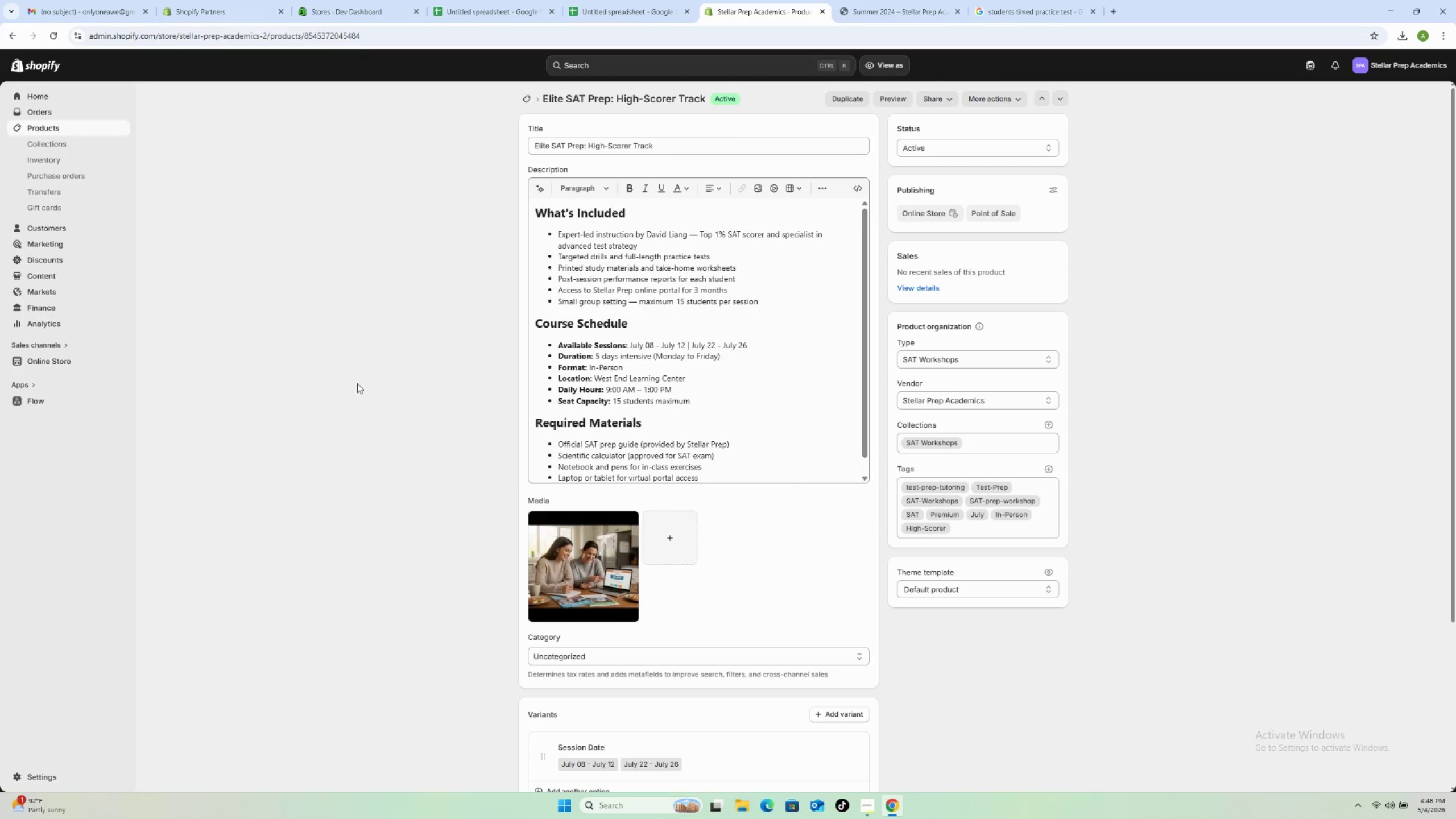 
scroll: coordinate [680, 610], scroll_direction: down, amount: 9.0
 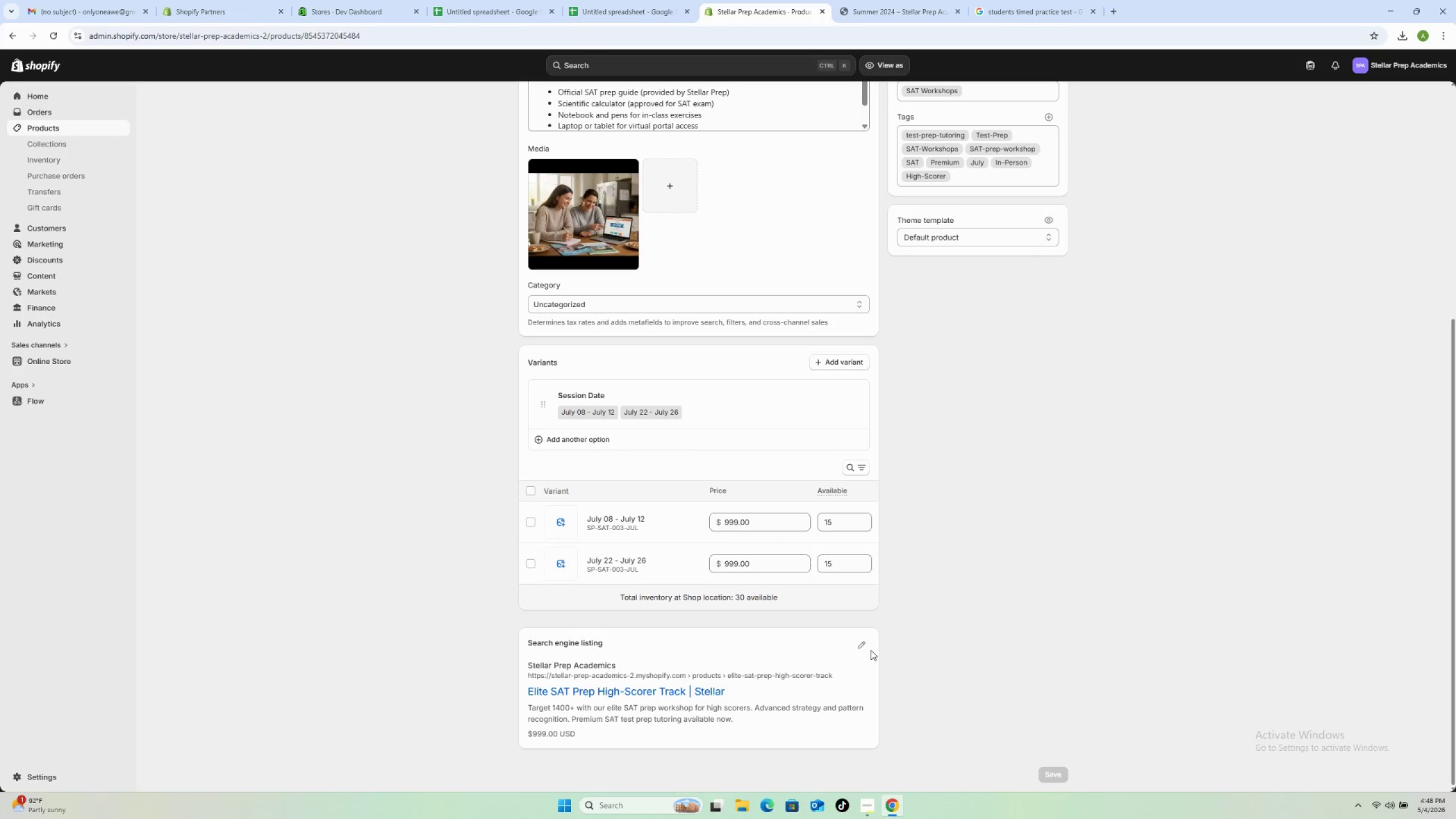 
left_click([867, 648])
 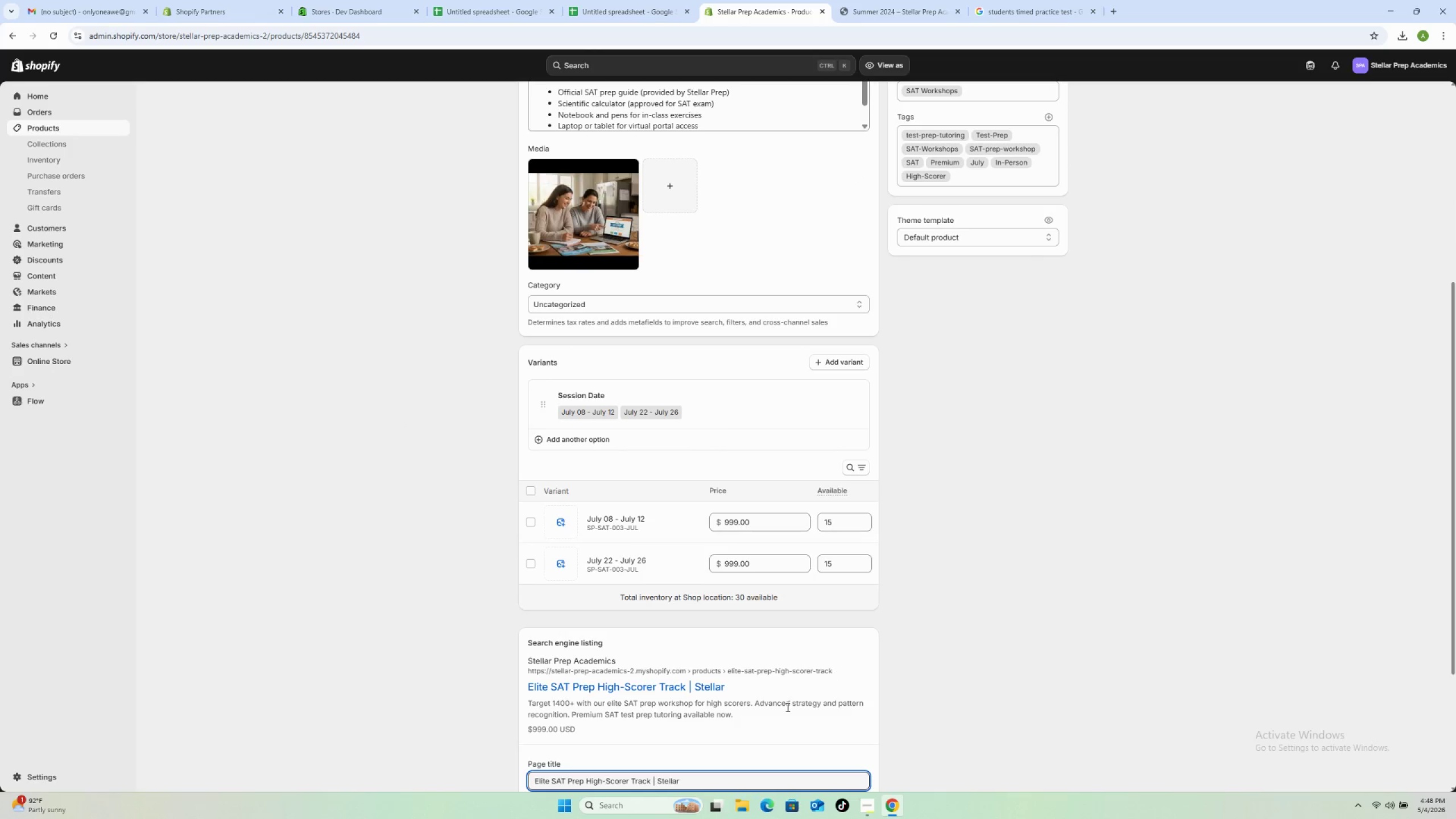 
scroll: coordinate [755, 721], scroll_direction: down, amount: 5.0
 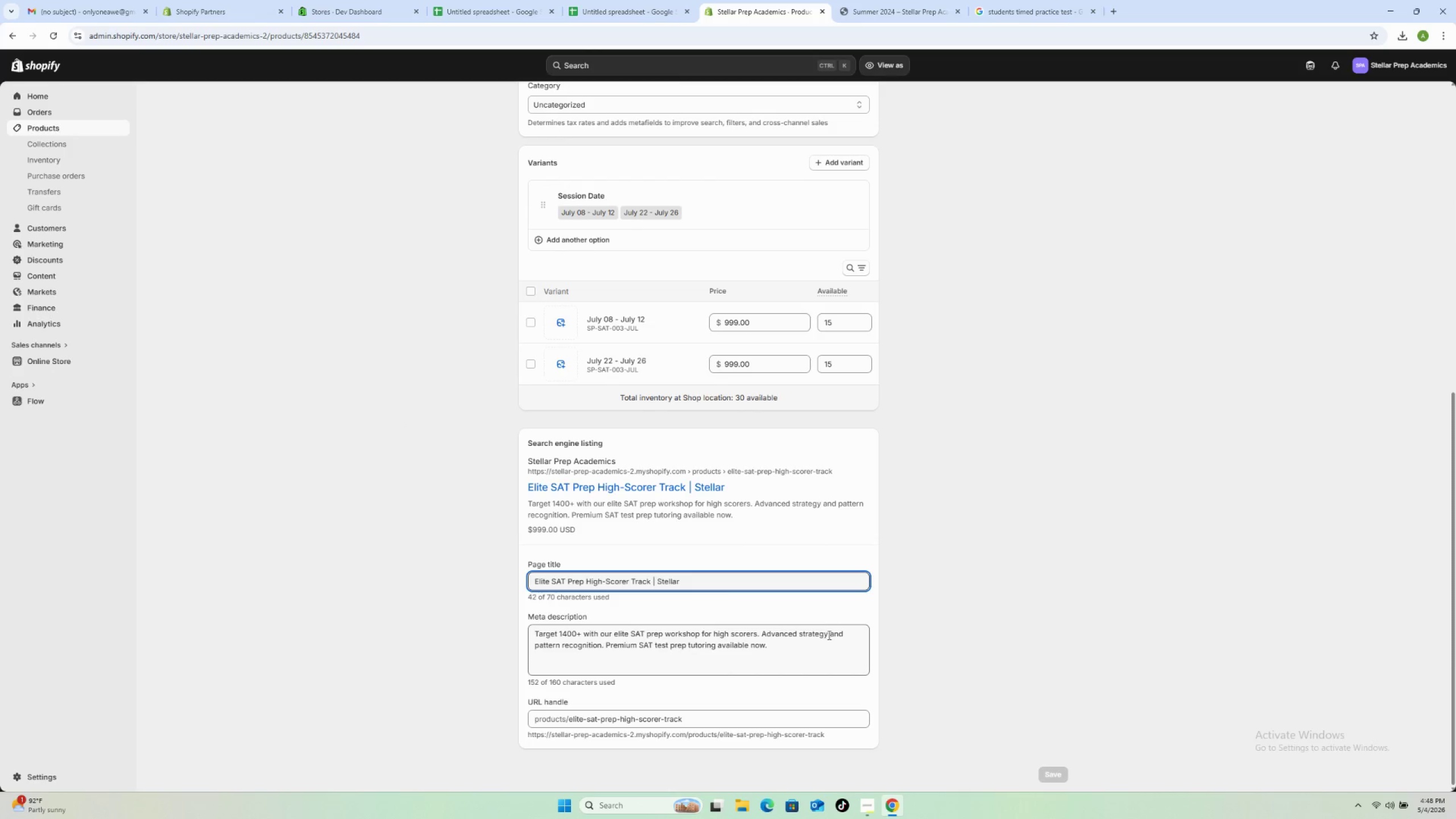 
left_click_drag(start_coordinate=[803, 648], to_coordinate=[510, 632])
 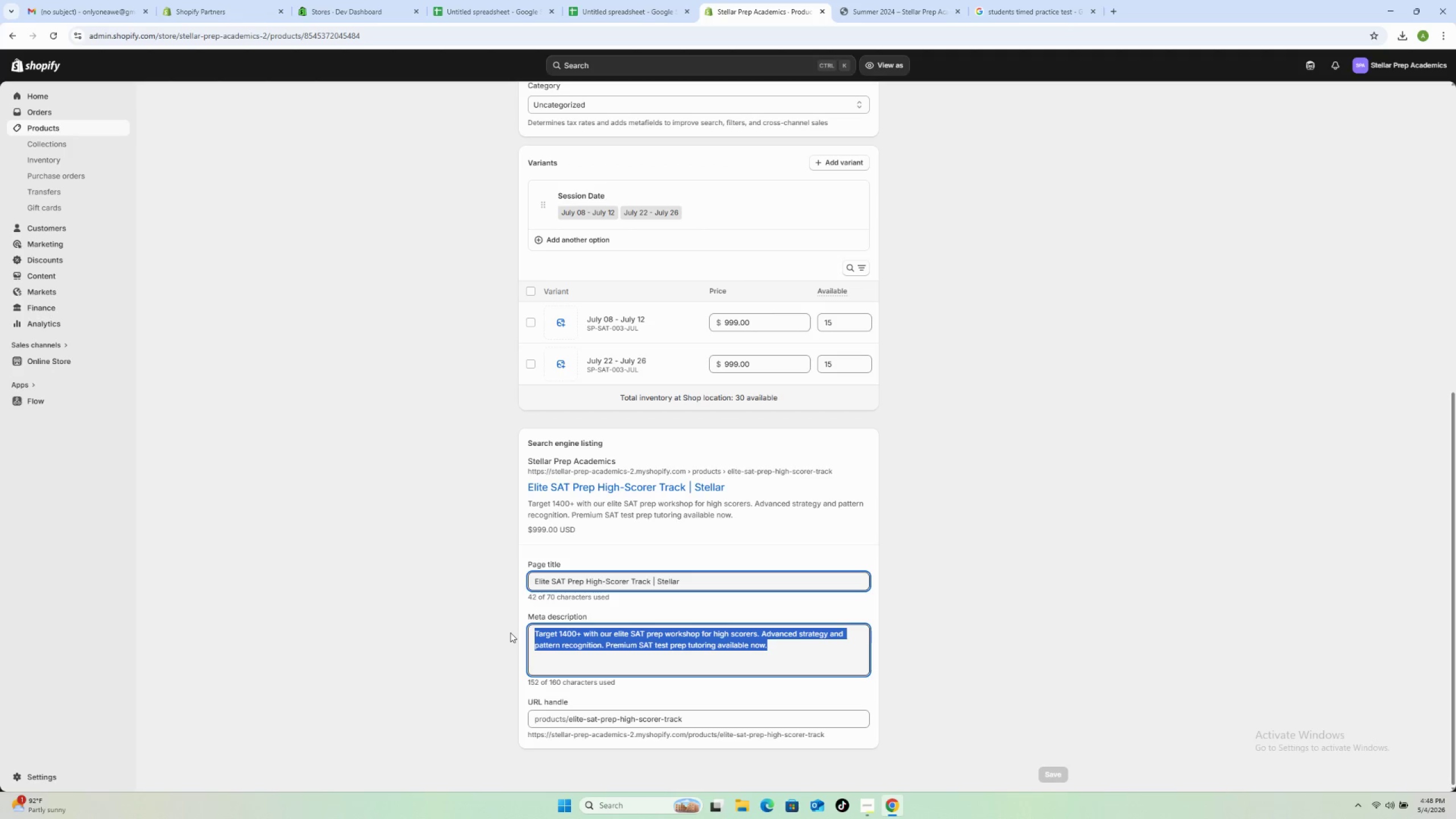 
type({P)
key(Backspace)
type(ush past 1400 with our elite s)
key(Backspace)
type(SAT)
 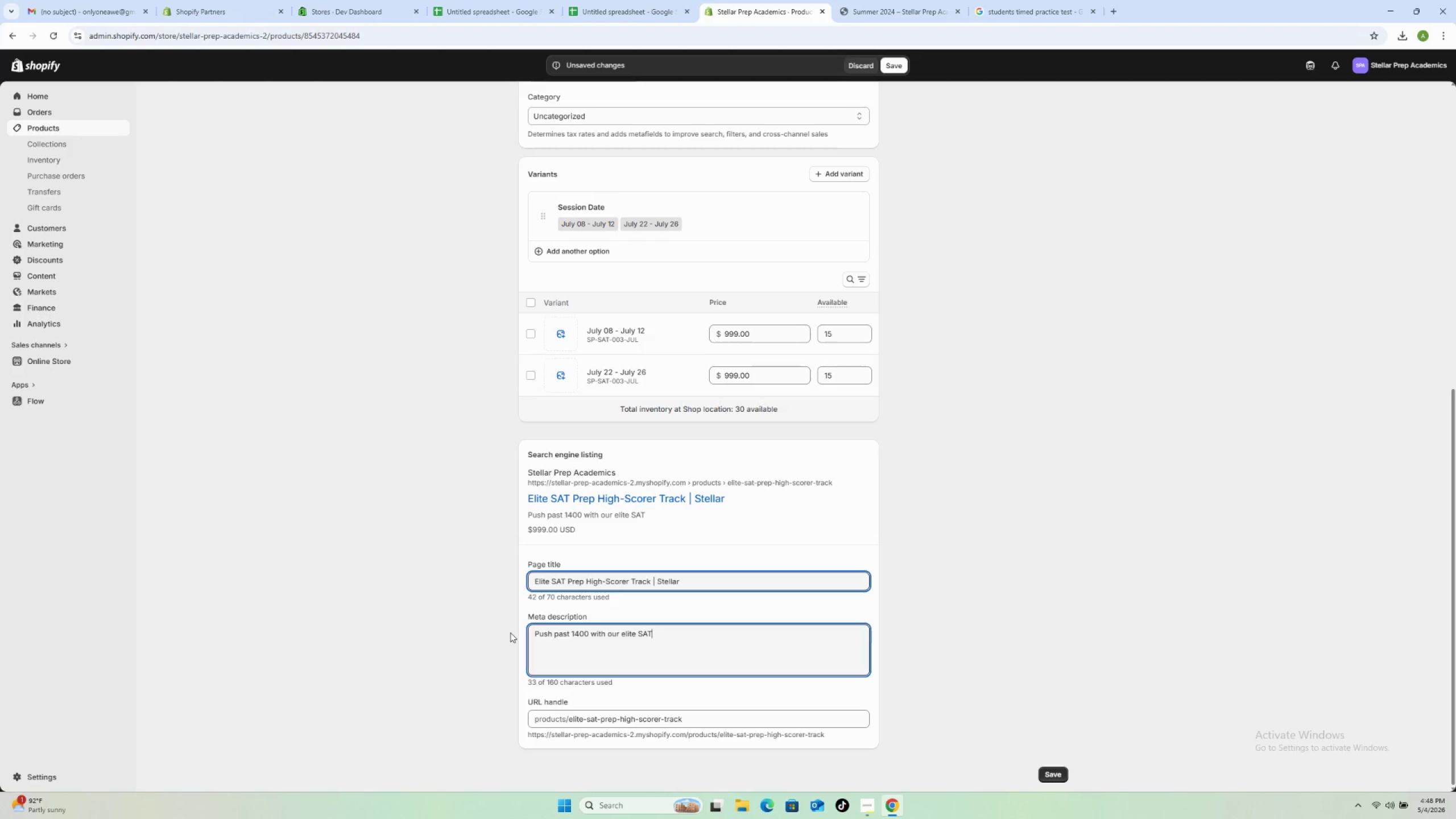 
type( prep workshop. Designed for high achievers sekking perfection/)
key(Backspace)
type(. Expert SAT test prep tutoring in small groups this summer)
 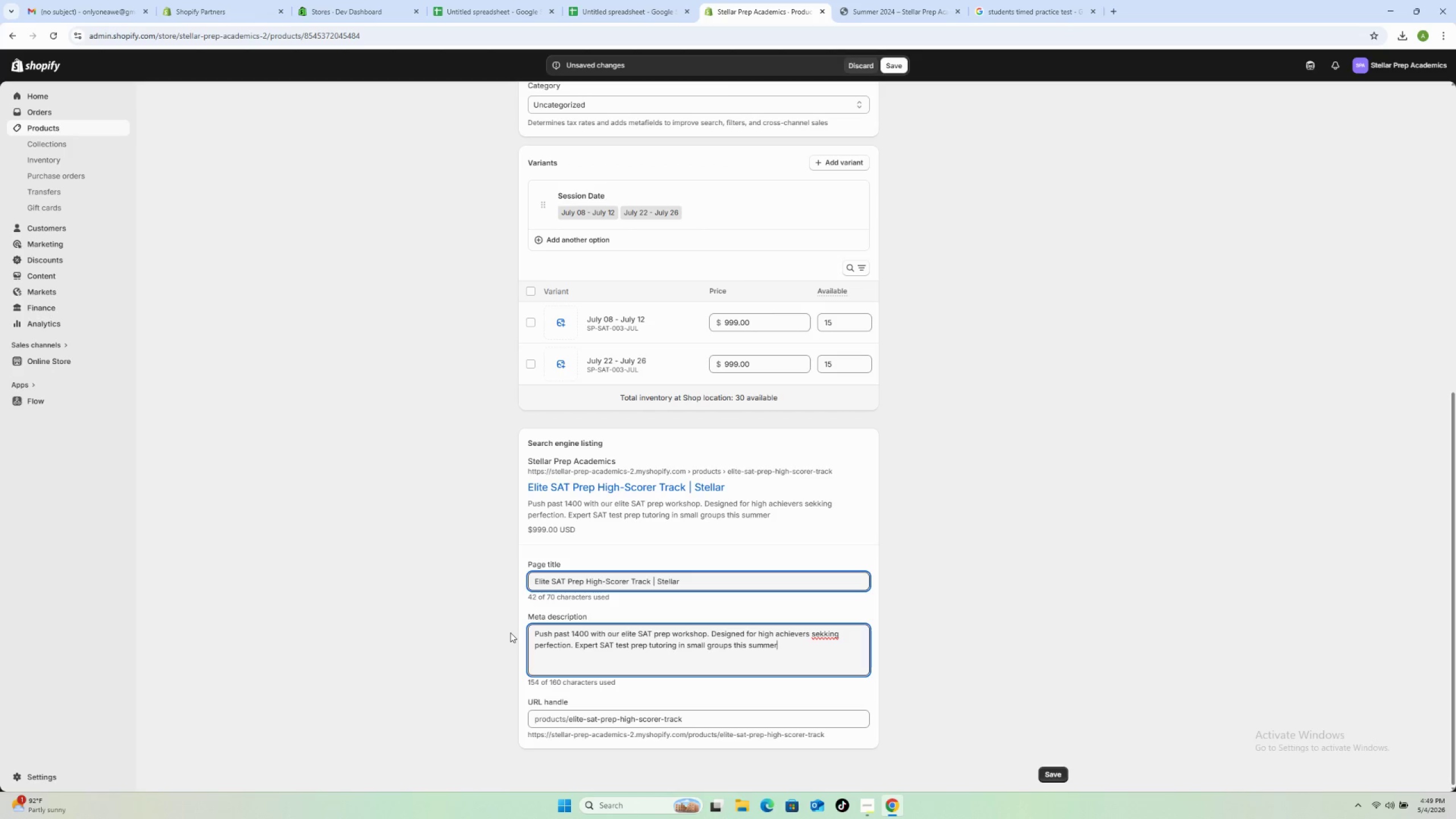 
left_click([827, 633])
 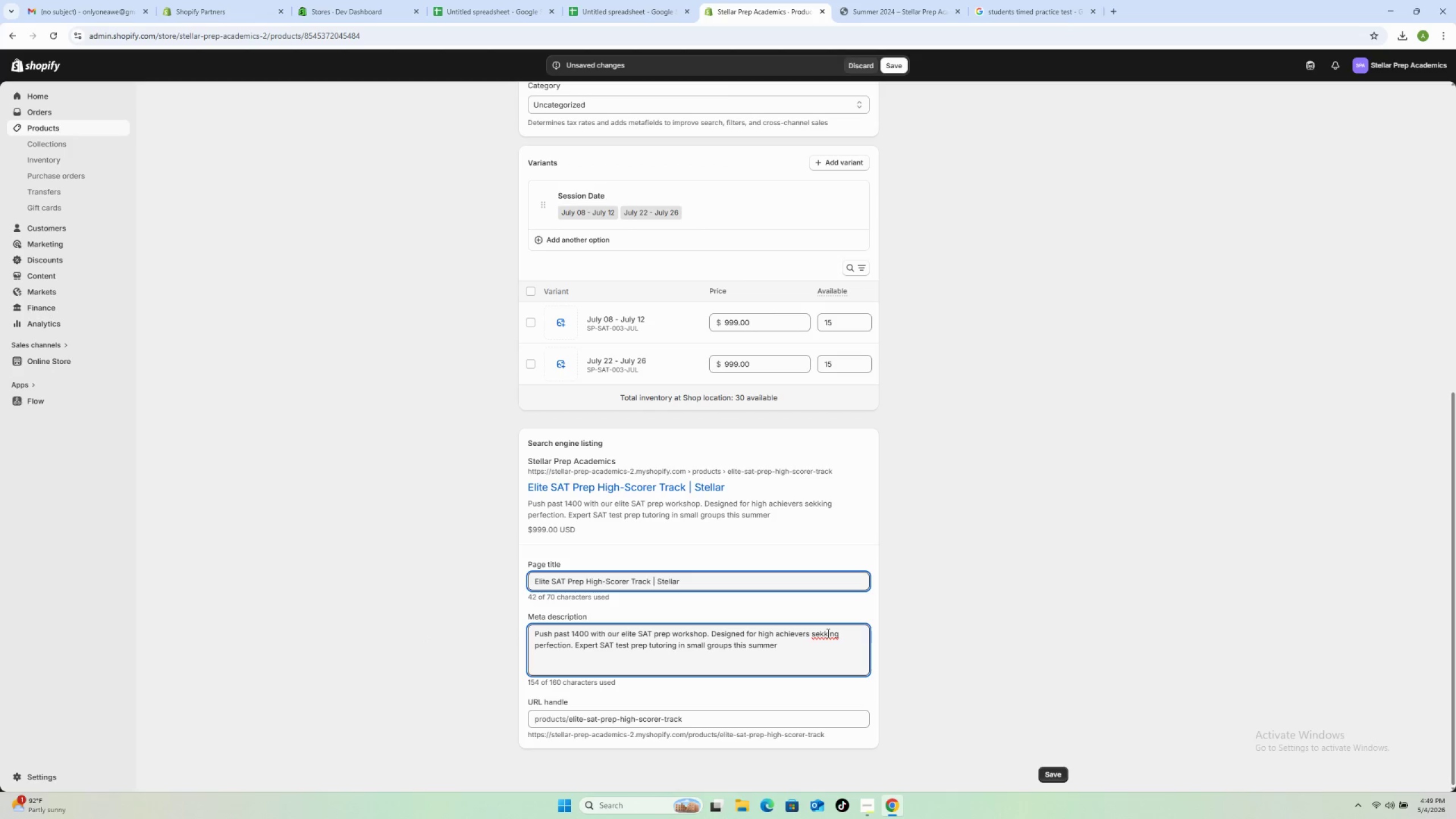 
right_click([827, 633])
 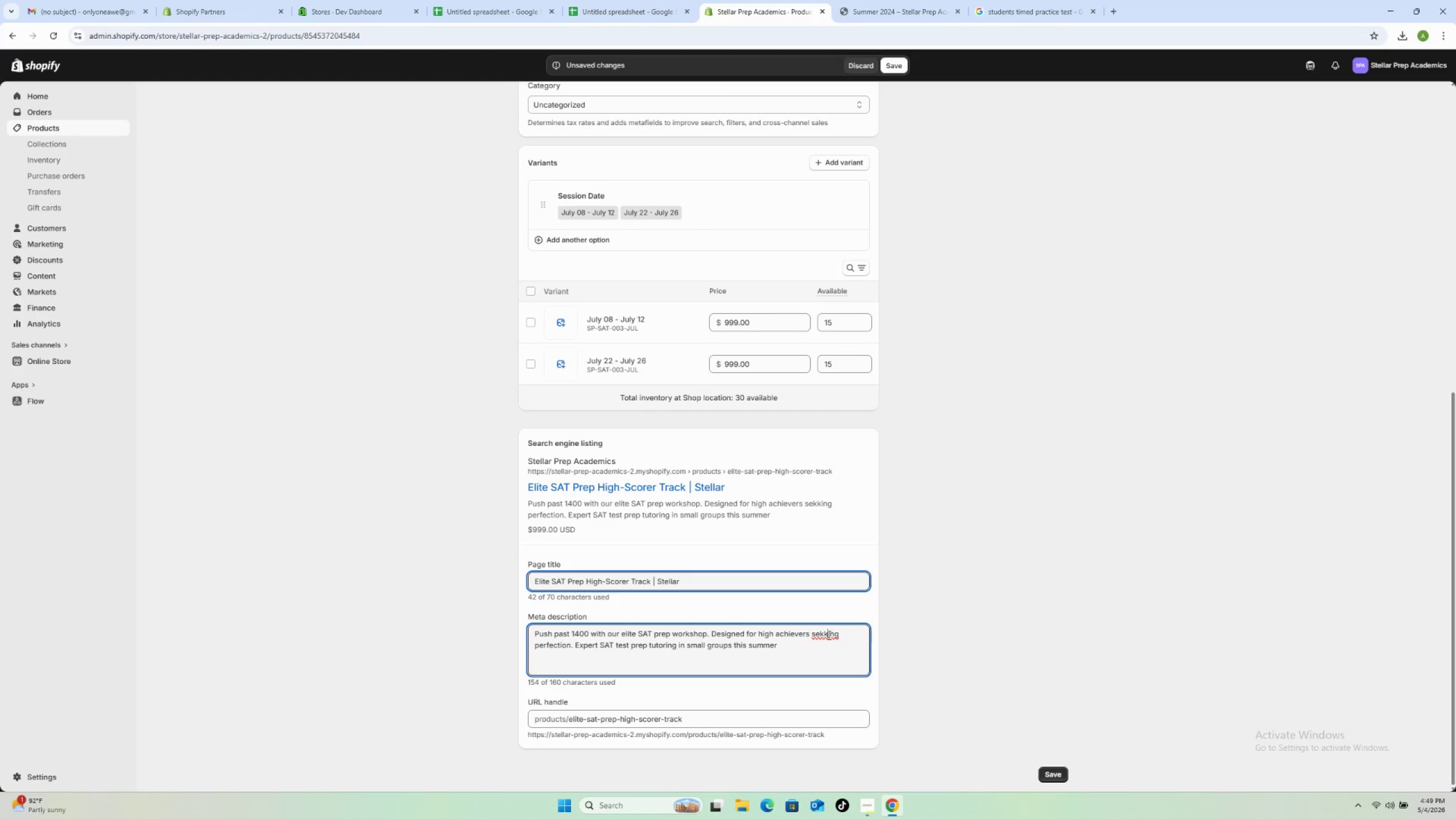 
left_click([825, 632])
 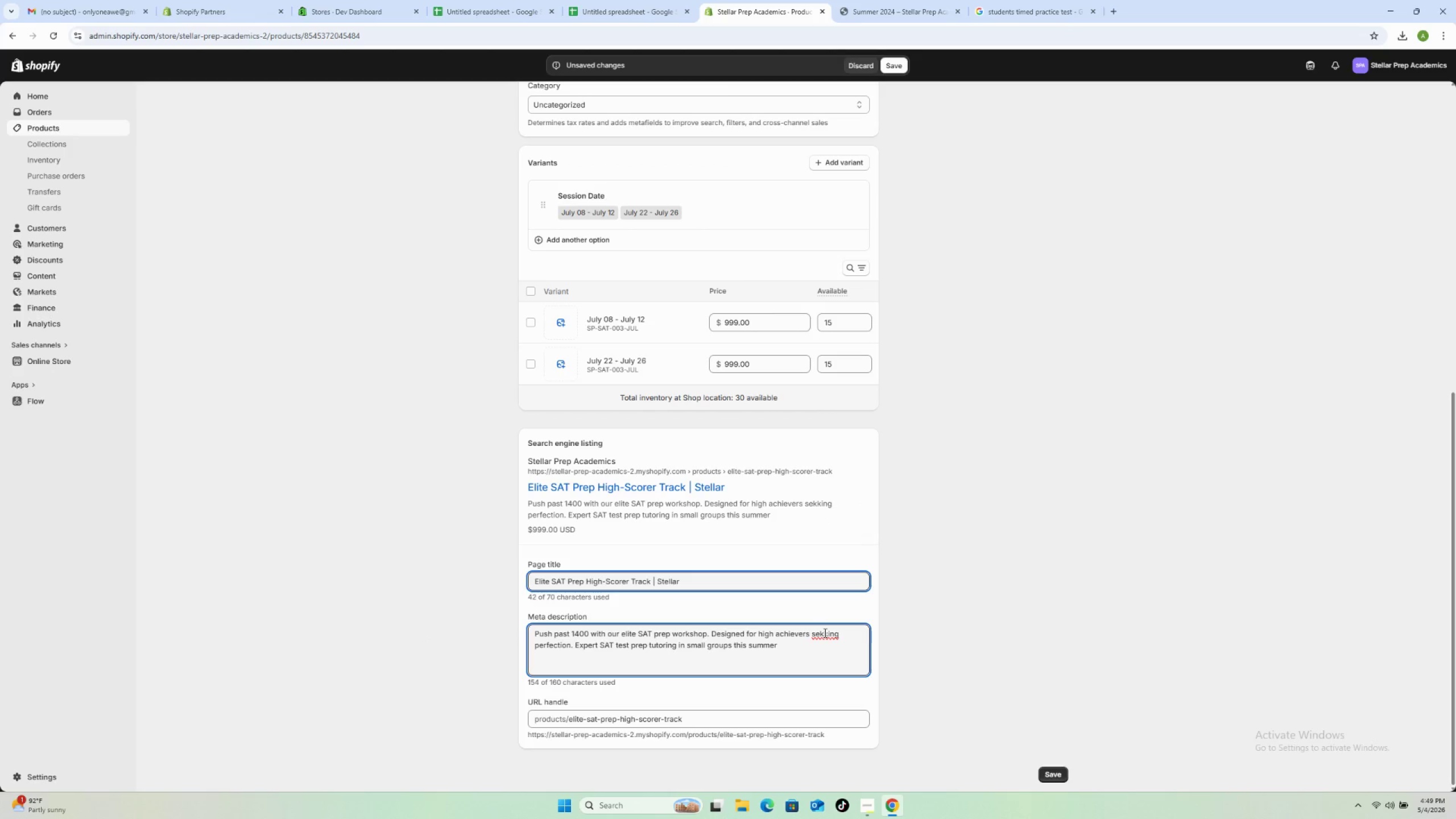 
key(Backspace)
 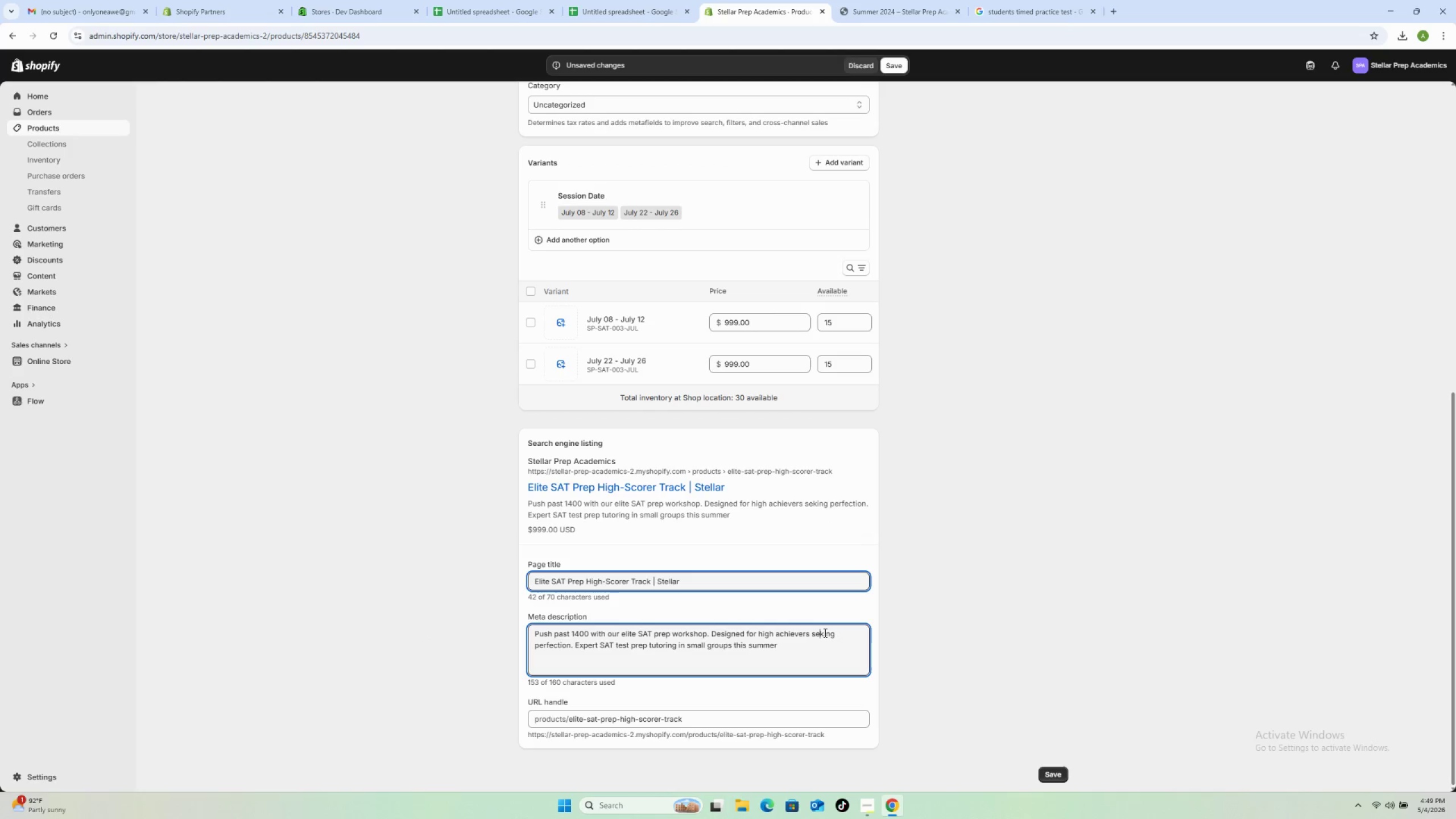 
key(E)
 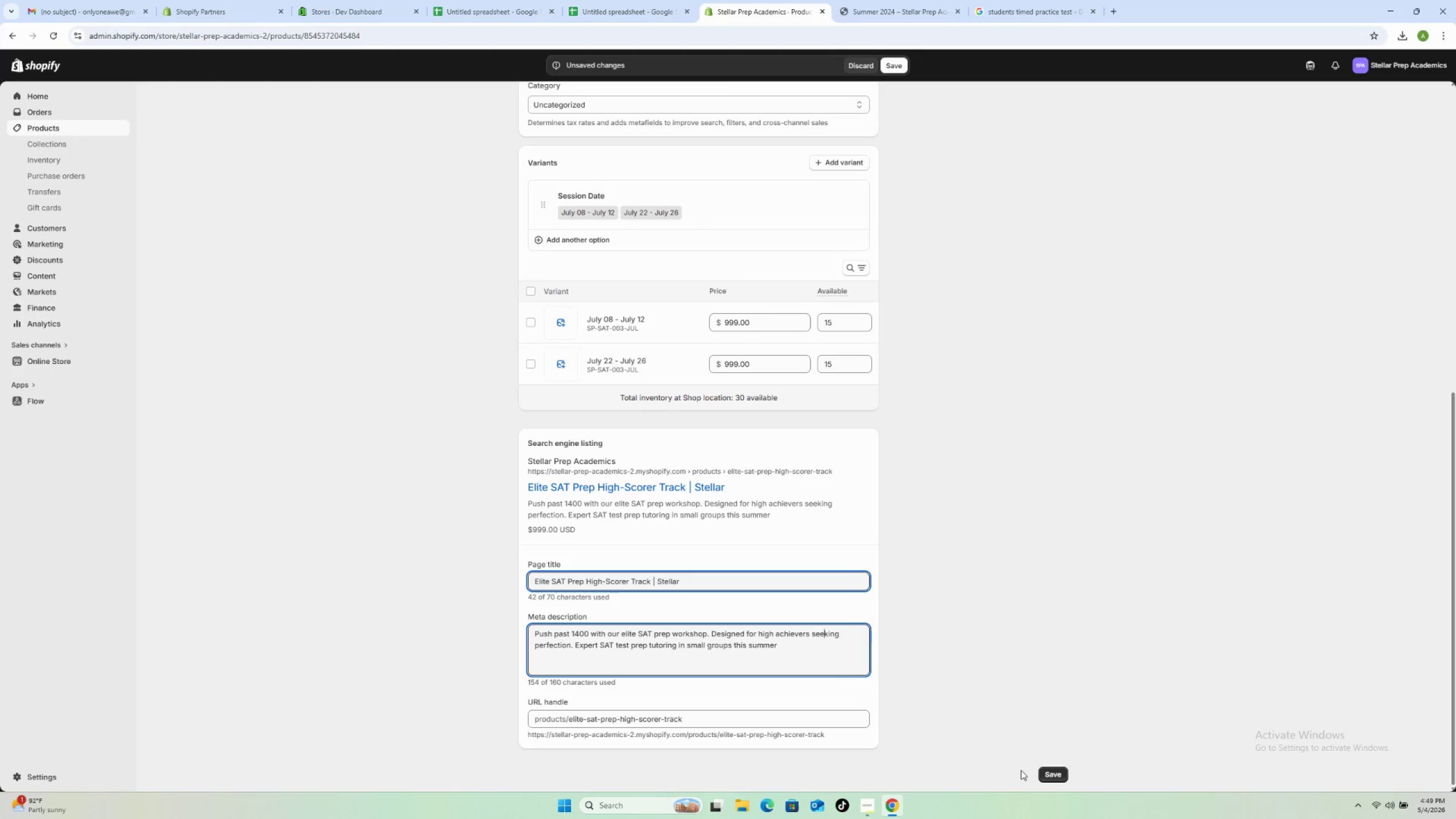 
left_click([1057, 772])
 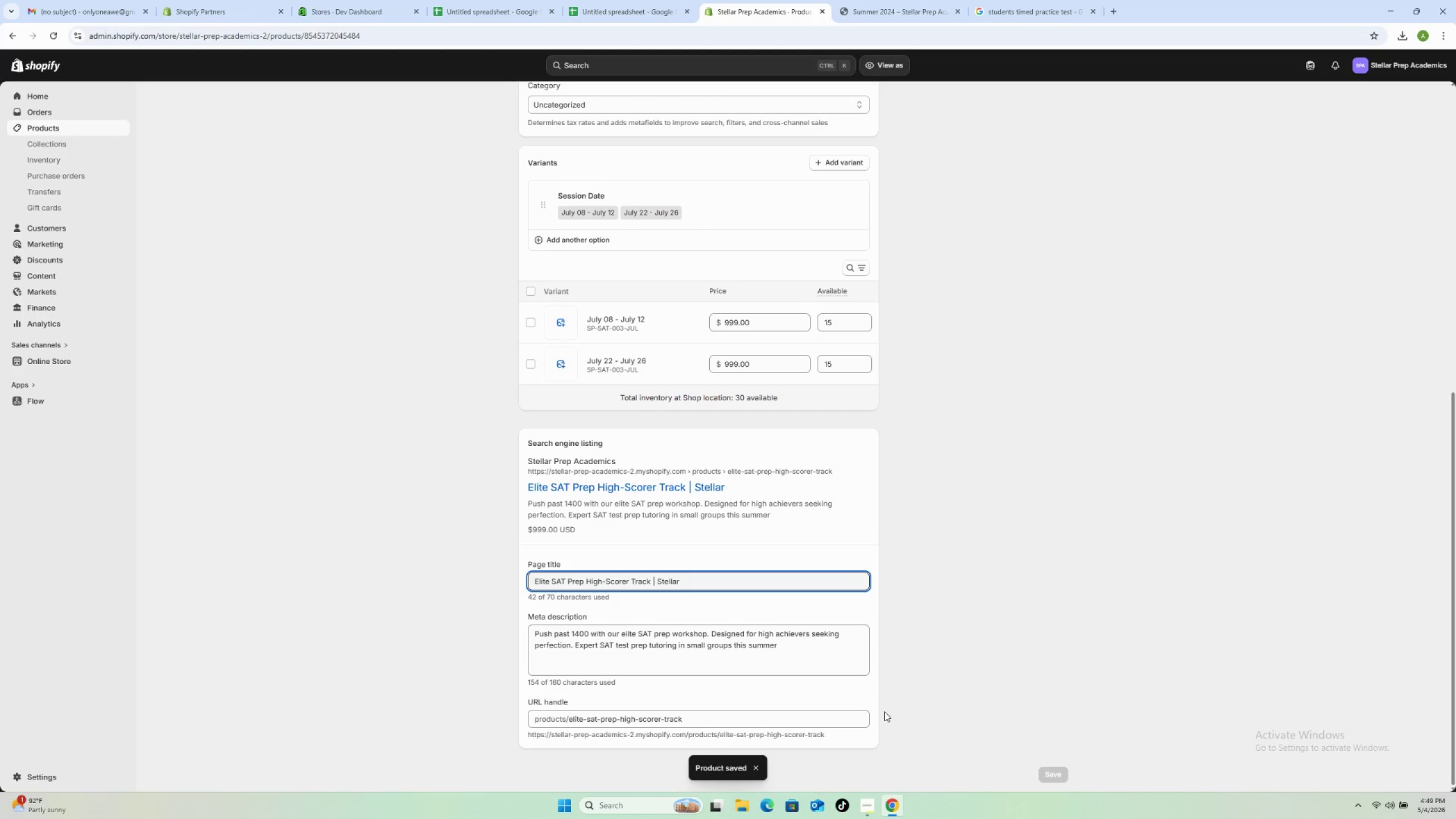 
wait(9.78)
 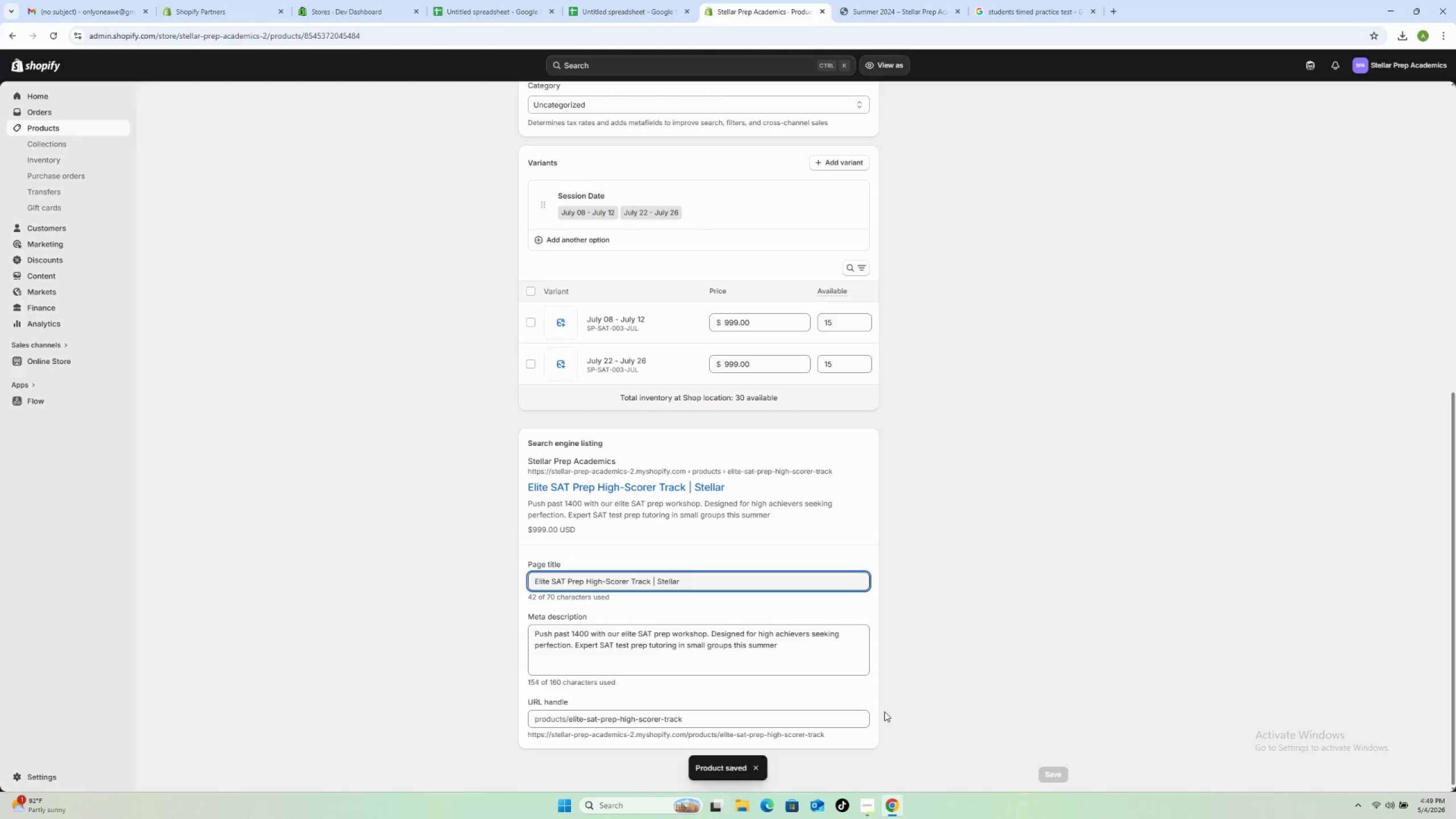 
scroll: coordinate [547, 216], scroll_direction: up, amount: 14.0
 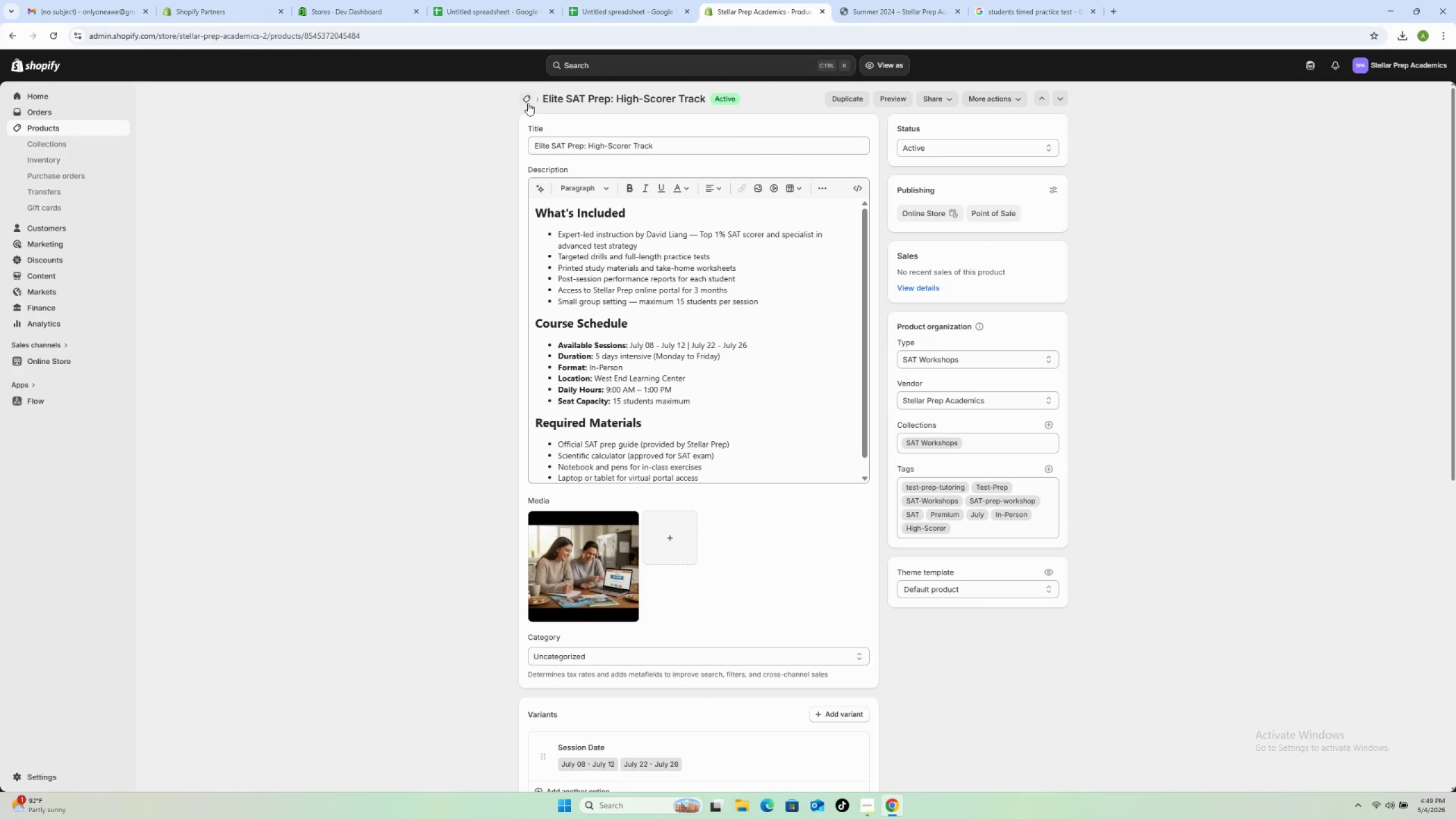 
left_click([524, 98])
 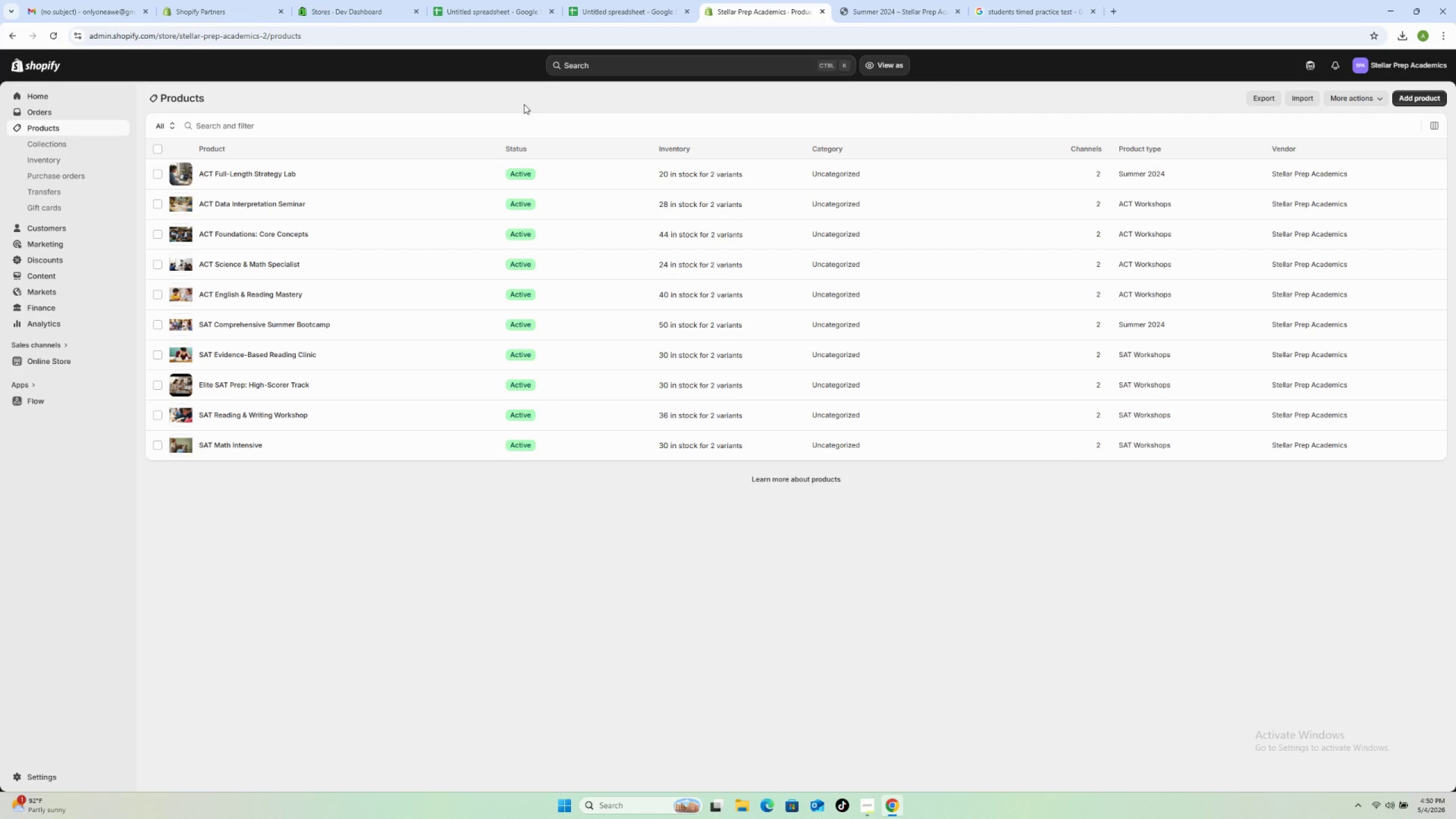 
wait(8.72)
 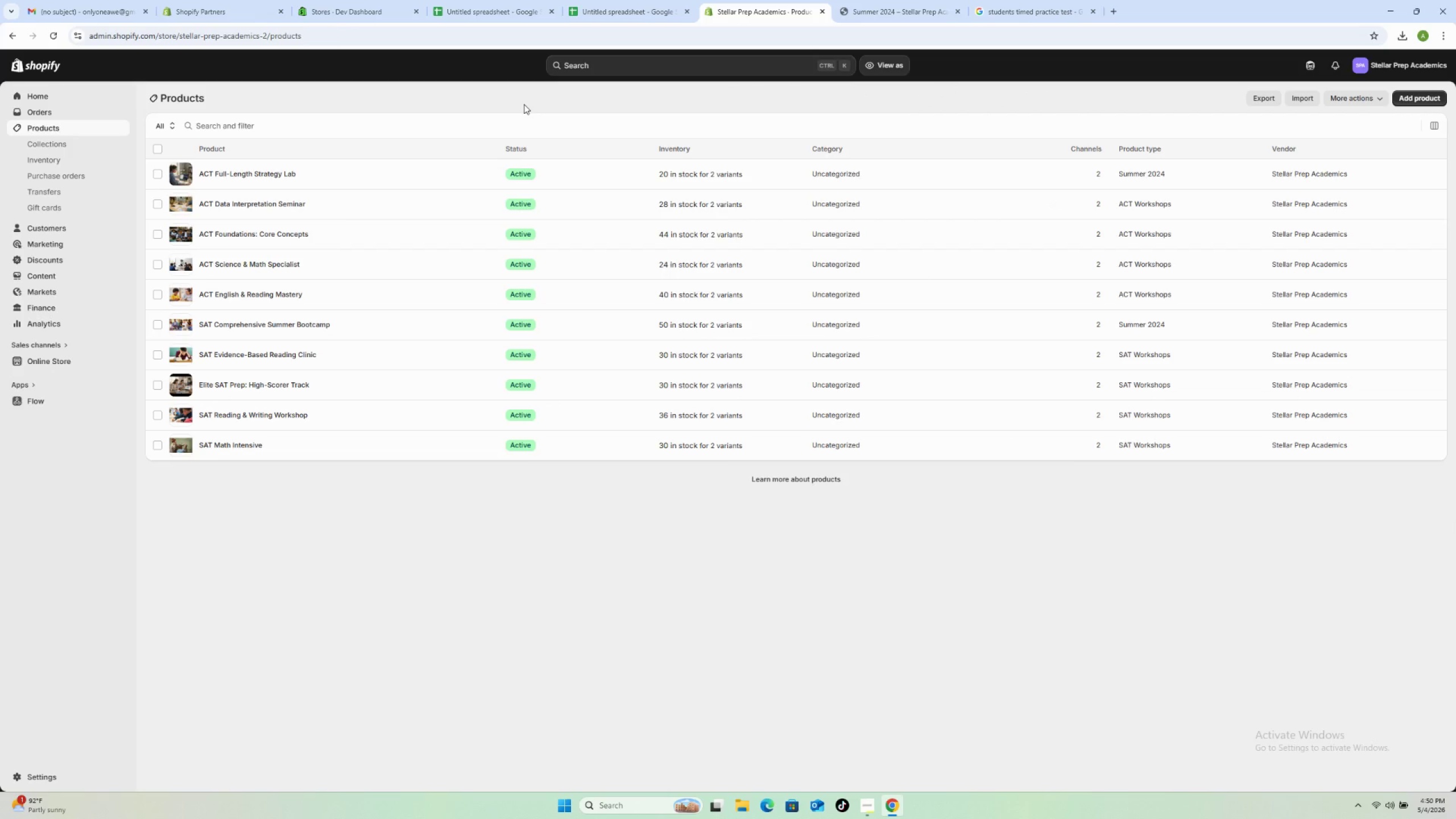 
left_click([334, 355])
 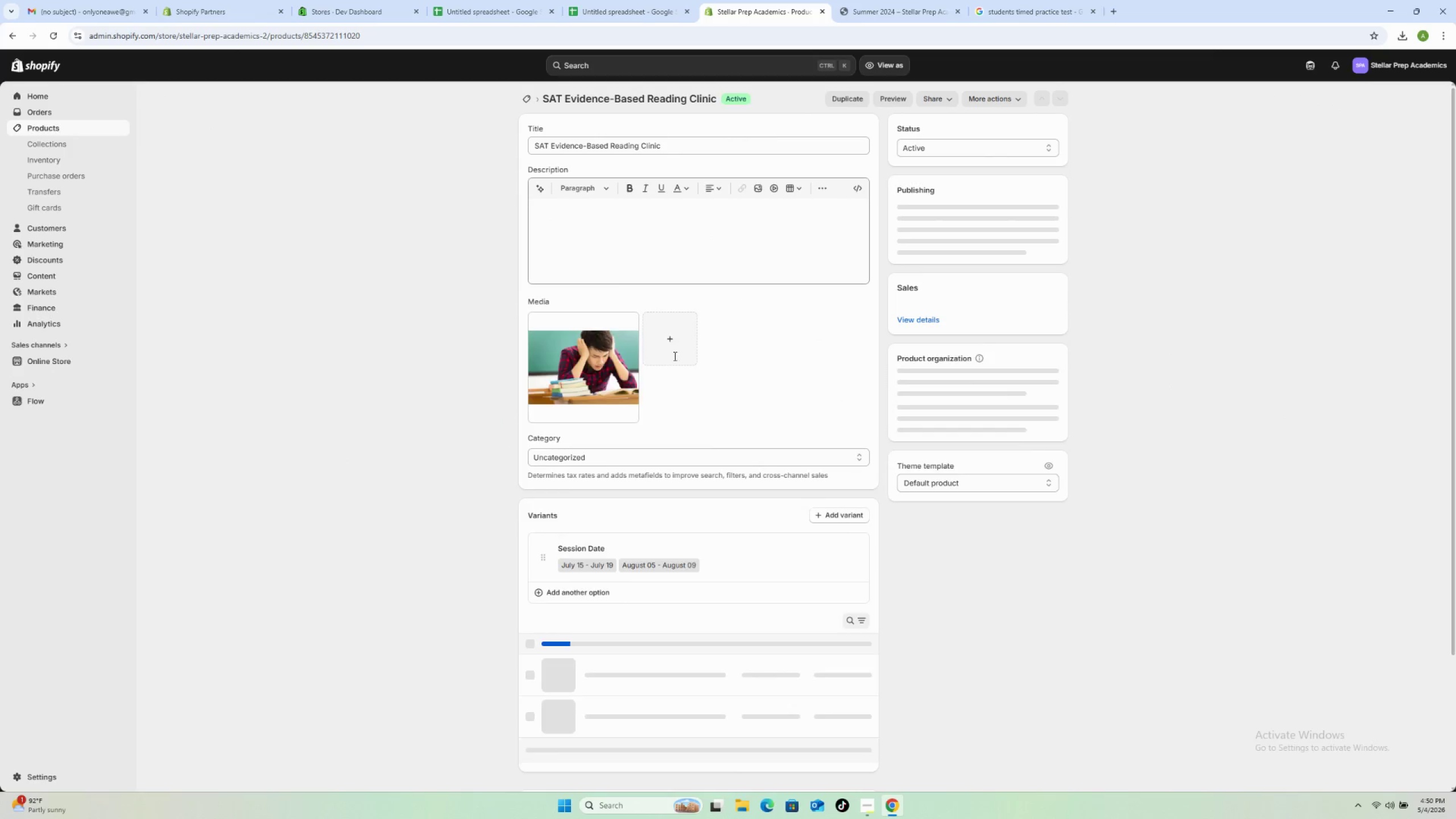 
scroll: coordinate [904, 655], scroll_direction: down, amount: 22.0
 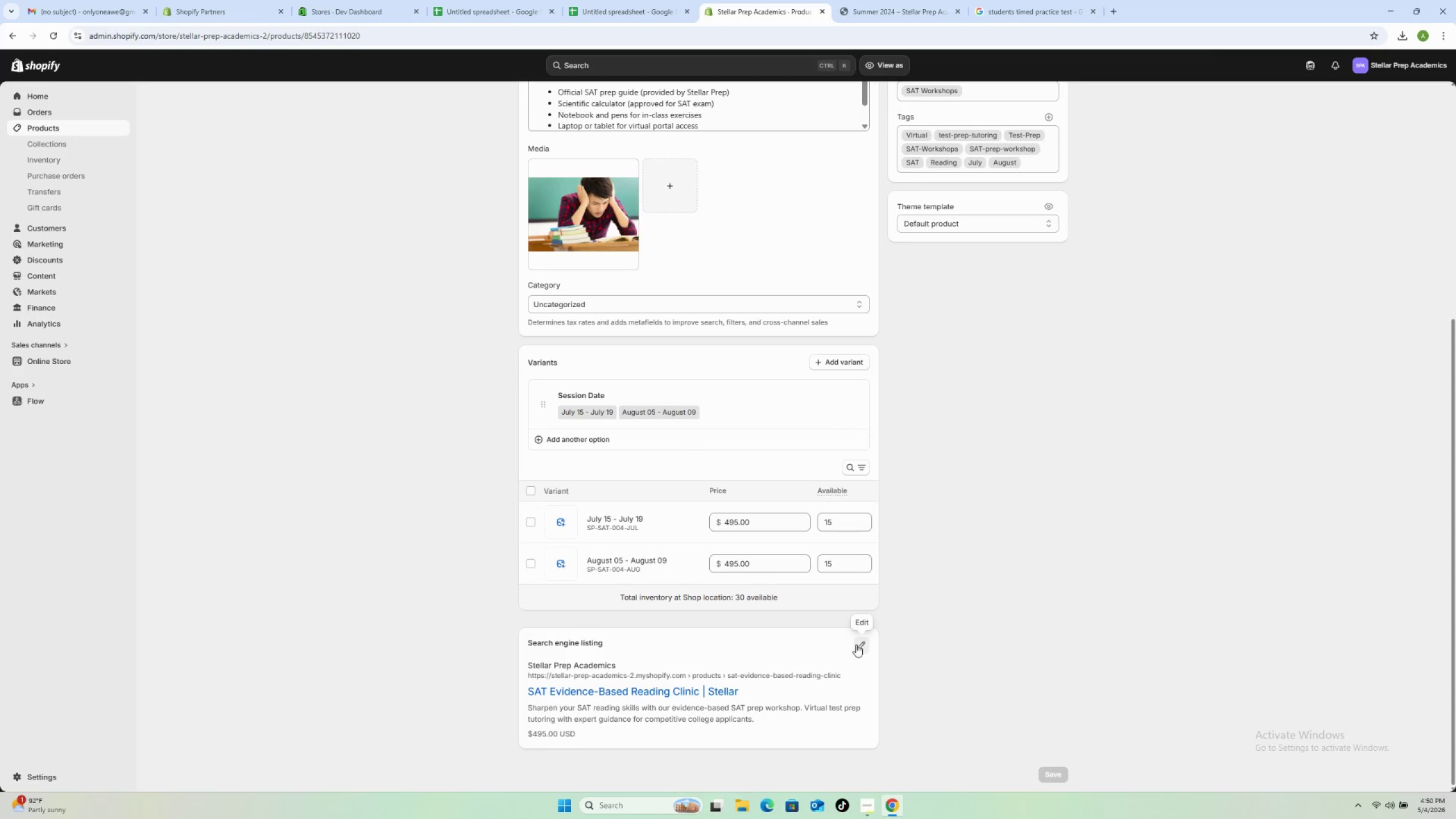 
left_click([857, 646])
 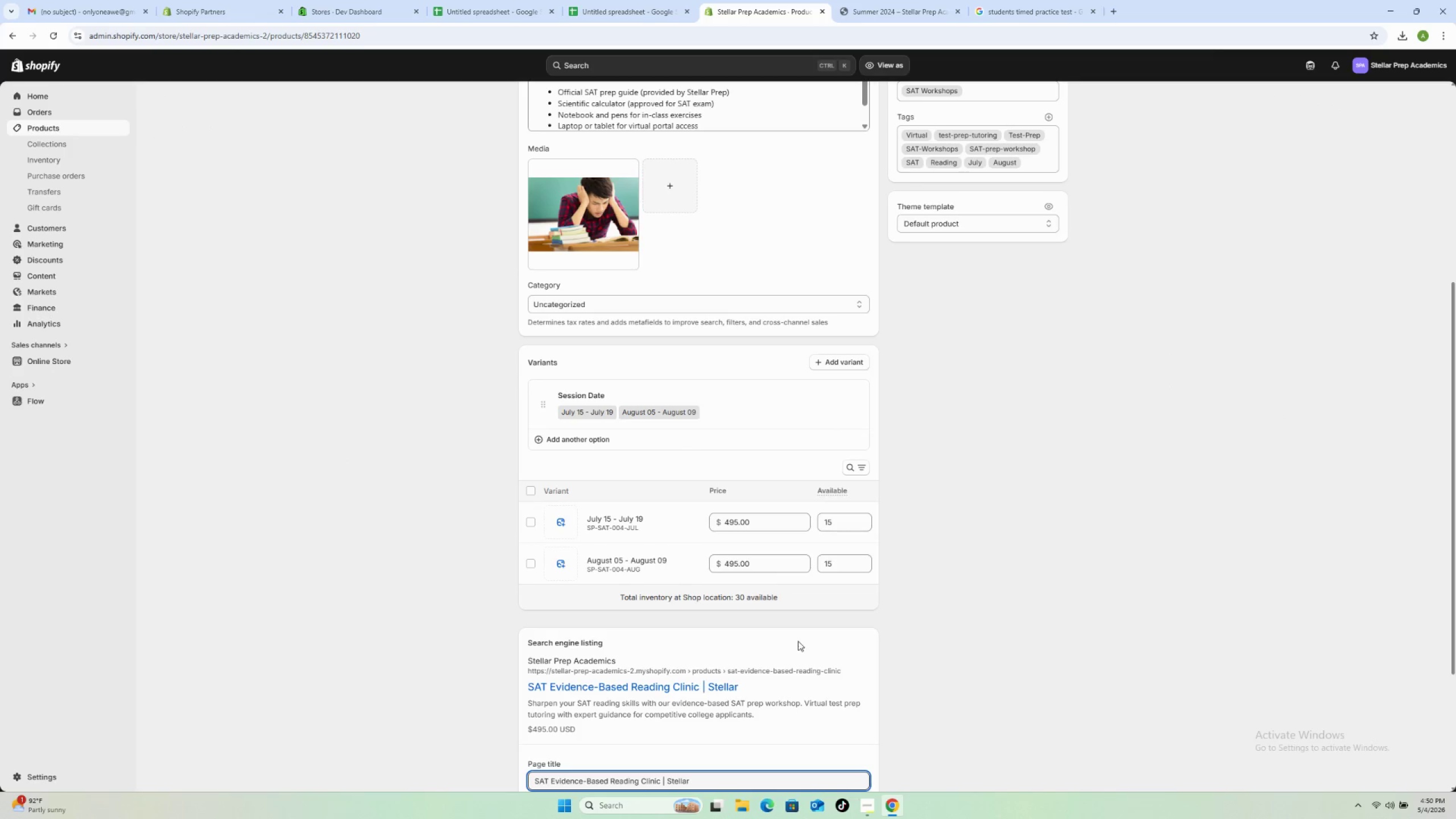 
scroll: coordinate [667, 648], scroll_direction: down, amount: 9.0
 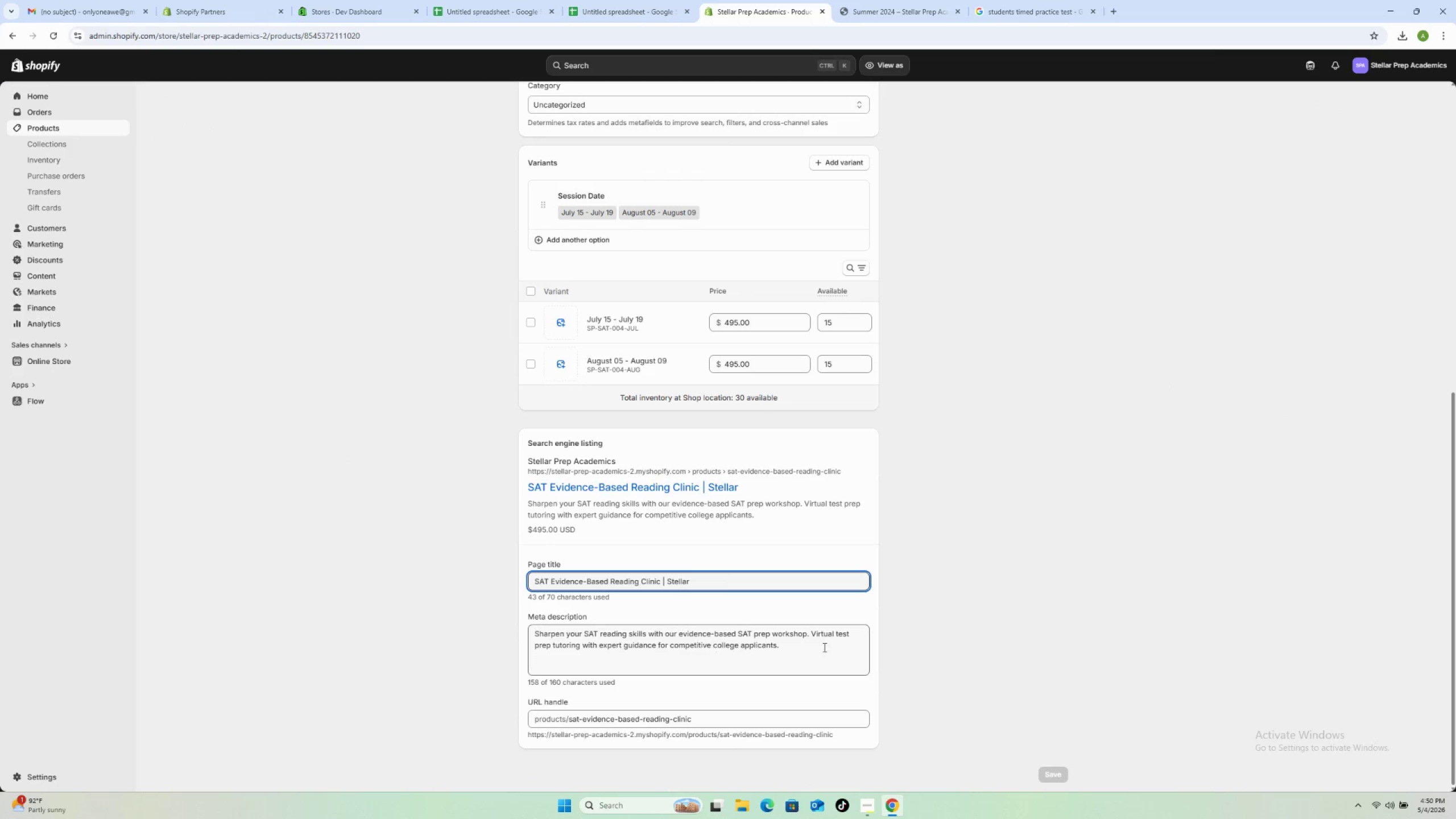 
left_click_drag(start_coordinate=[820, 644], to_coordinate=[521, 628])
 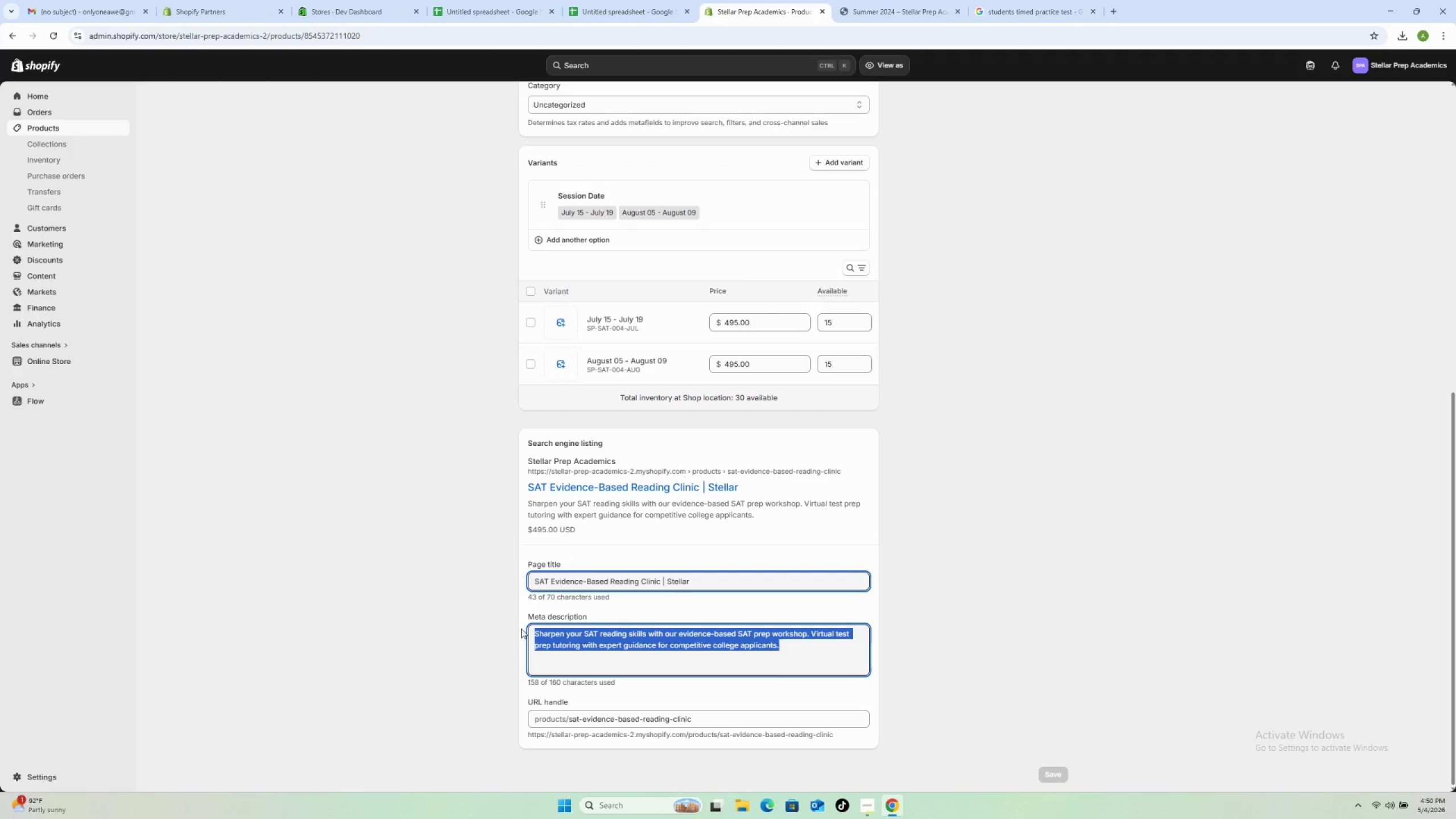 
type(Enoll in our SAT evidence-ased reading SAT )
 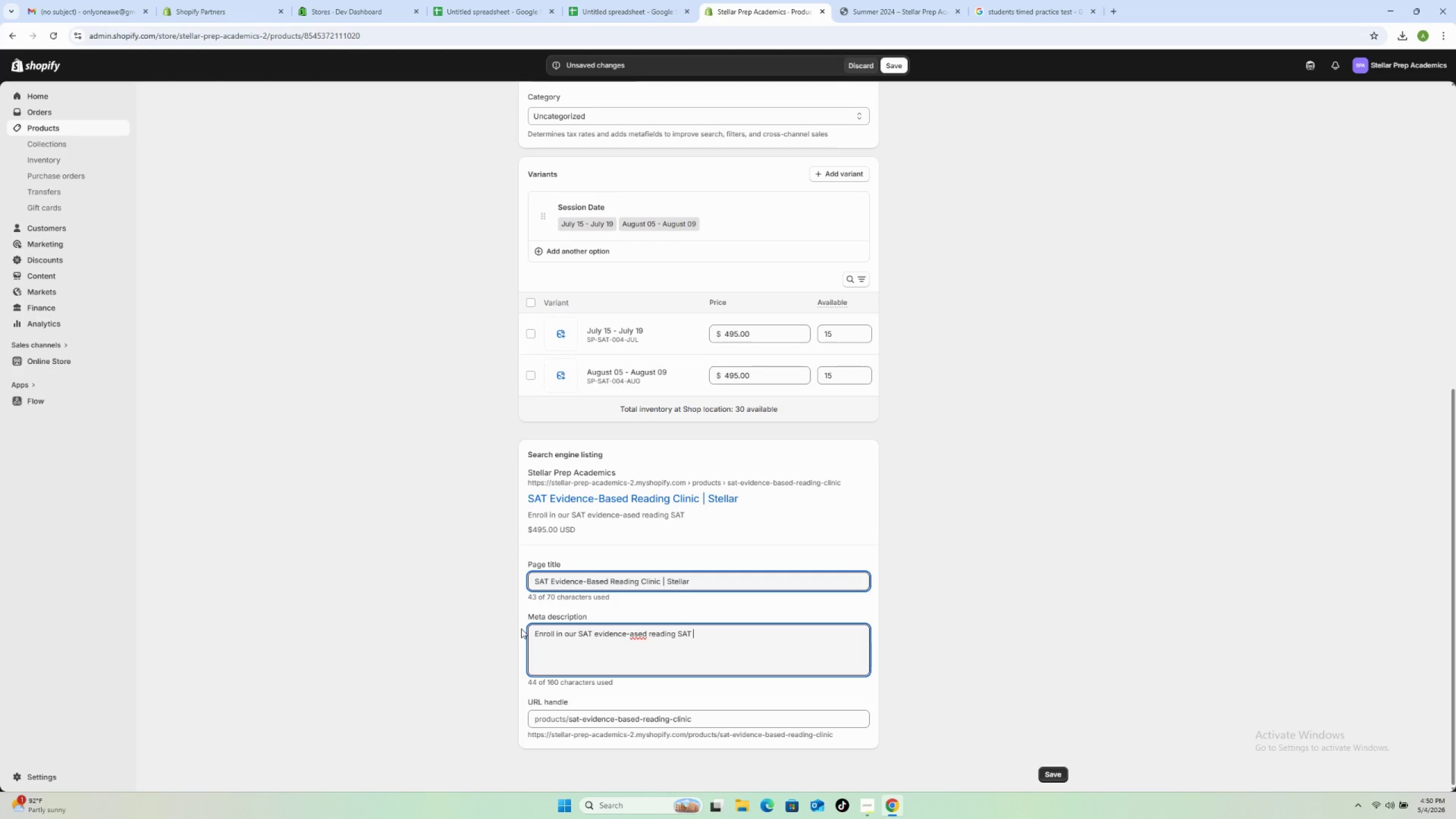 
left_click([630, 632])
 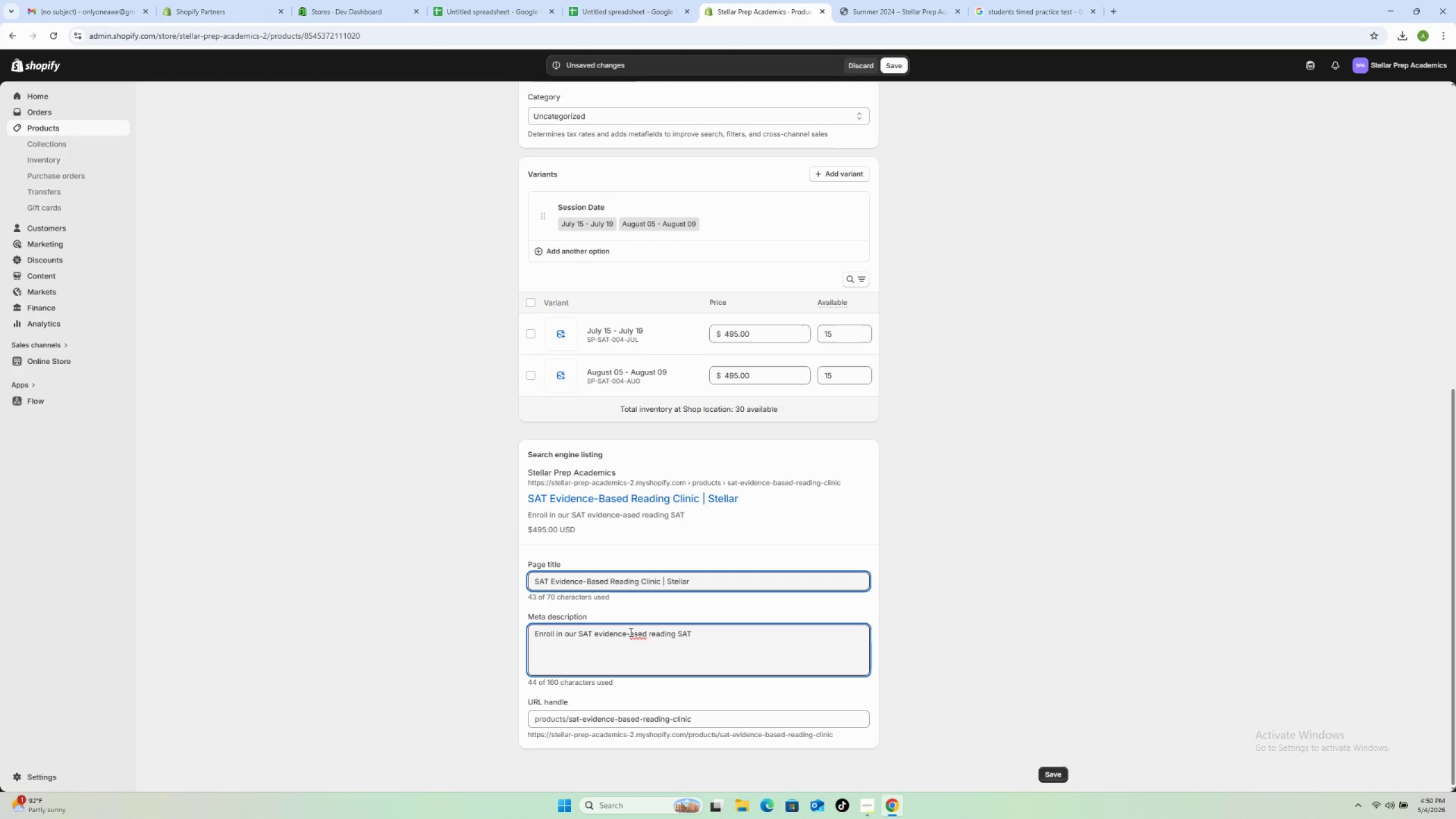 
key(B)
 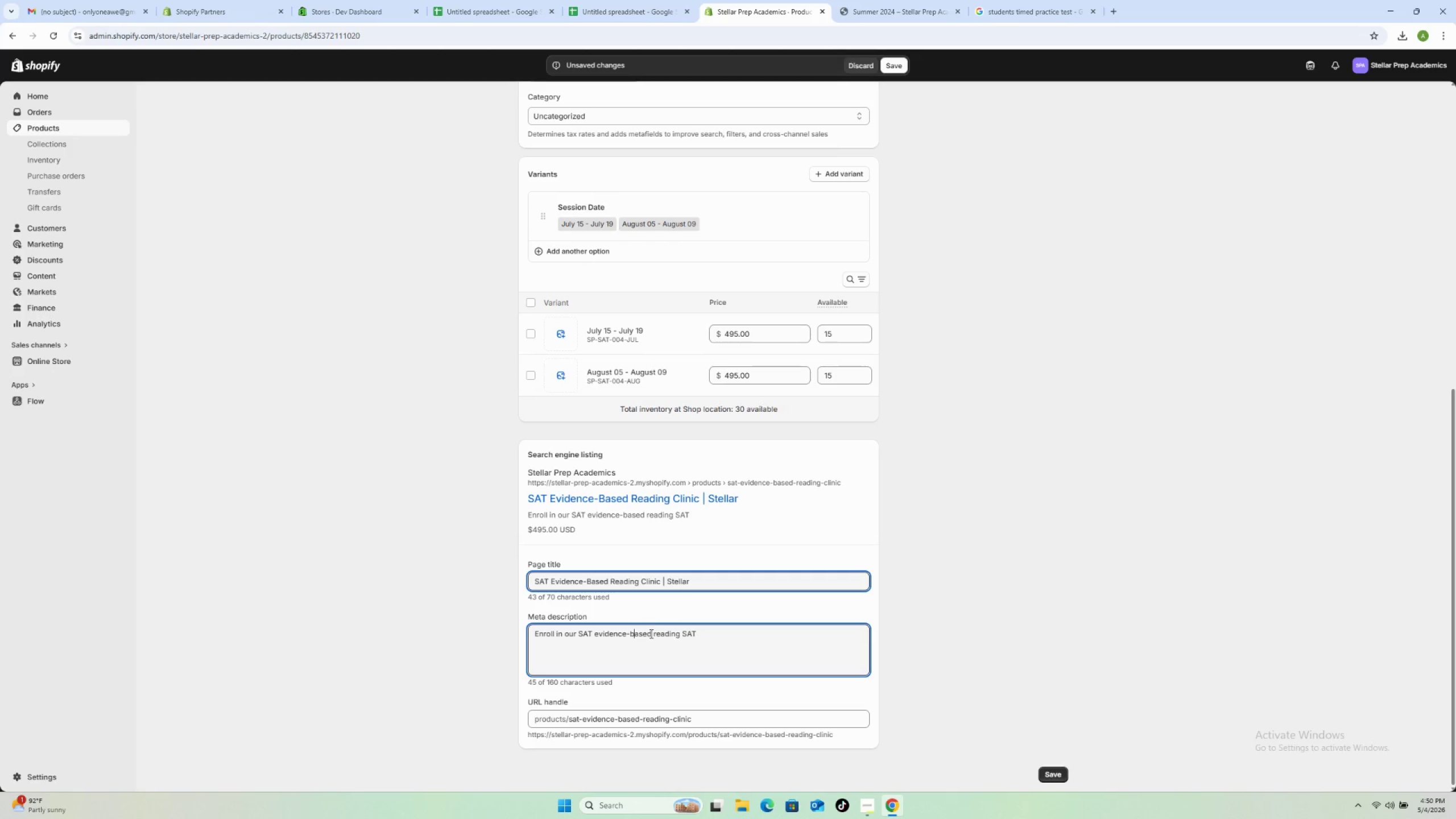 
left_click([702, 640])
 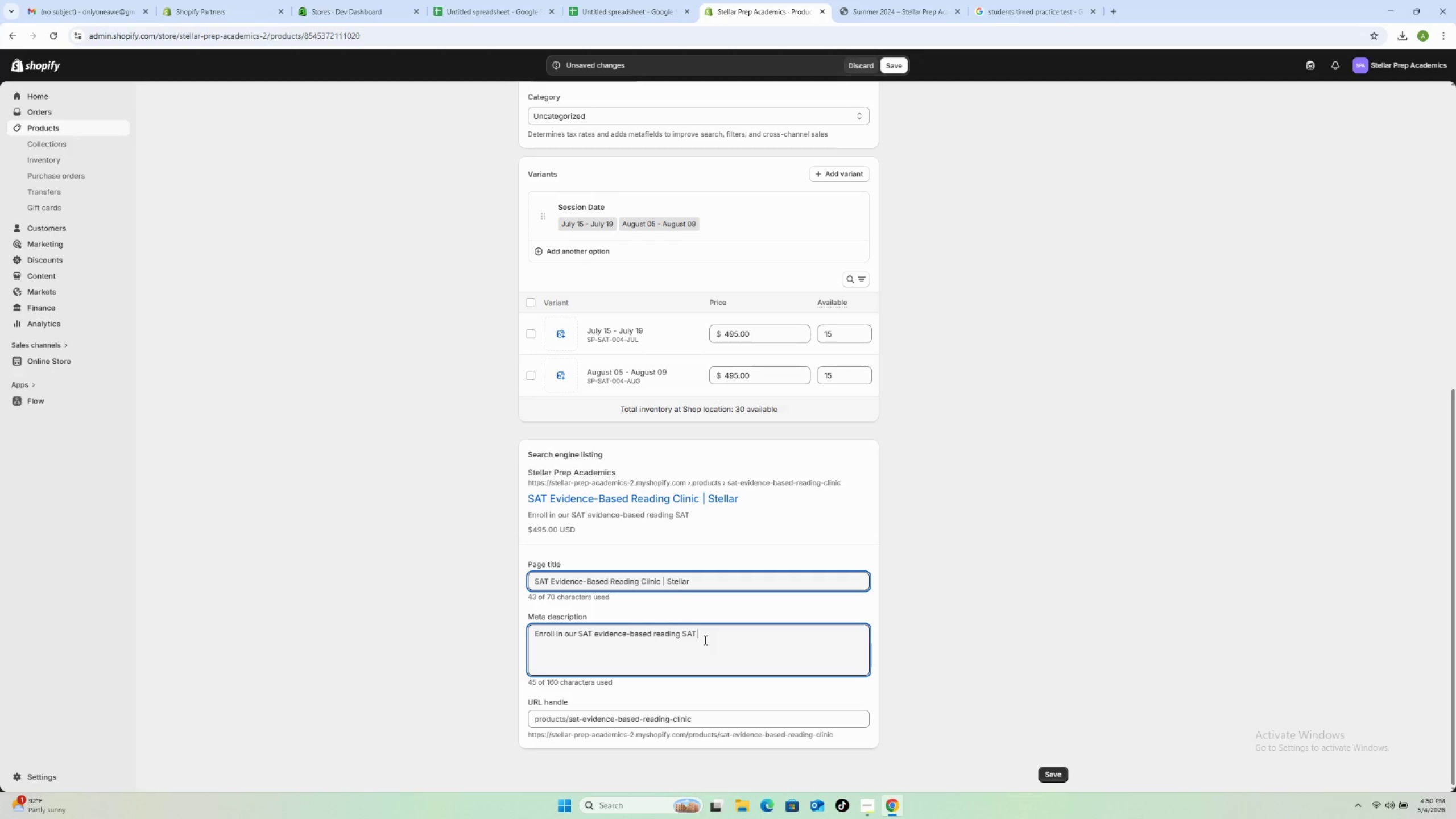 
type(prep workshop this summer. Build comprehension speed and accuracy with expert test prep tutoring guidance )
key(Backspace)
 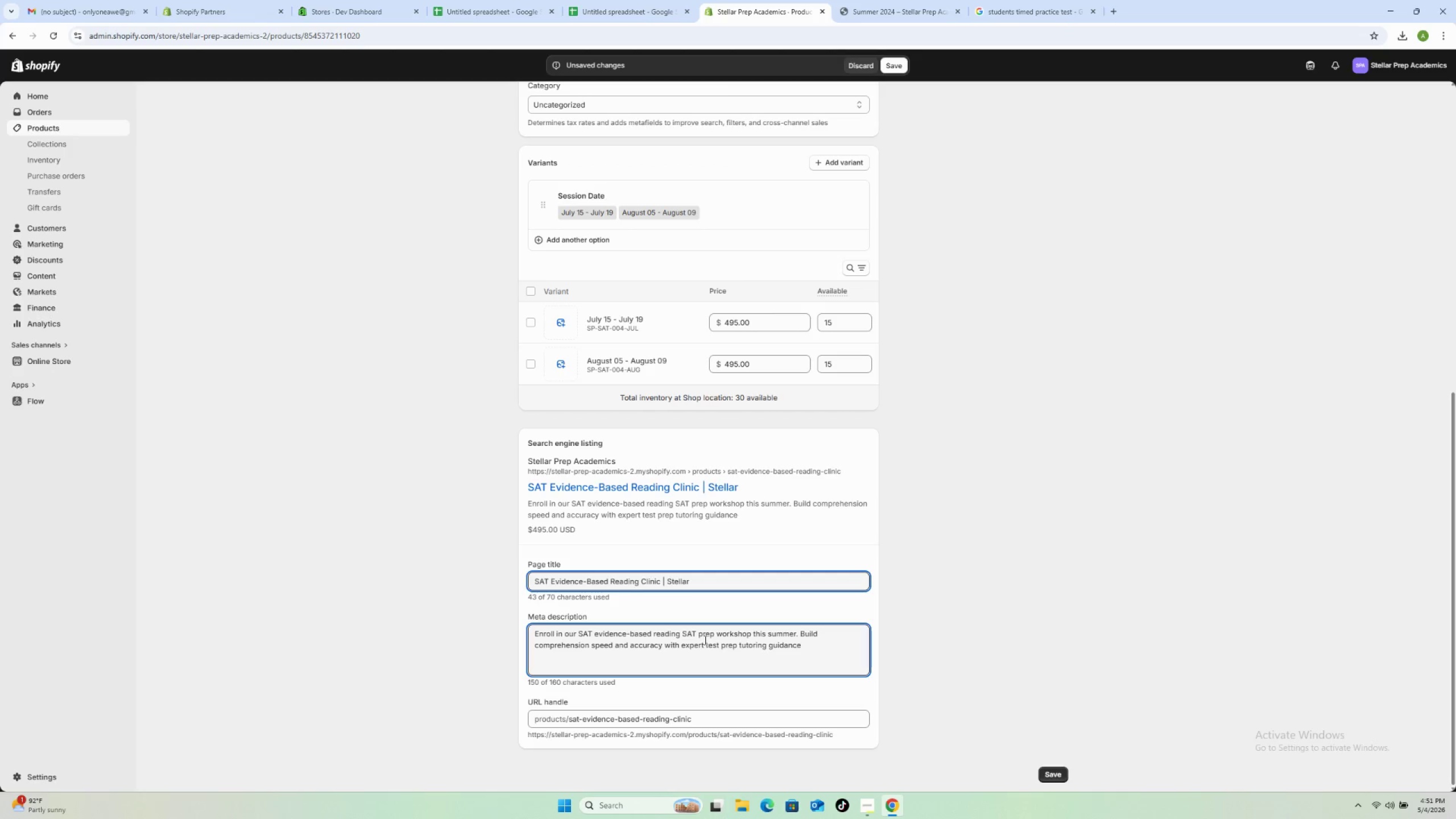 
left_click([1044, 775])
 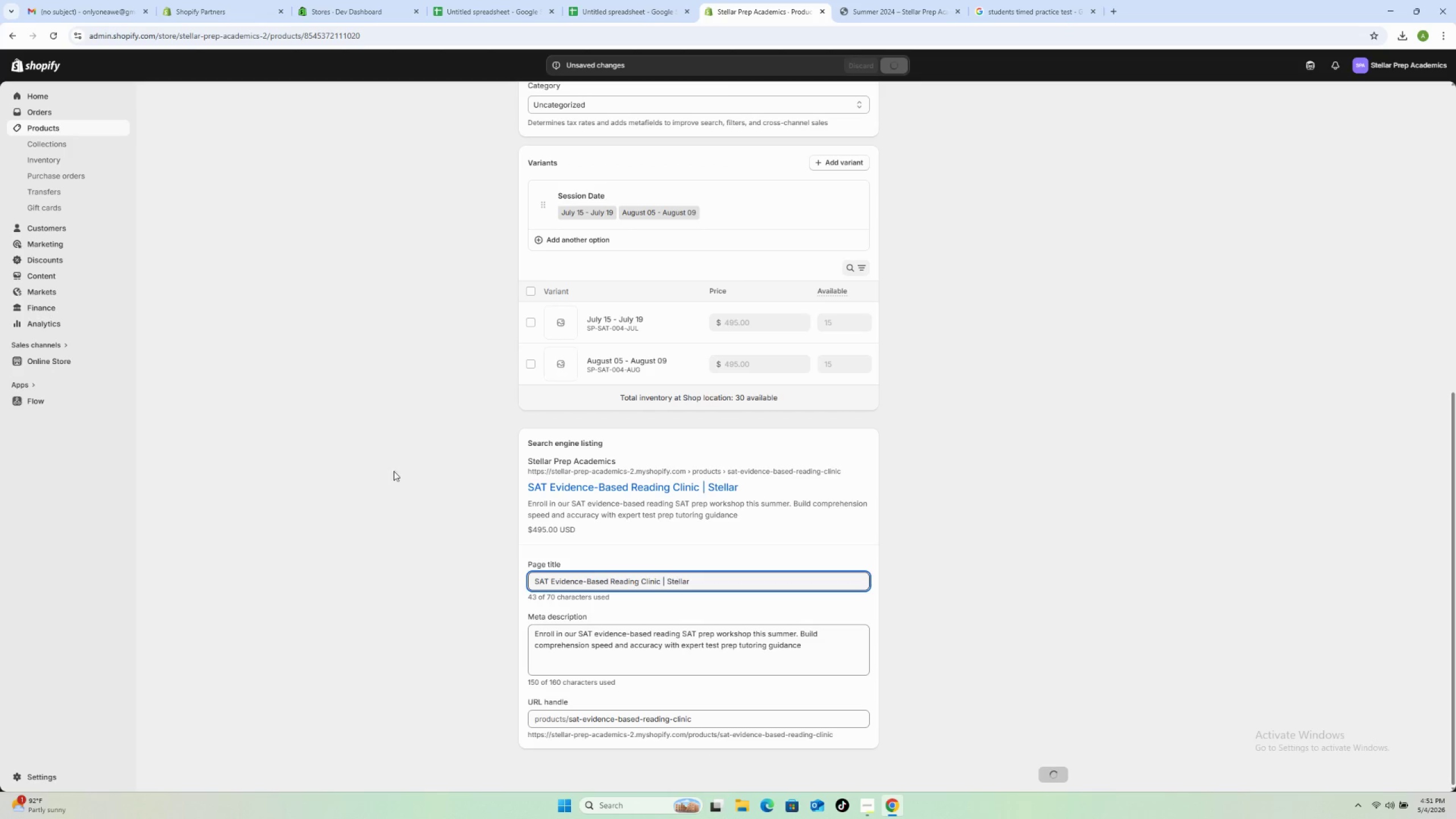 
scroll: coordinate [380, 268], scroll_direction: up, amount: 12.0
 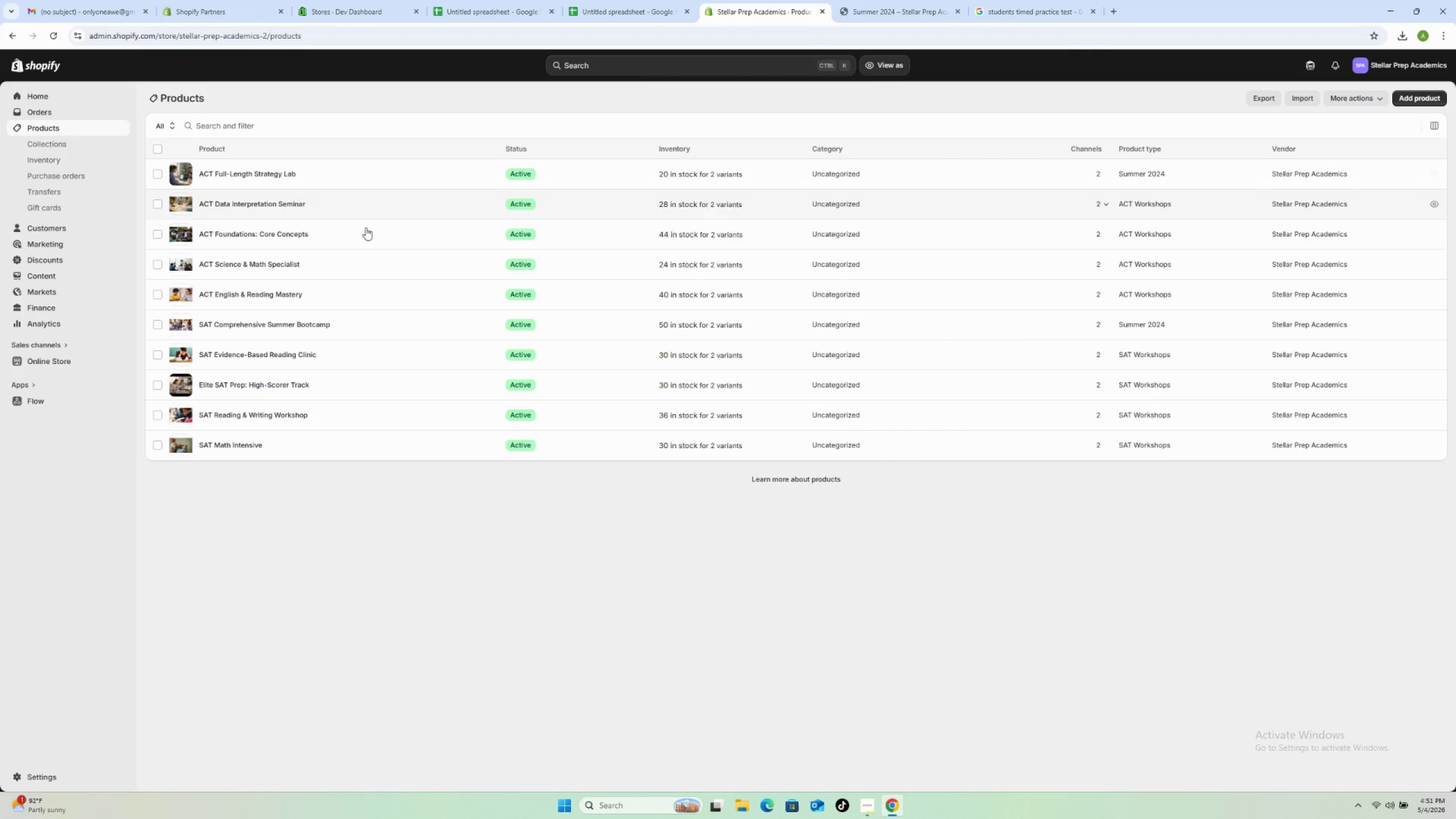 
wait(6.22)
 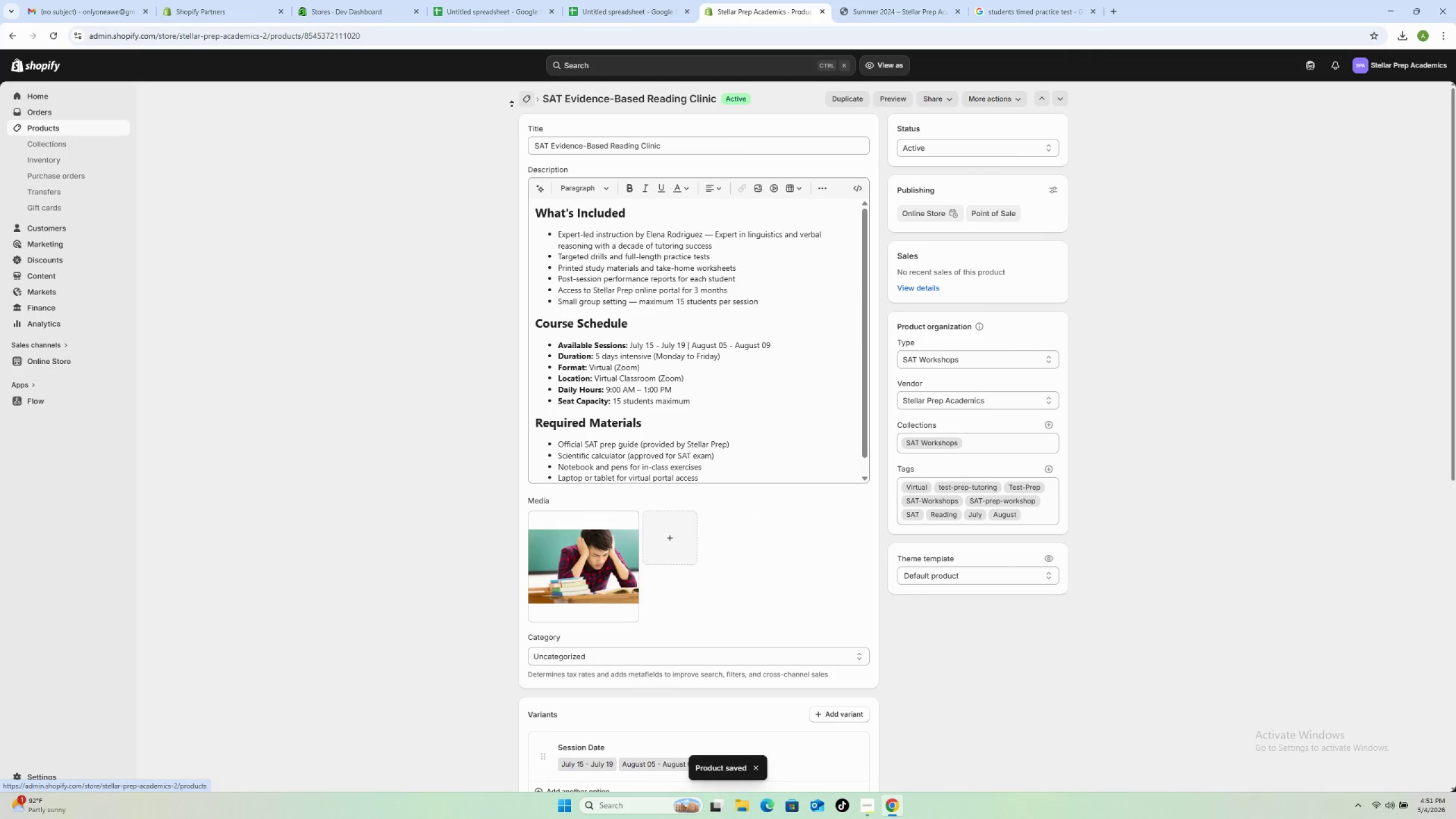 
left_click([375, 320])
 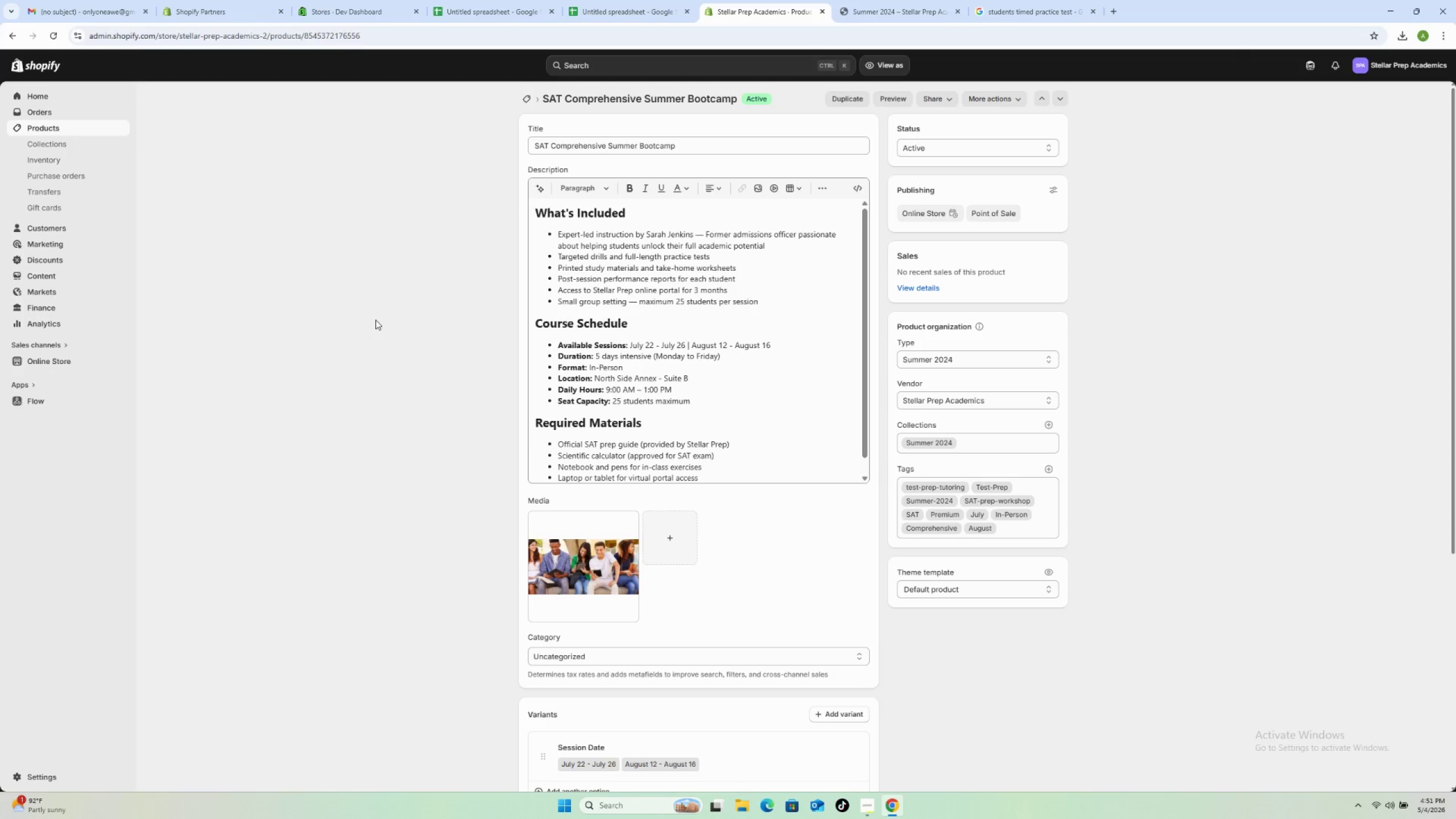 
scroll: coordinate [897, 640], scroll_direction: down, amount: 17.0
 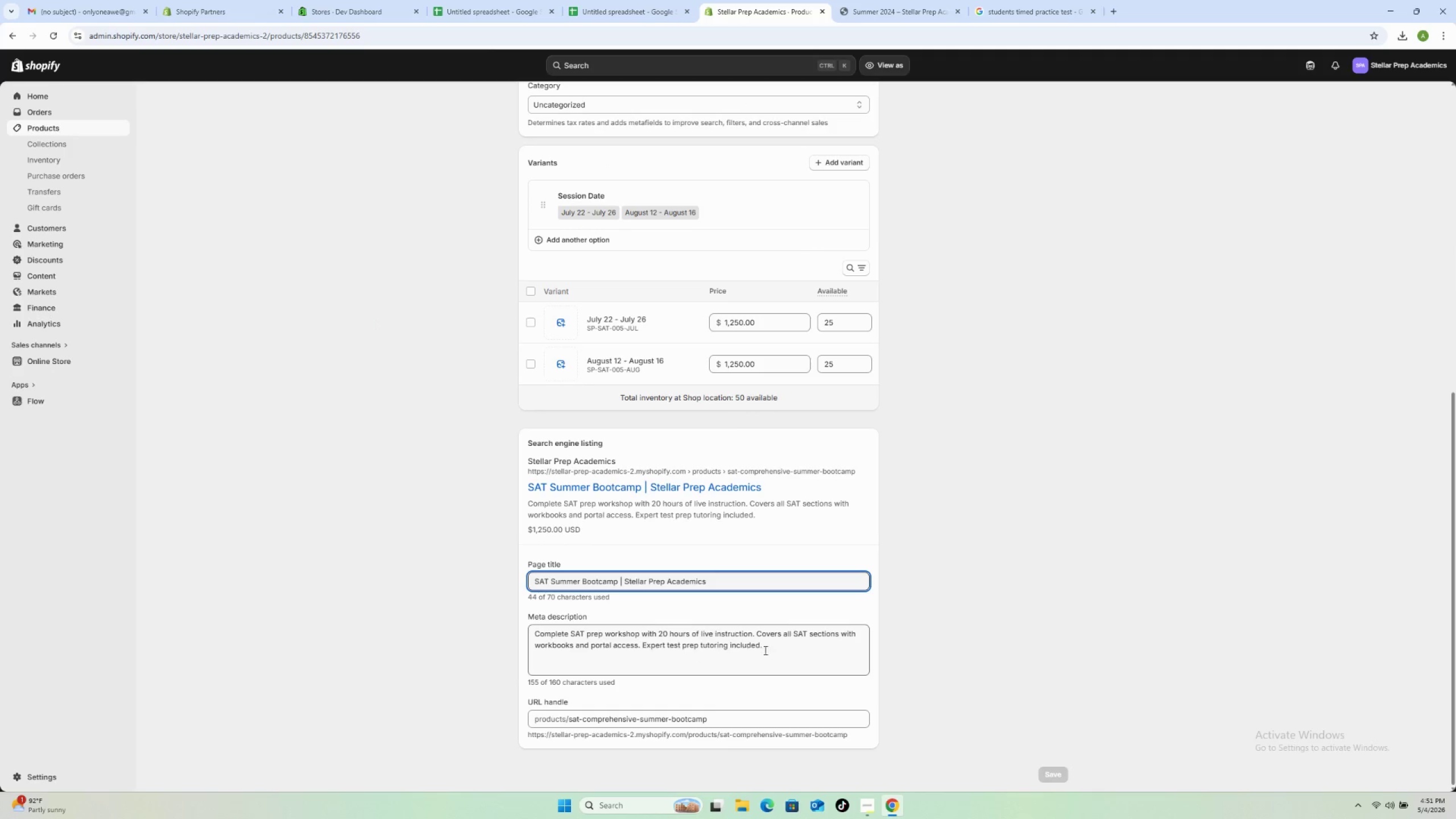 
left_click_drag(start_coordinate=[777, 646], to_coordinate=[511, 613])
 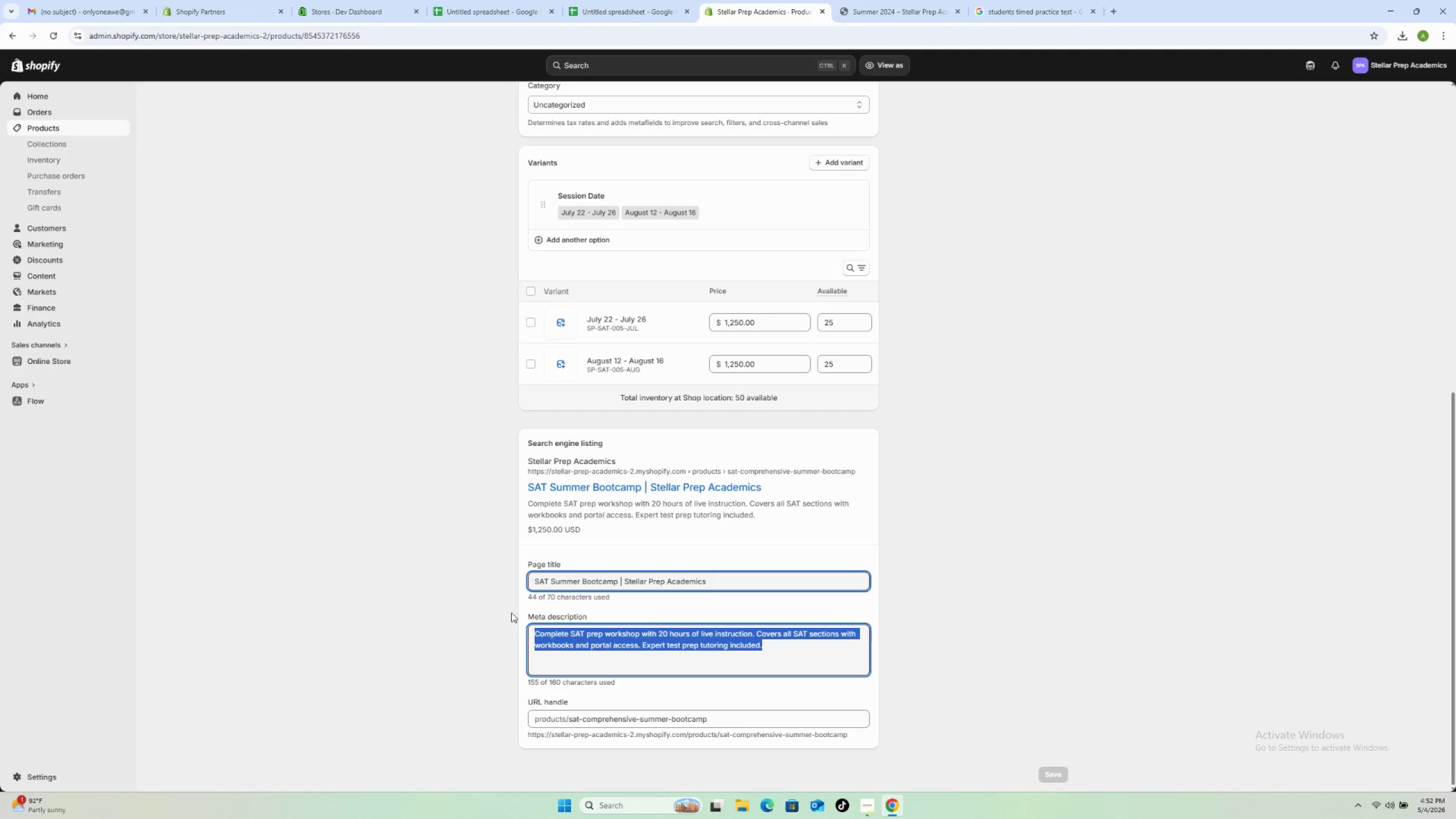 
wait(10.67)
 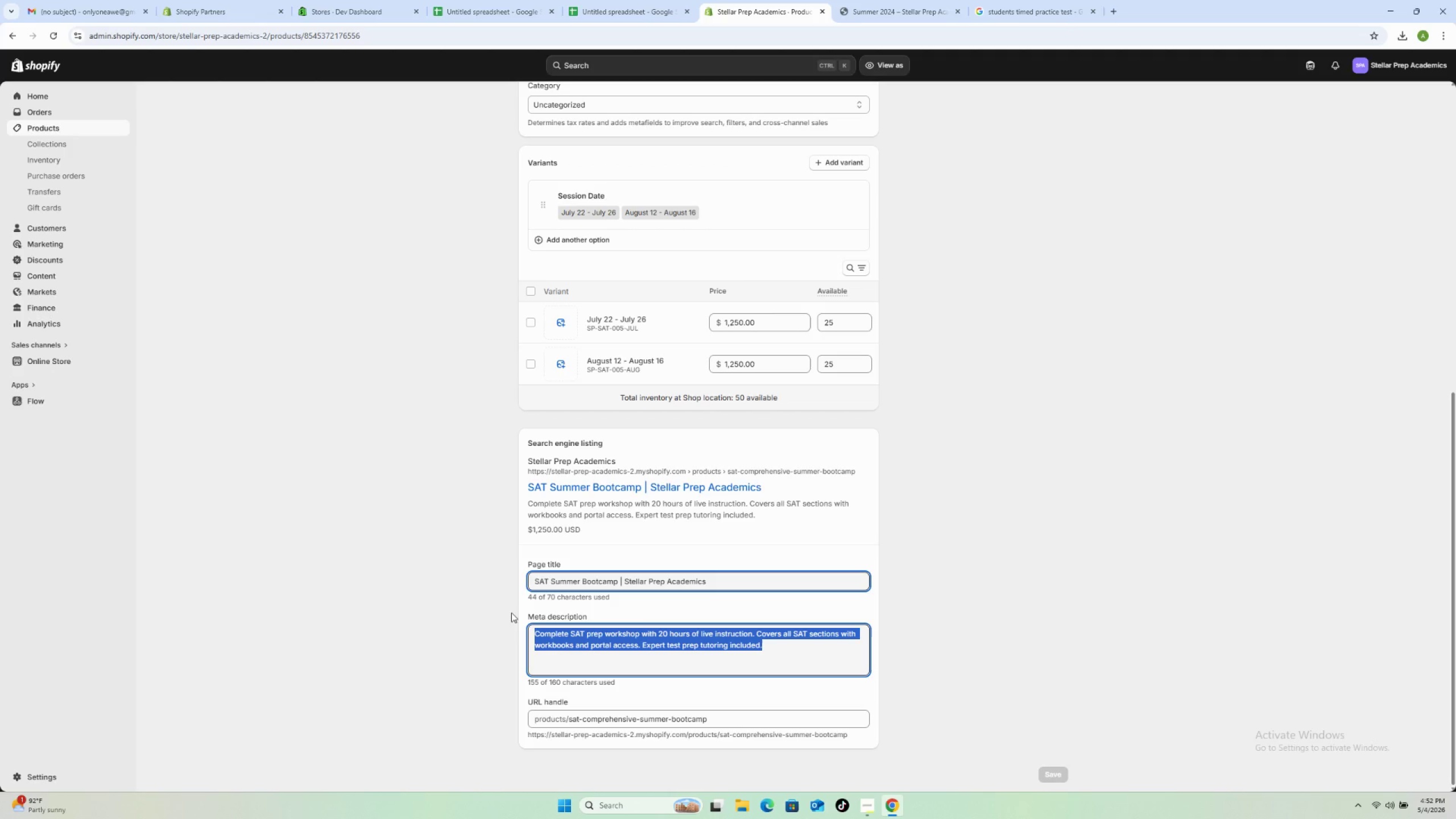 
type(Our SAT summer bootcamp covers every test section in one intensive SAT prep workshop. Workbooks )
key(Backspace)
type(, portal access, and expert test prep tutoring are inclufd)
key(Backspace)
key(Backspace)
type(ded)
 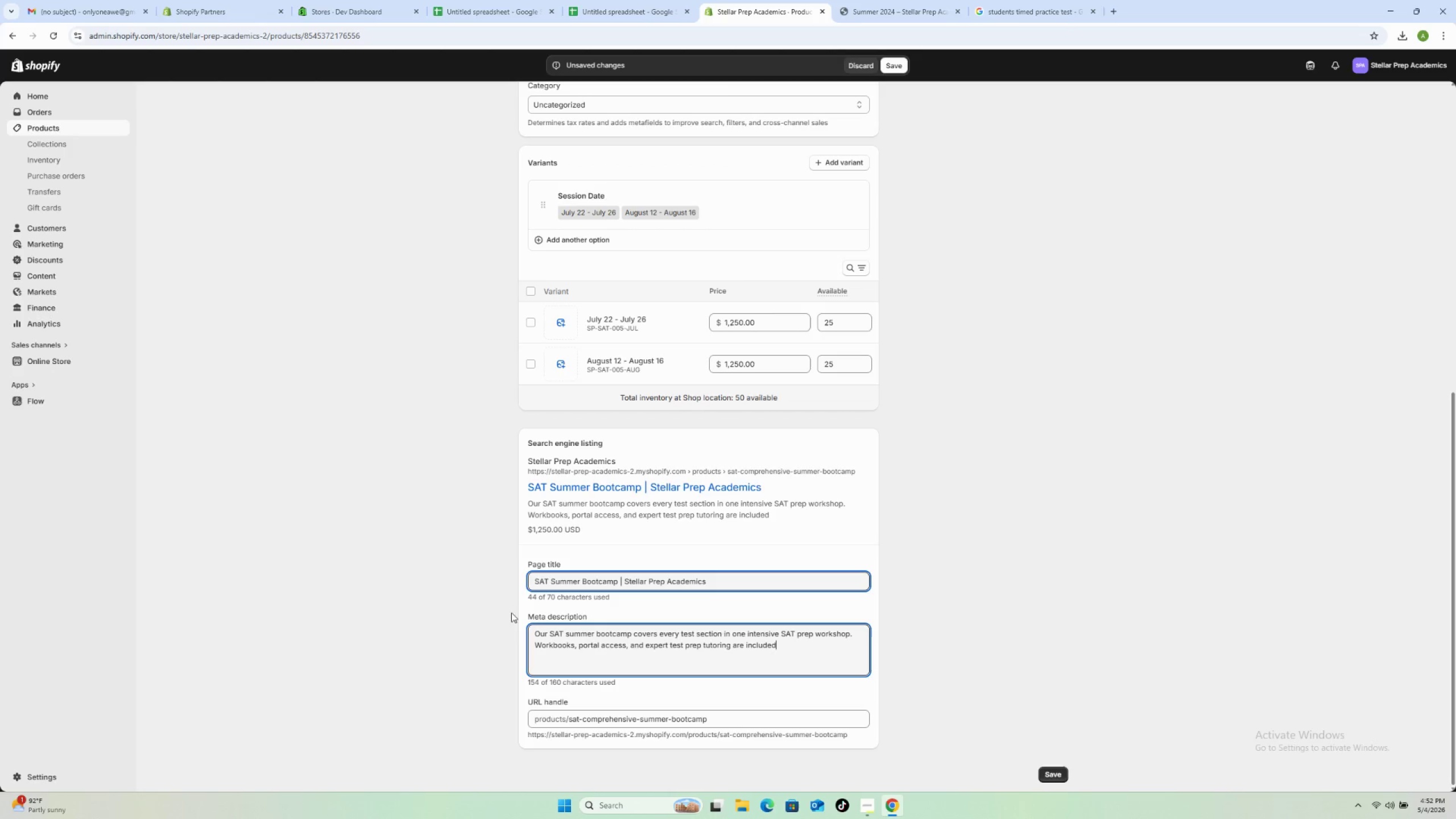 
left_click([1062, 767])
 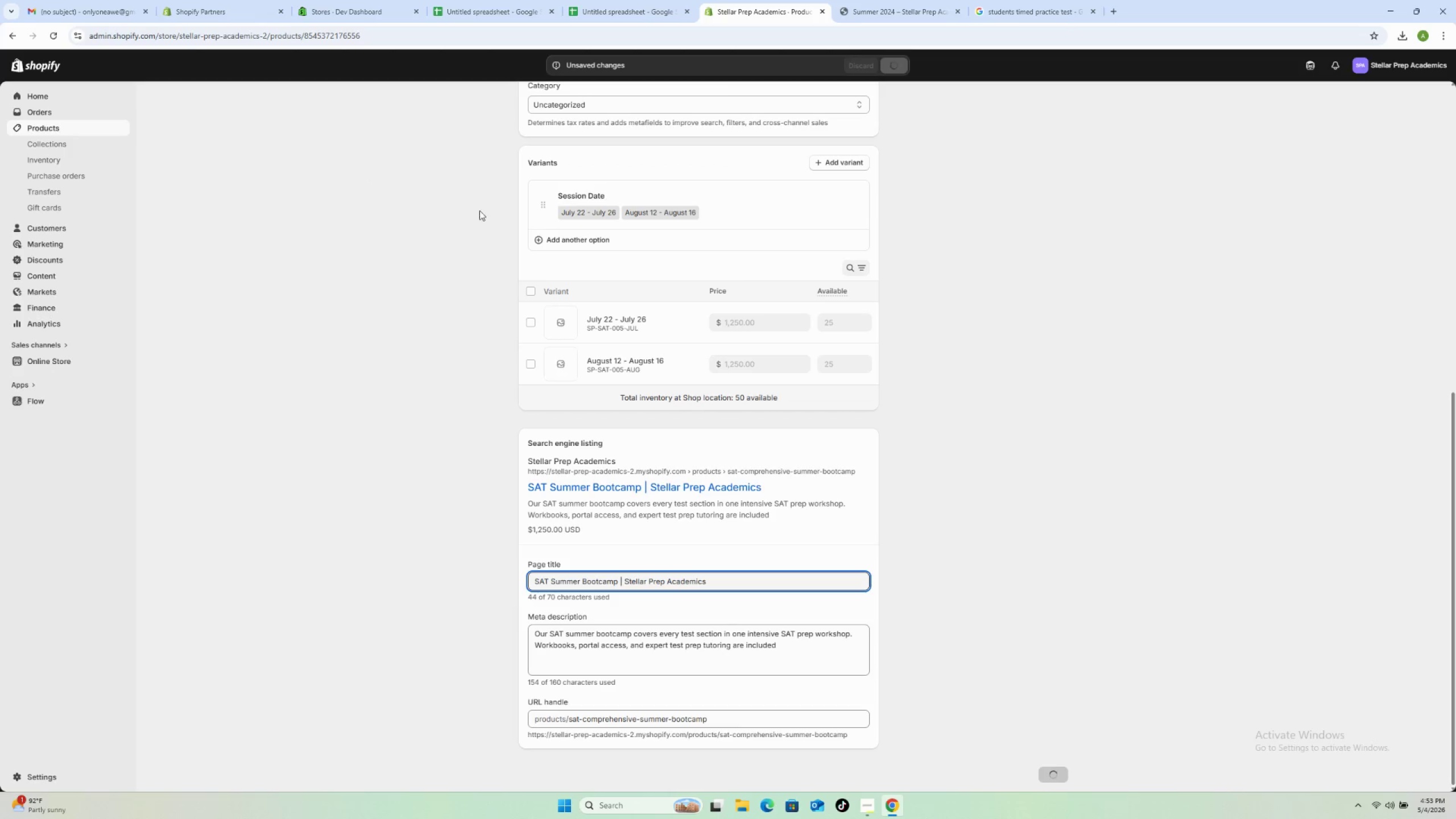 
scroll: coordinate [490, 186], scroll_direction: up, amount: 4.0
 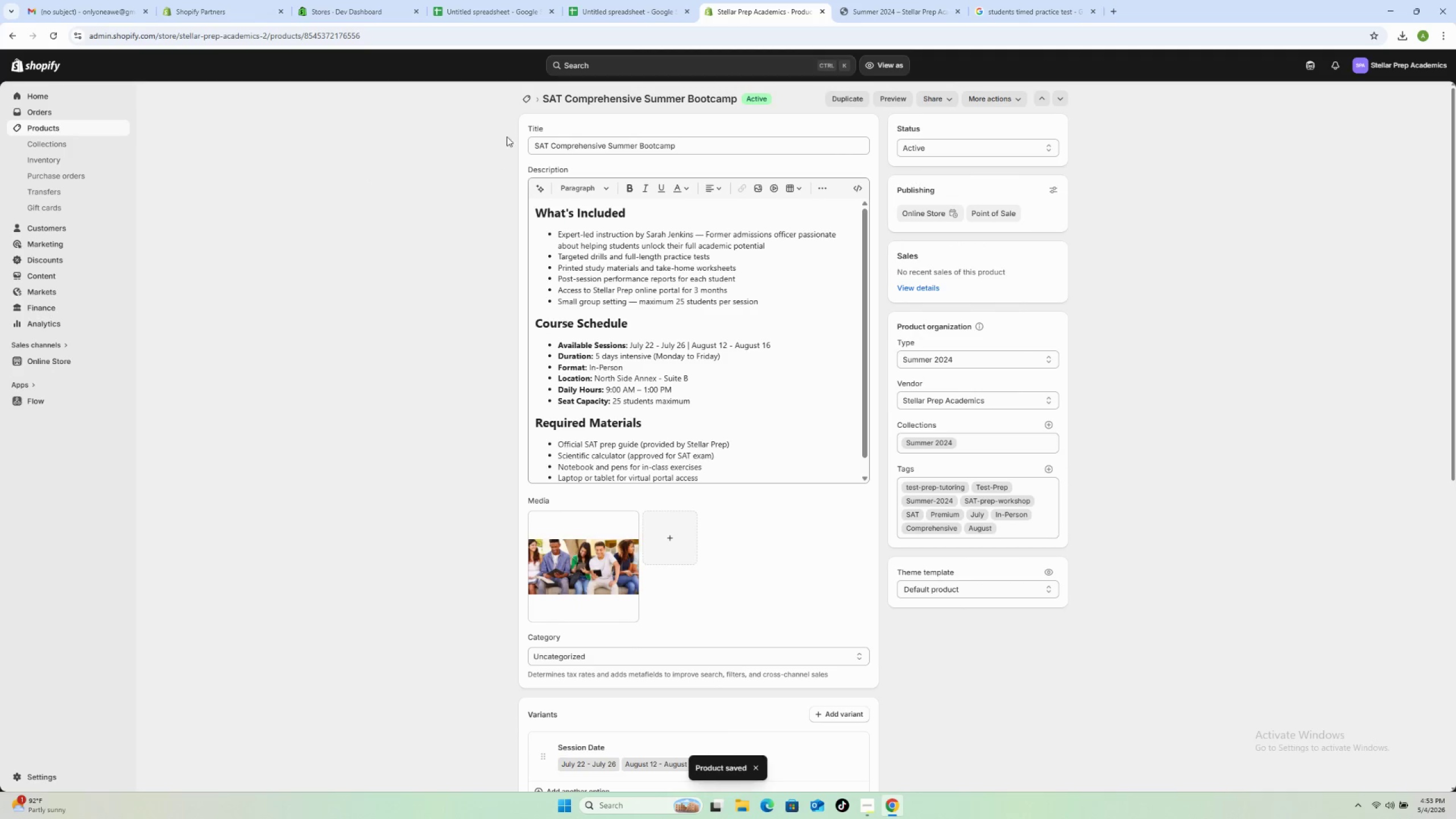 
left_click([526, 96])
 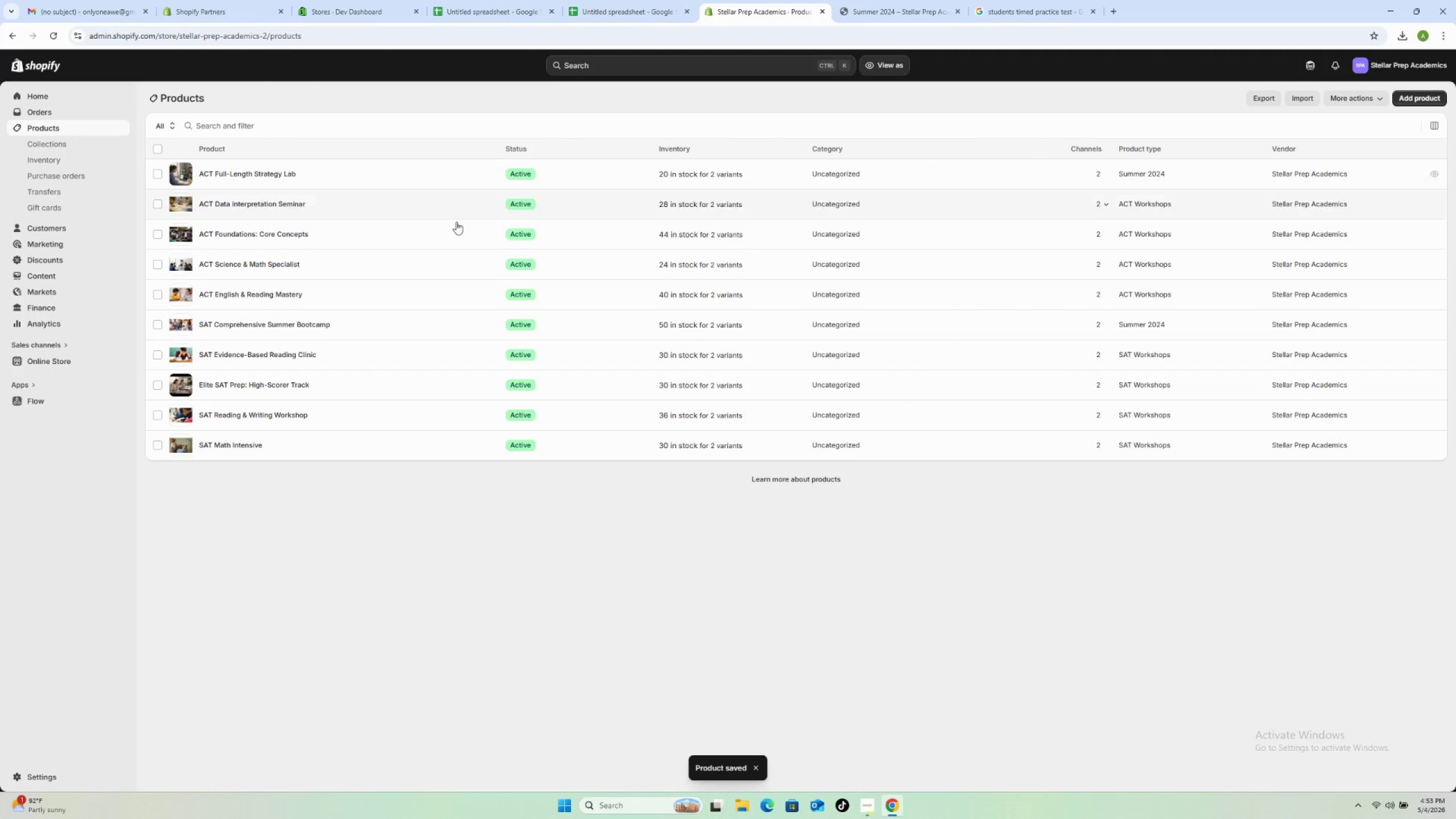 
left_click([398, 293])
 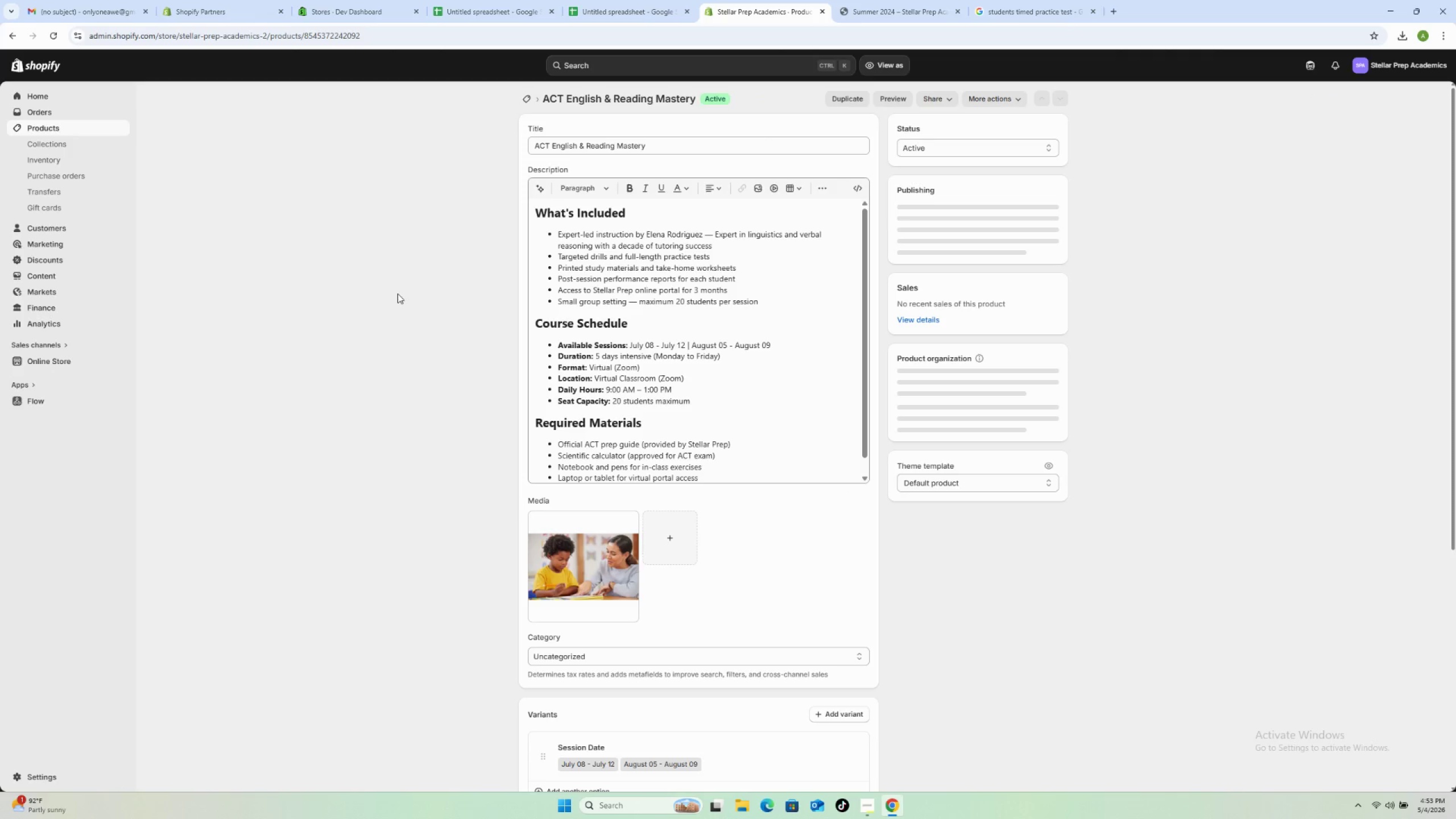 
scroll: coordinate [727, 628], scroll_direction: down, amount: 9.0
 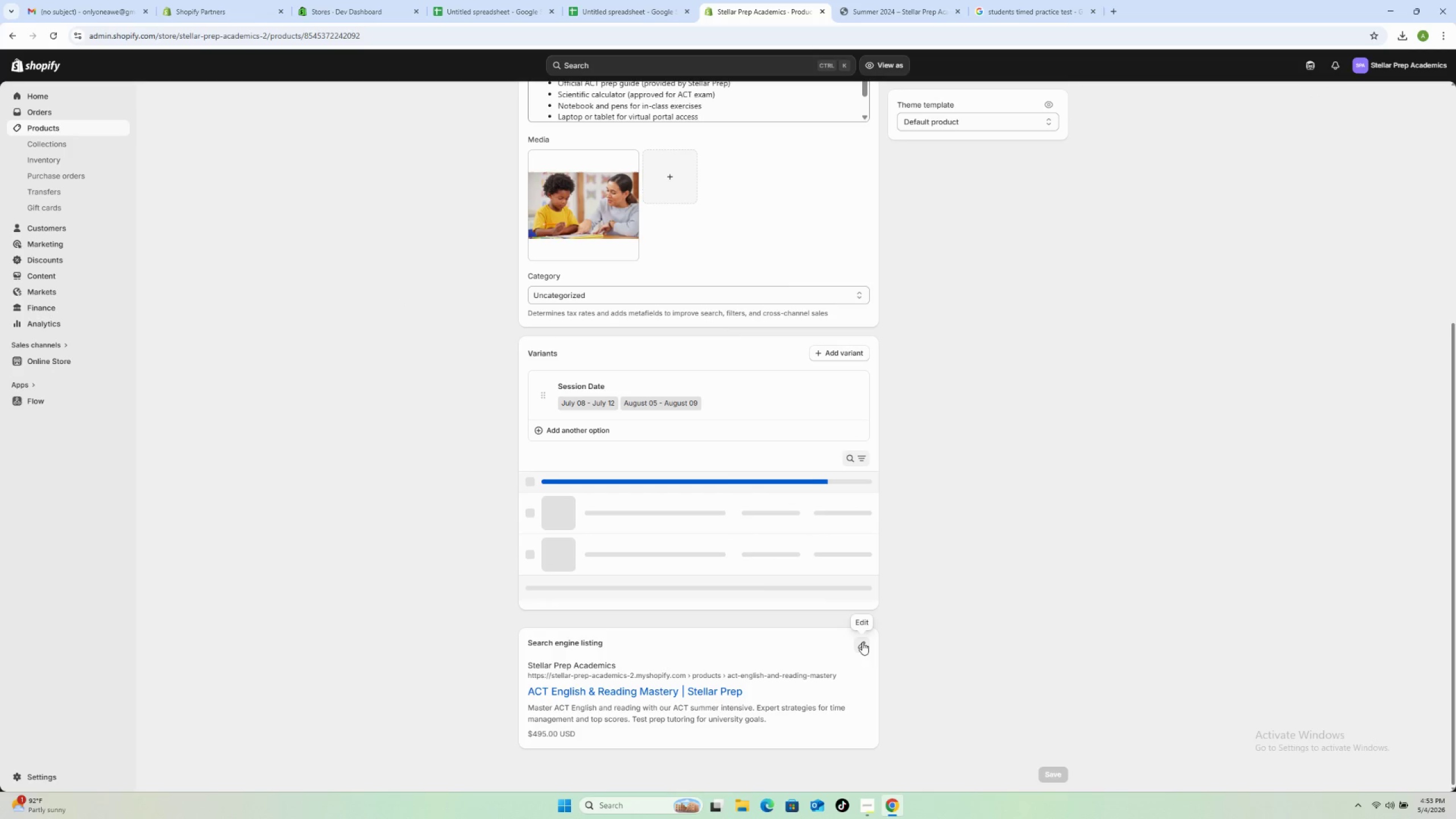 
left_click([862, 642])
 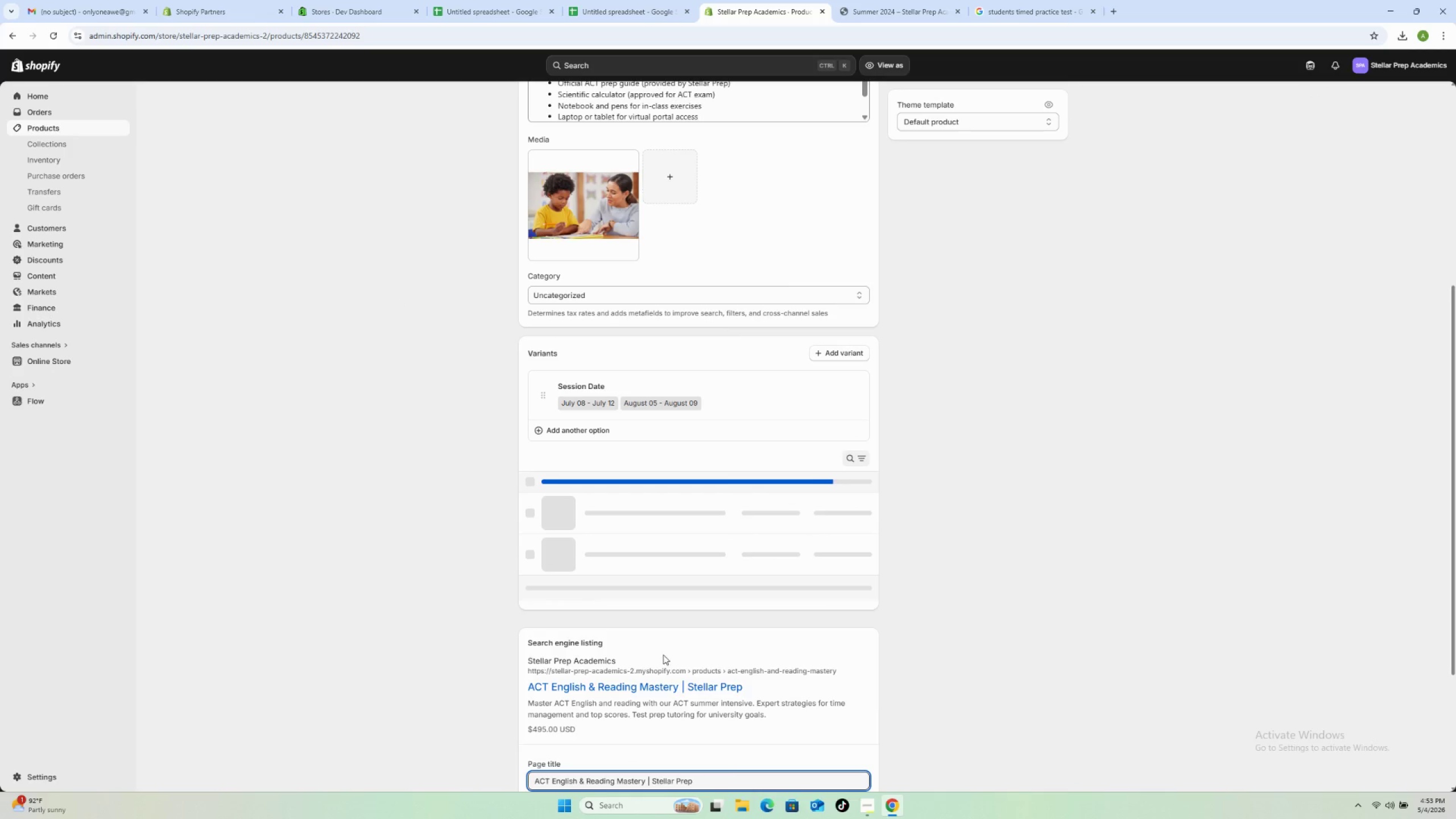 
scroll: coordinate [622, 680], scroll_direction: down, amount: 3.0
 